 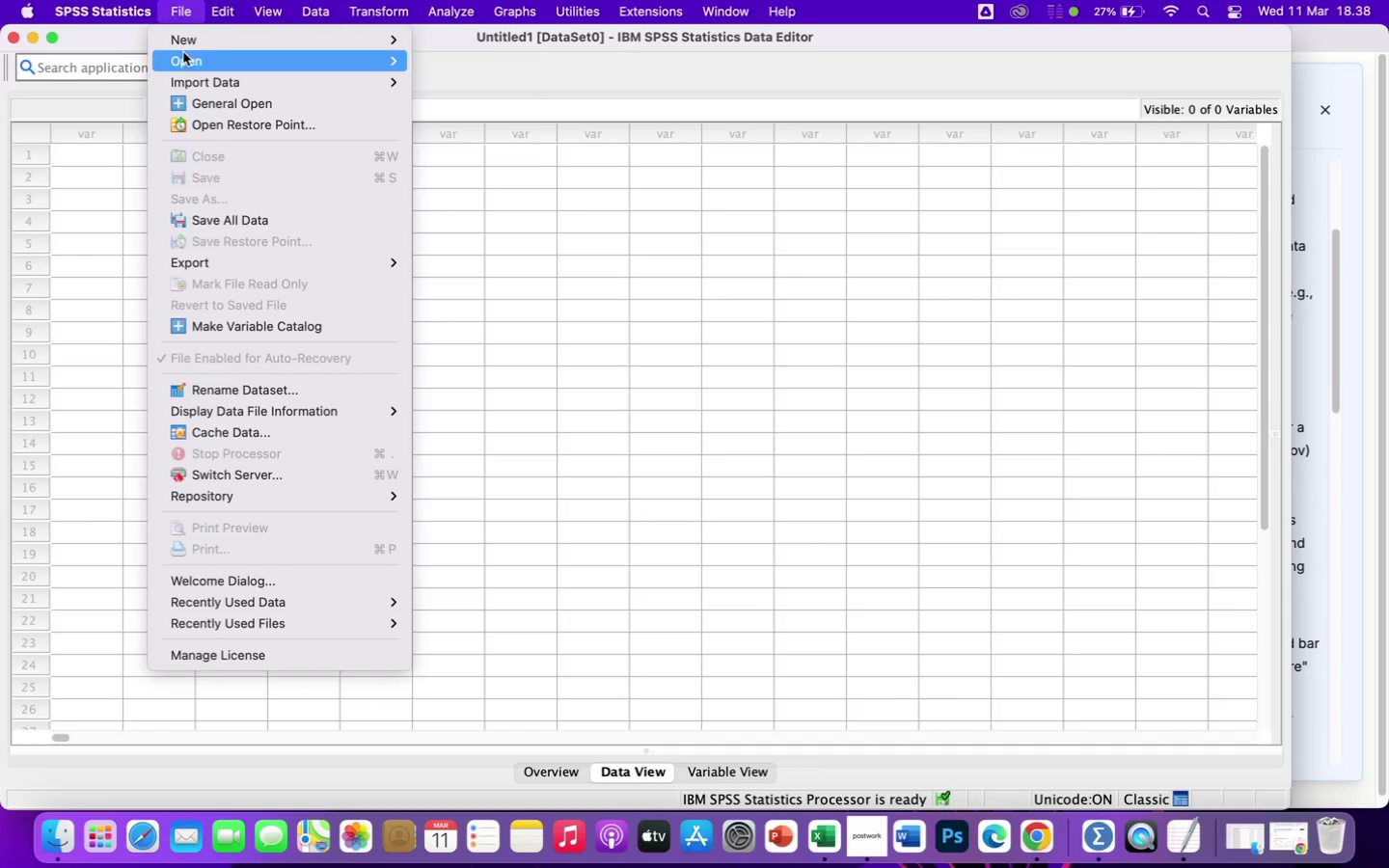 
left_click([452, 59])
 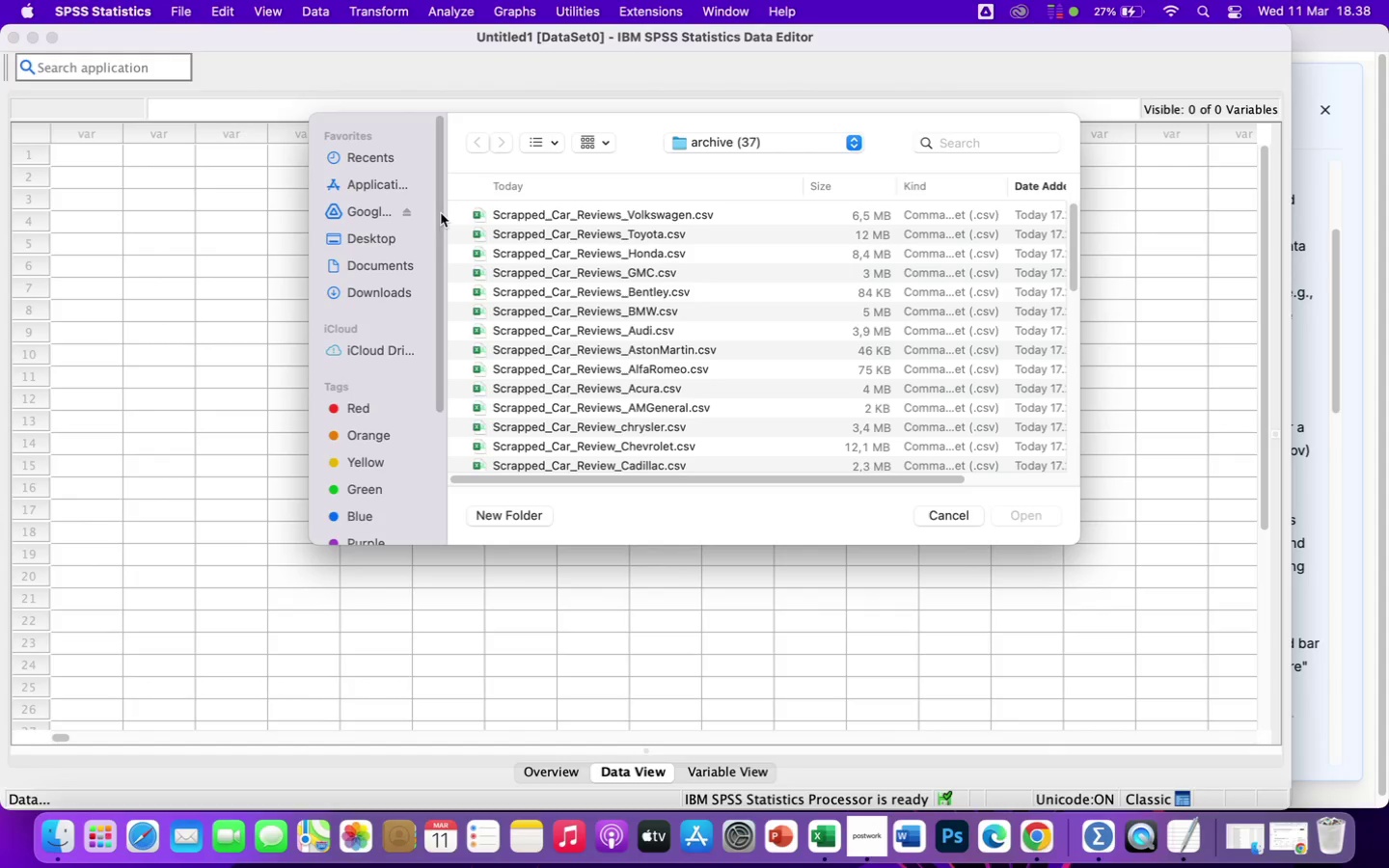 
left_click([386, 262])
 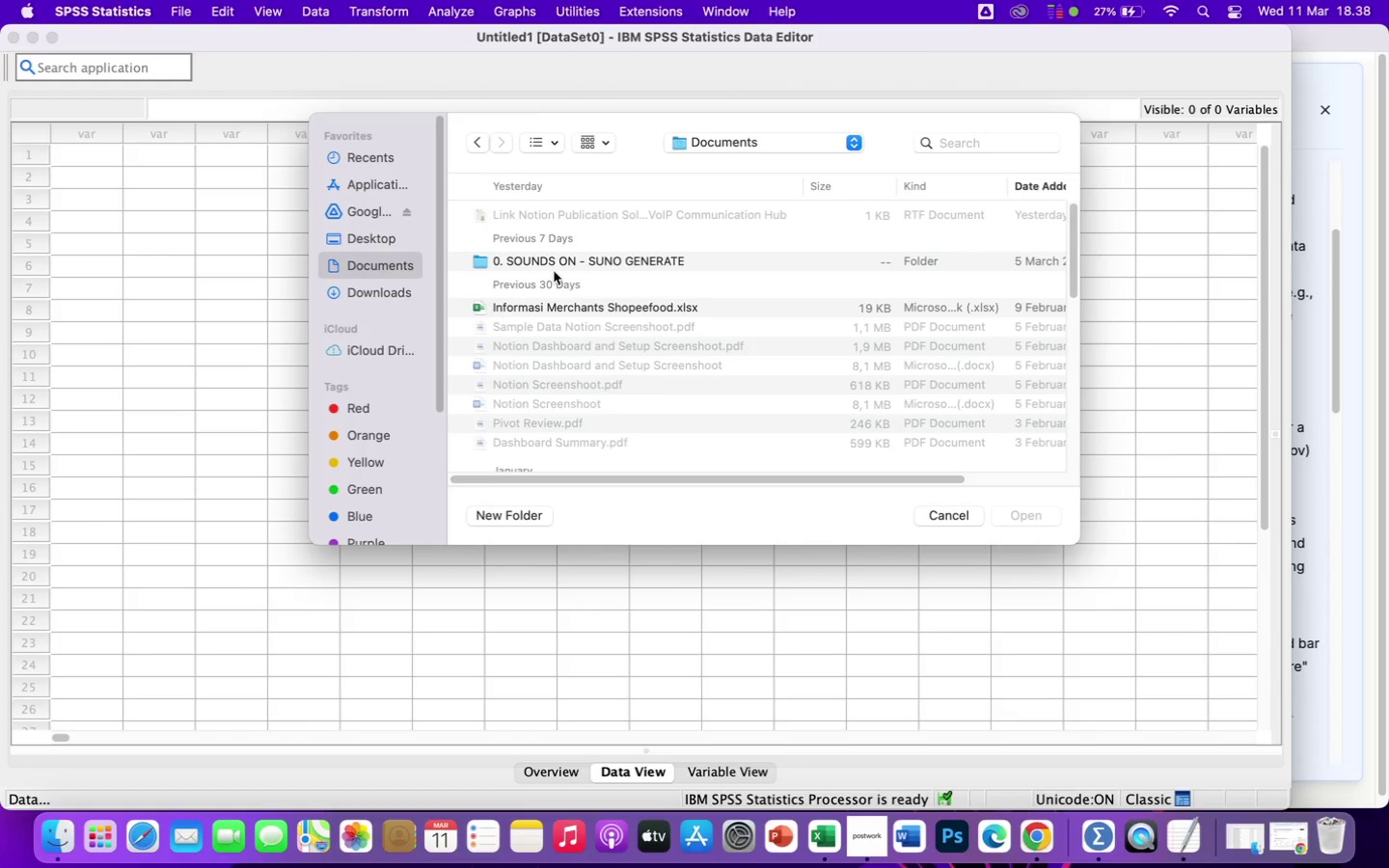 
scroll: coordinate [553, 428], scroll_direction: down, amount: 36.0
 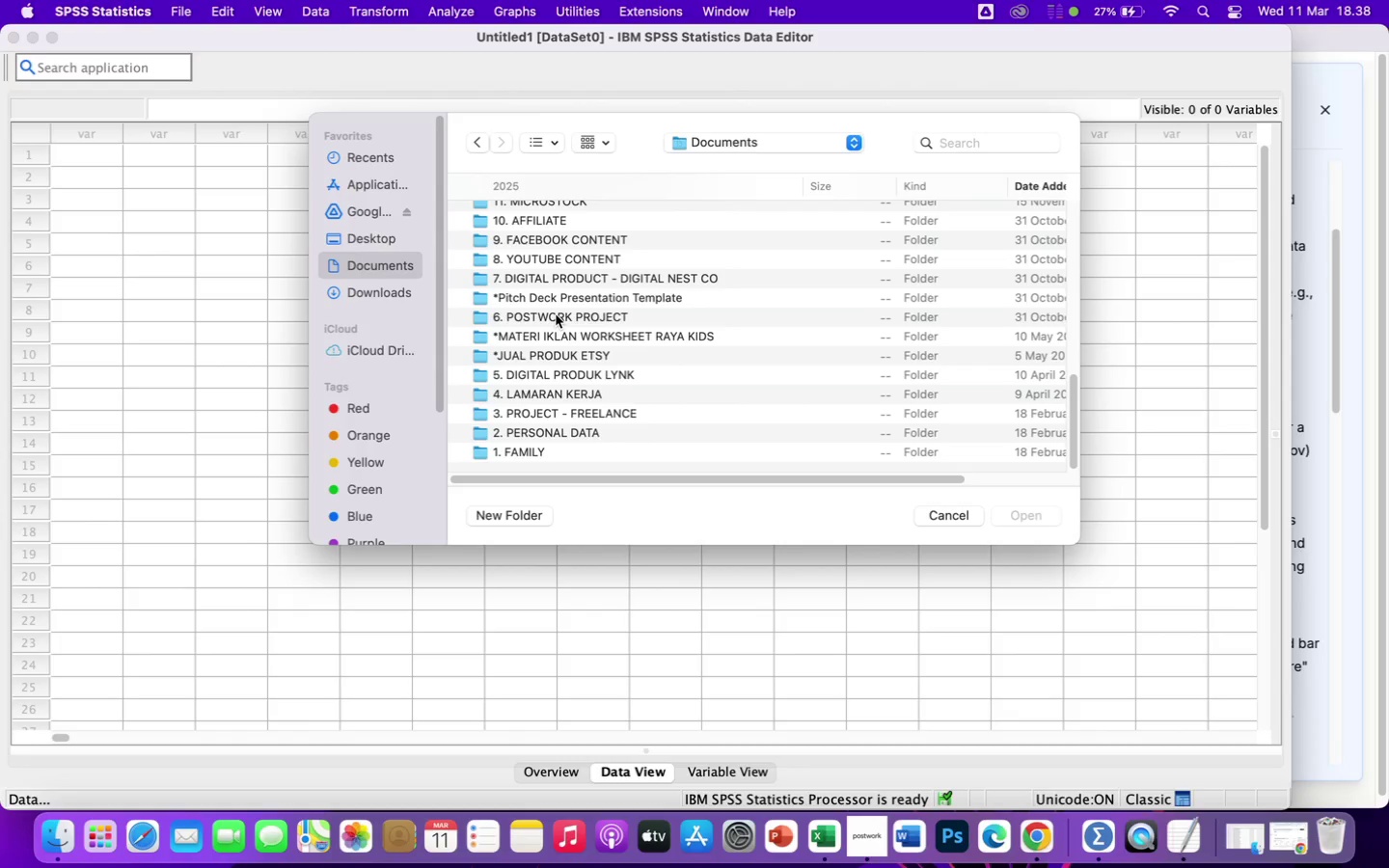 
double_click([557, 314])
 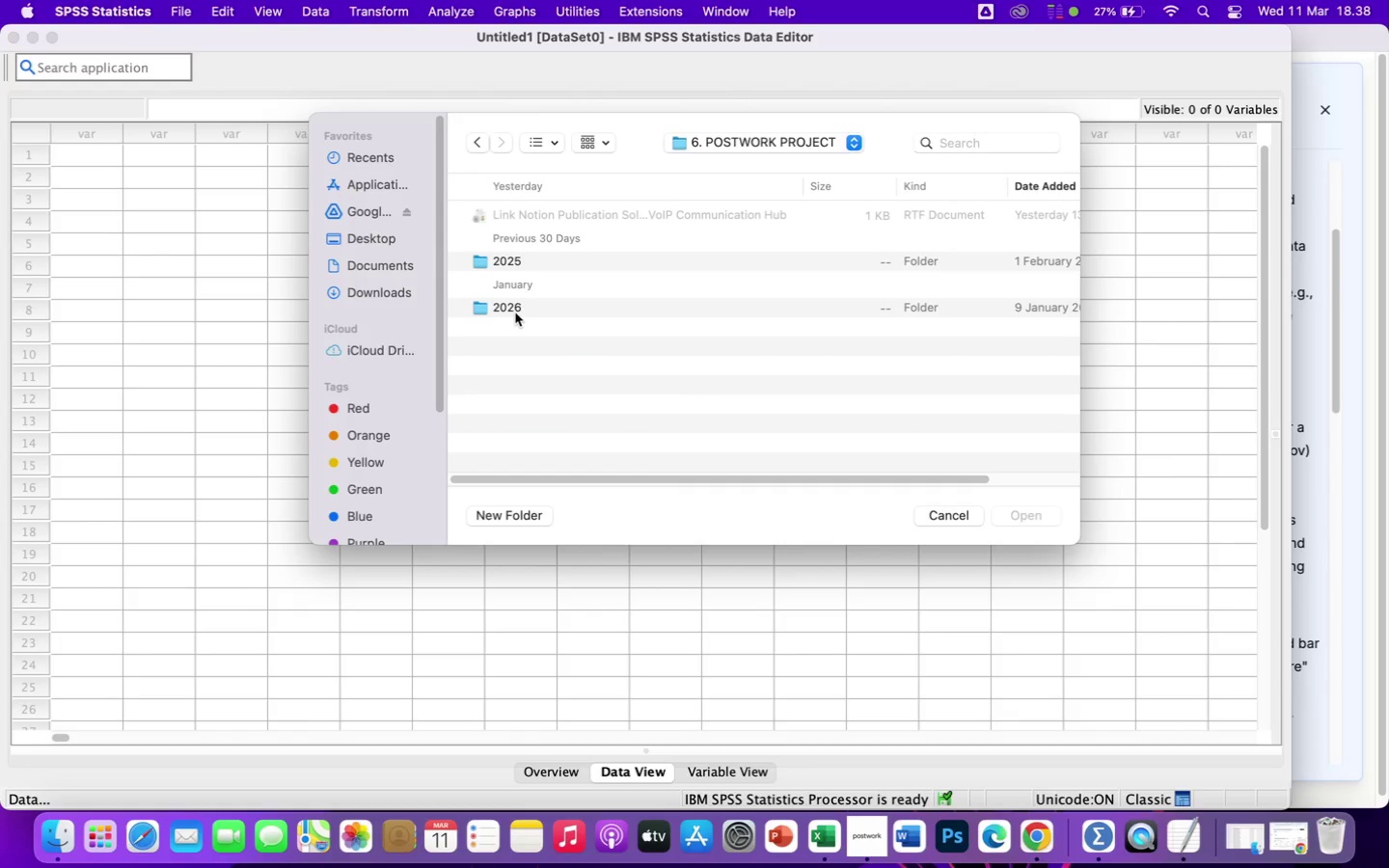 
double_click([515, 312])
 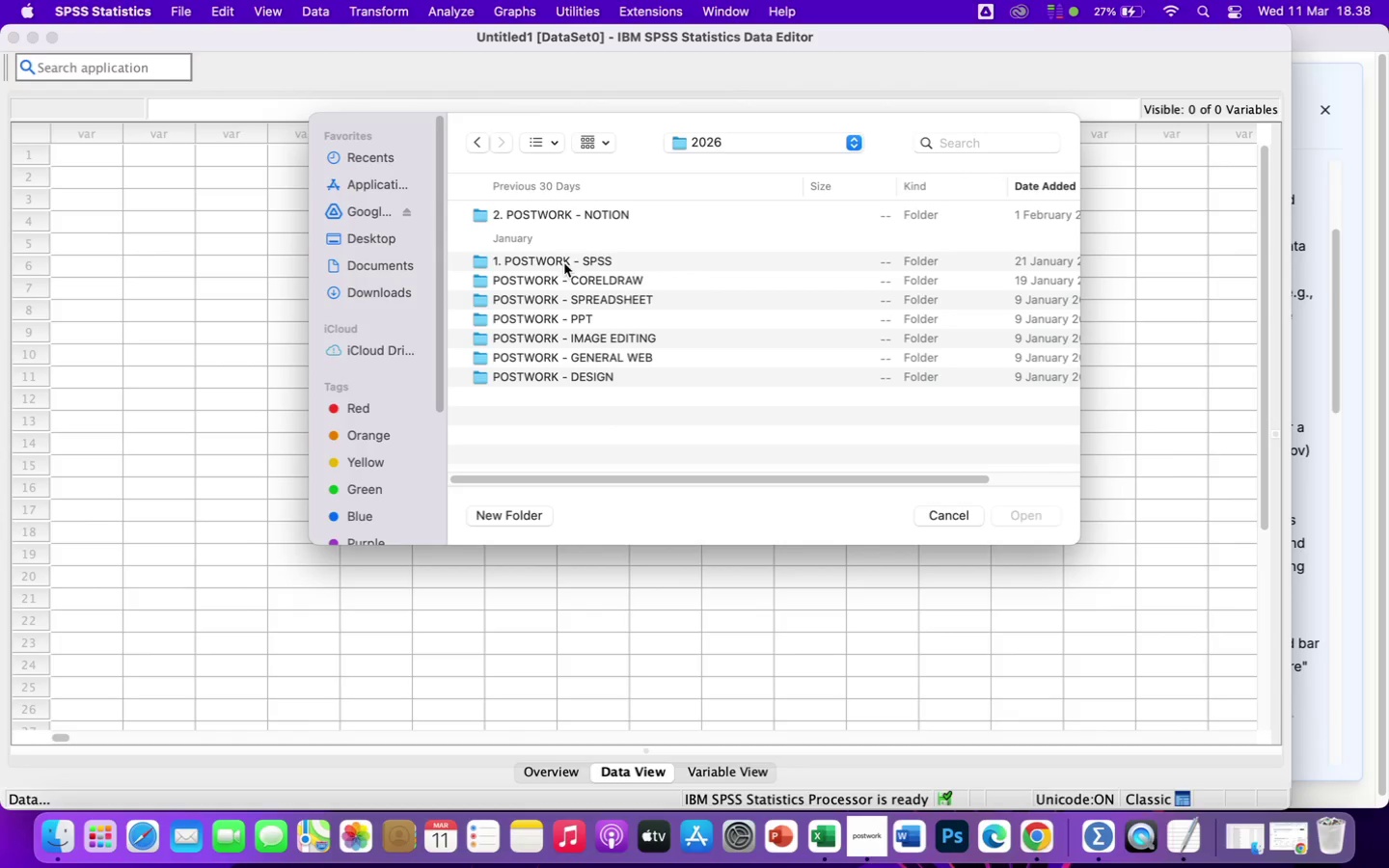 
double_click([568, 258])
 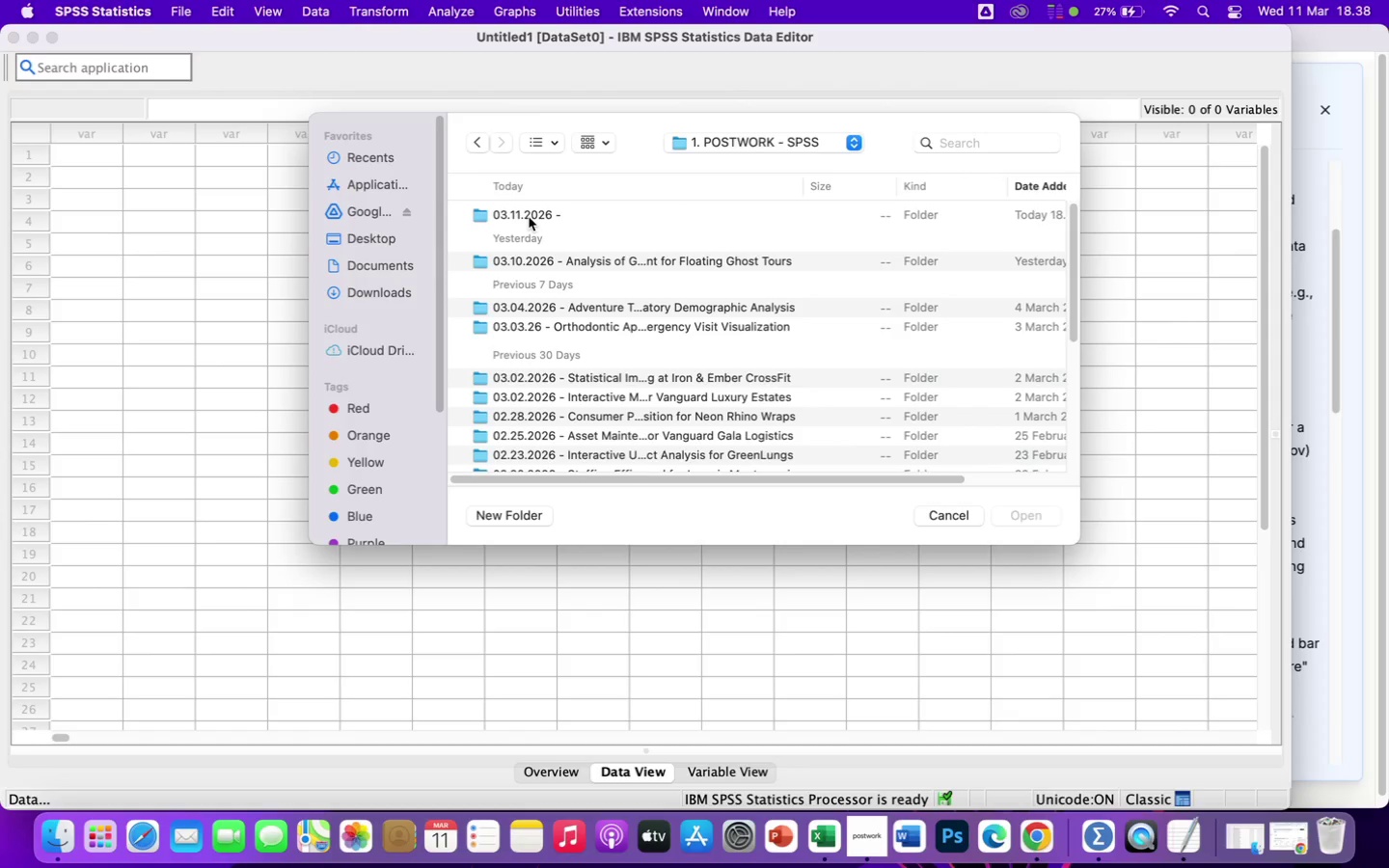 
double_click([529, 217])
 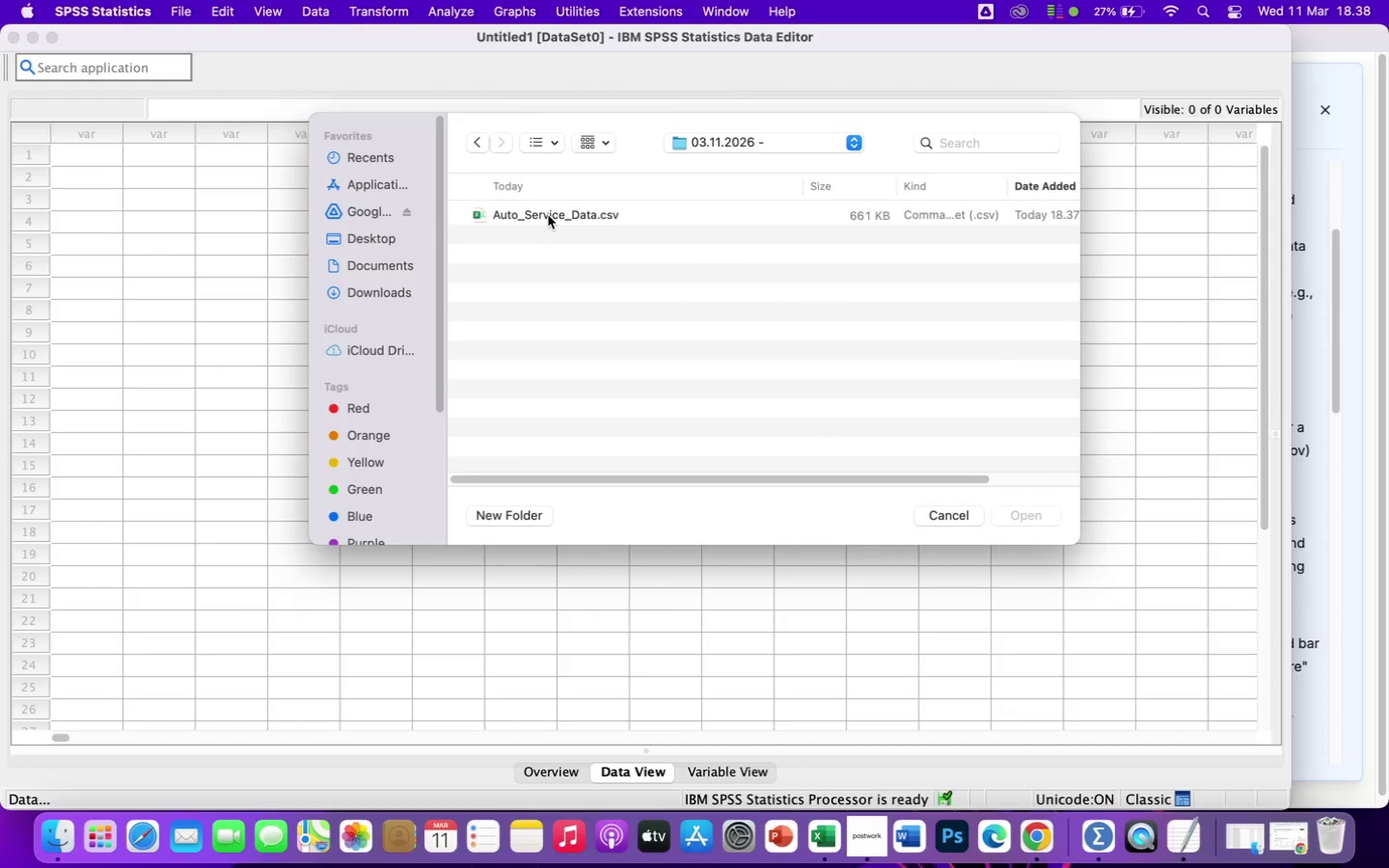 
left_click([548, 215])
 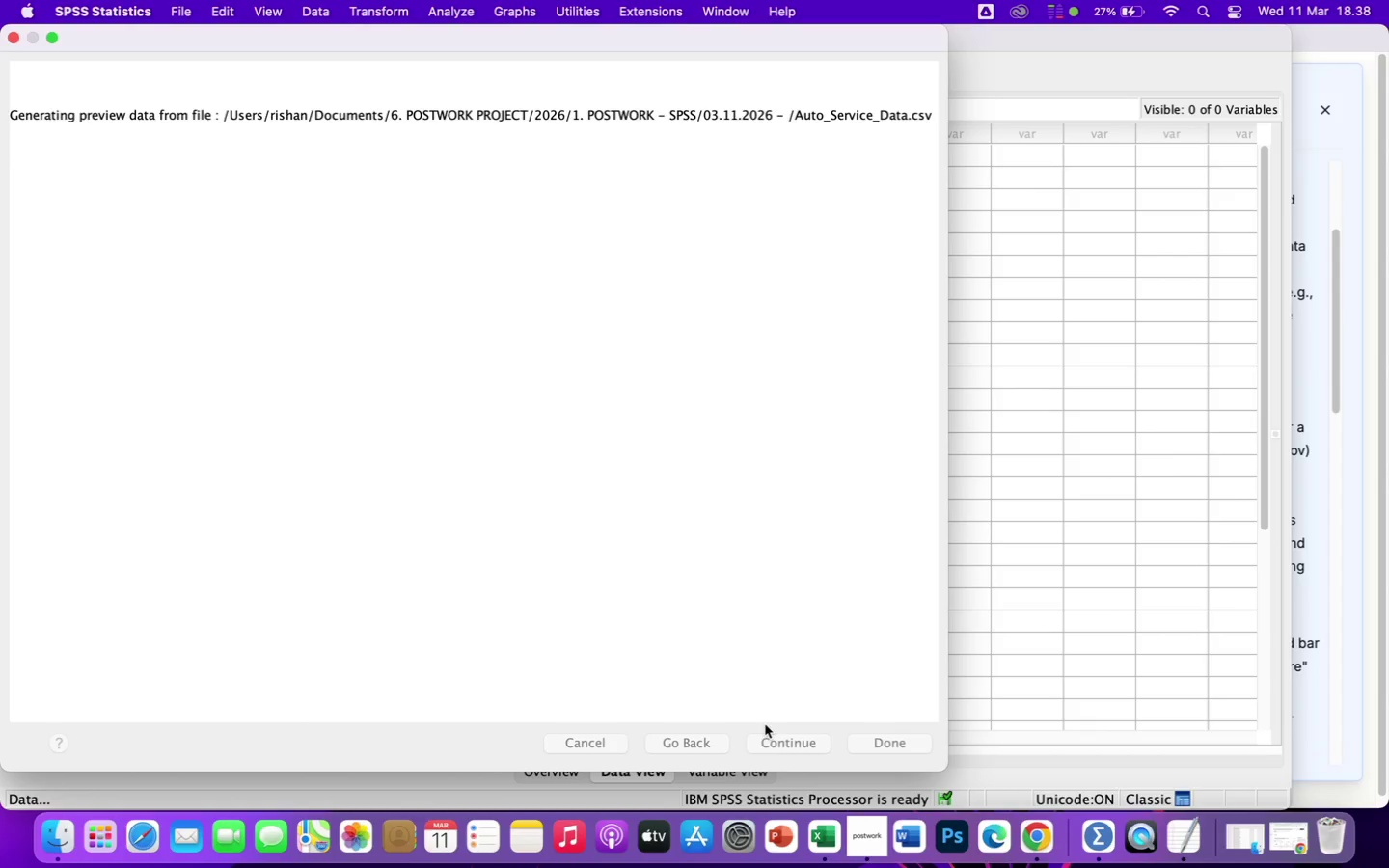 
wait(7.64)
 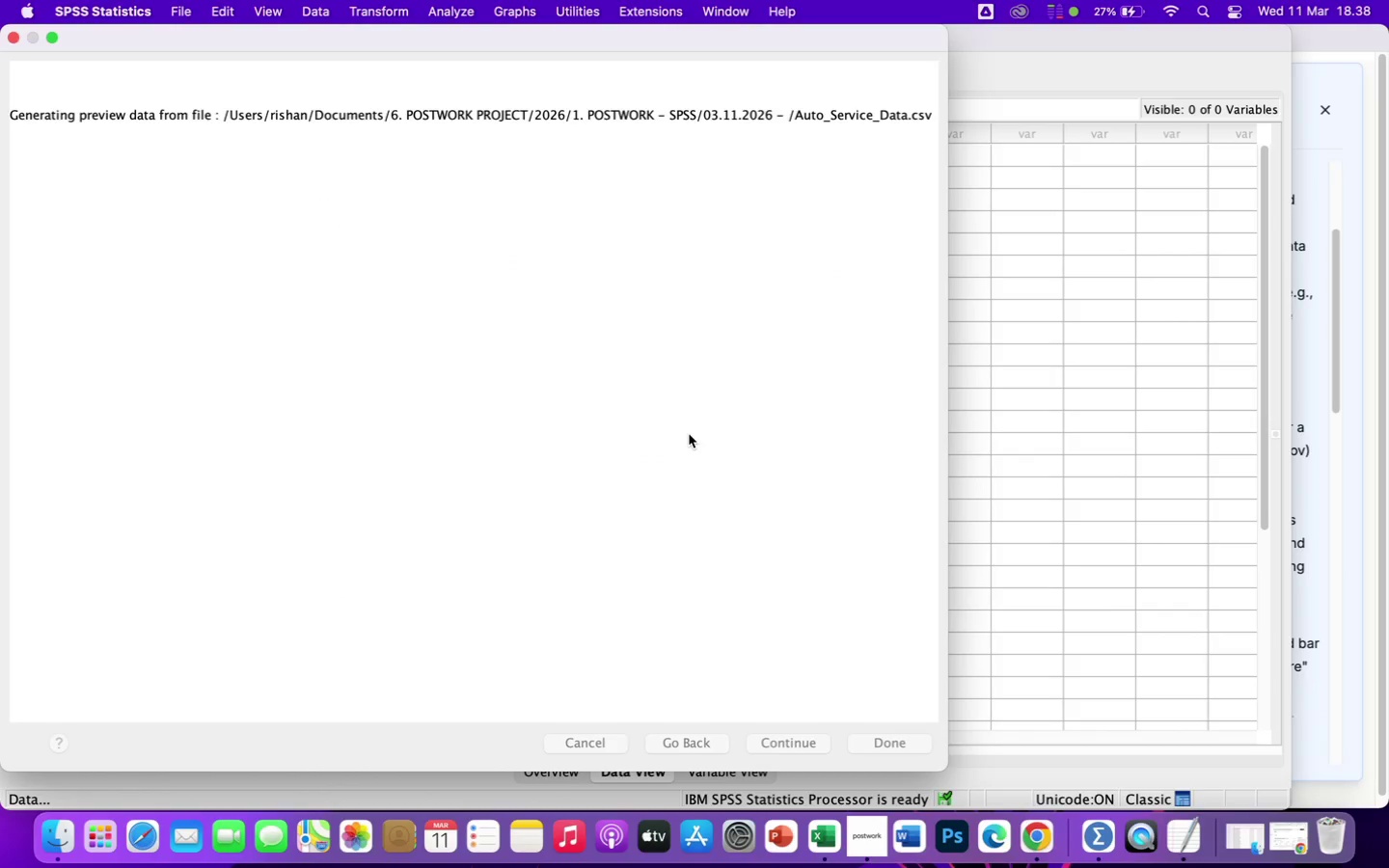 
left_click([780, 740])
 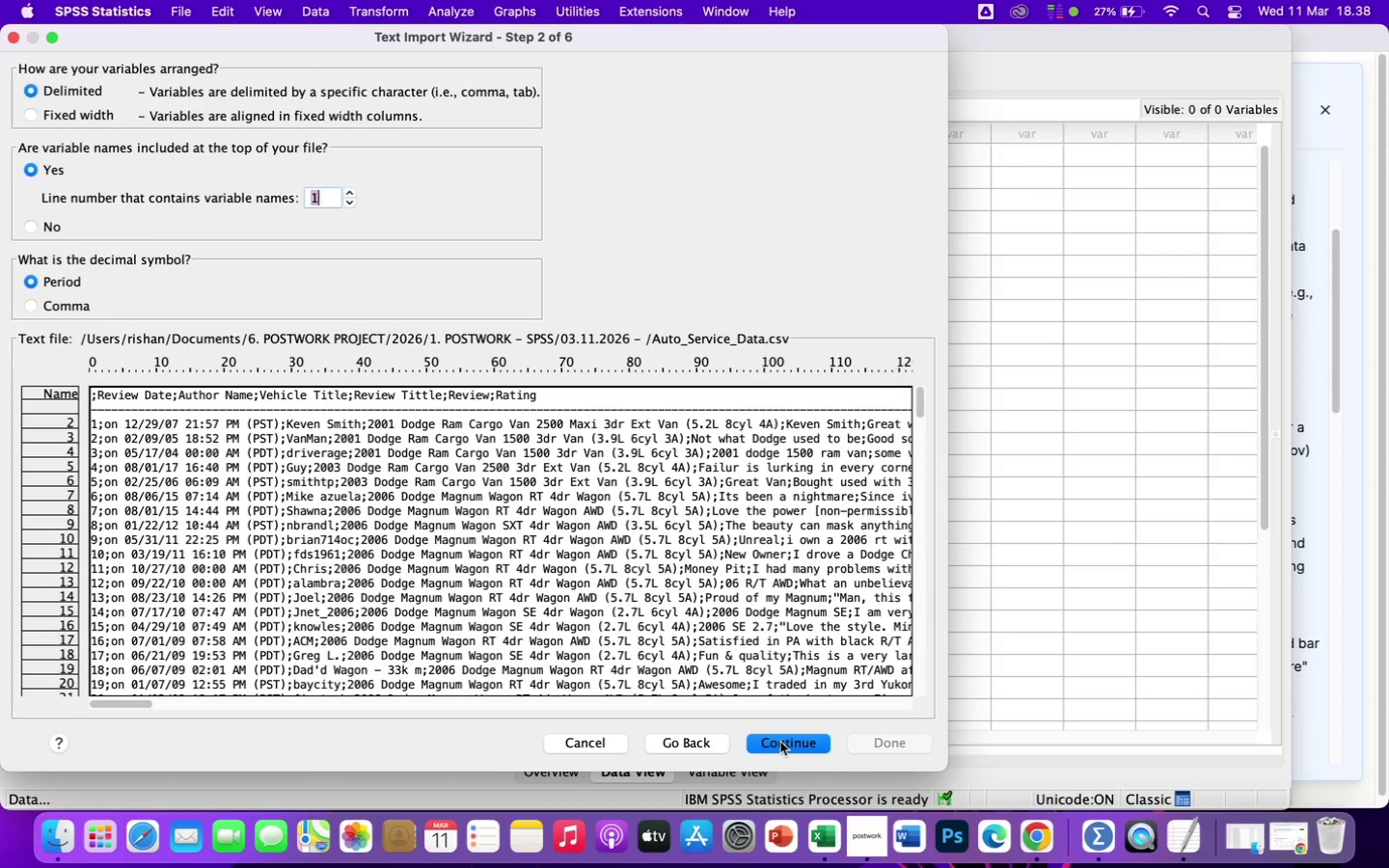 
left_click([780, 742])
 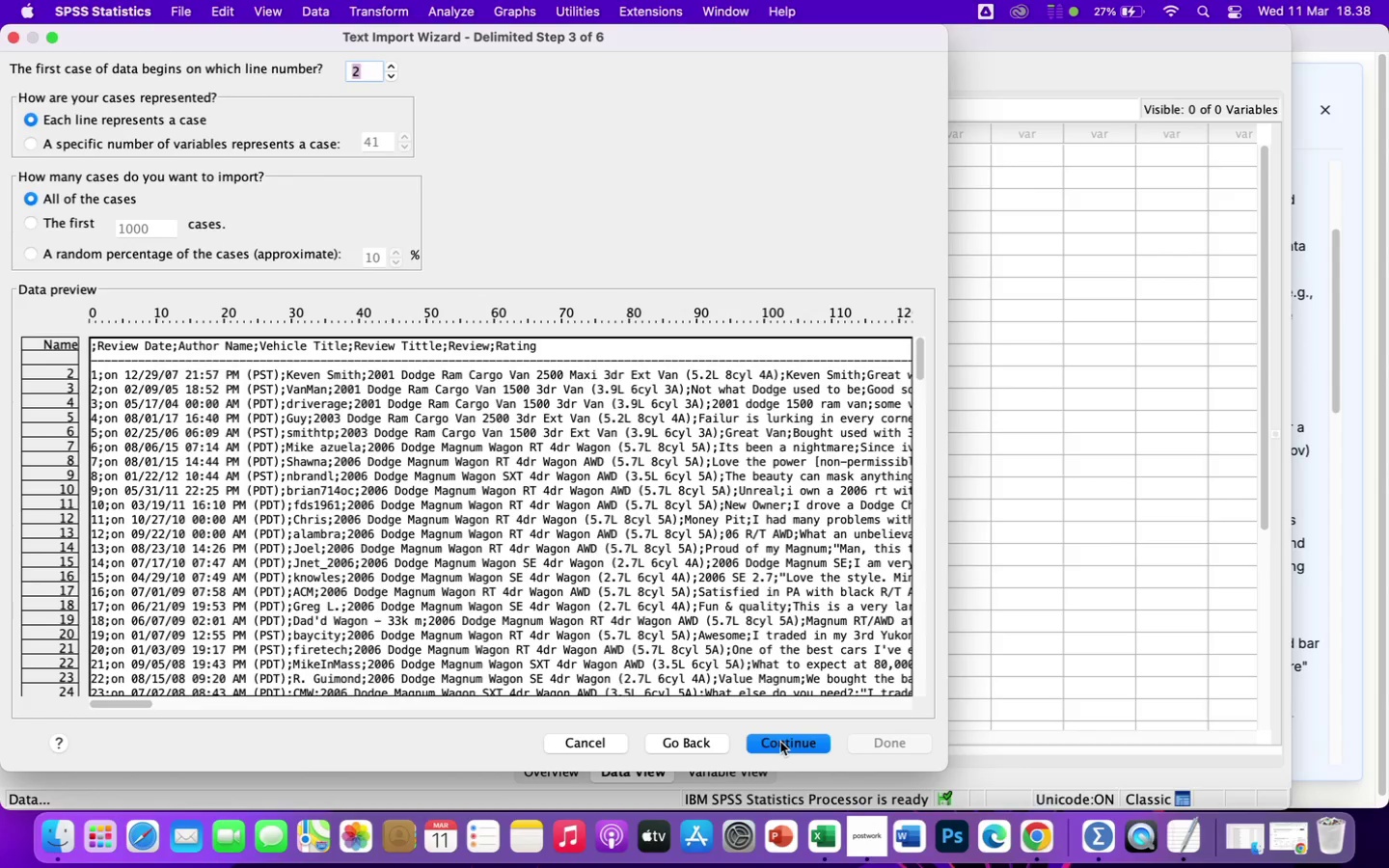 
left_click([780, 742])
 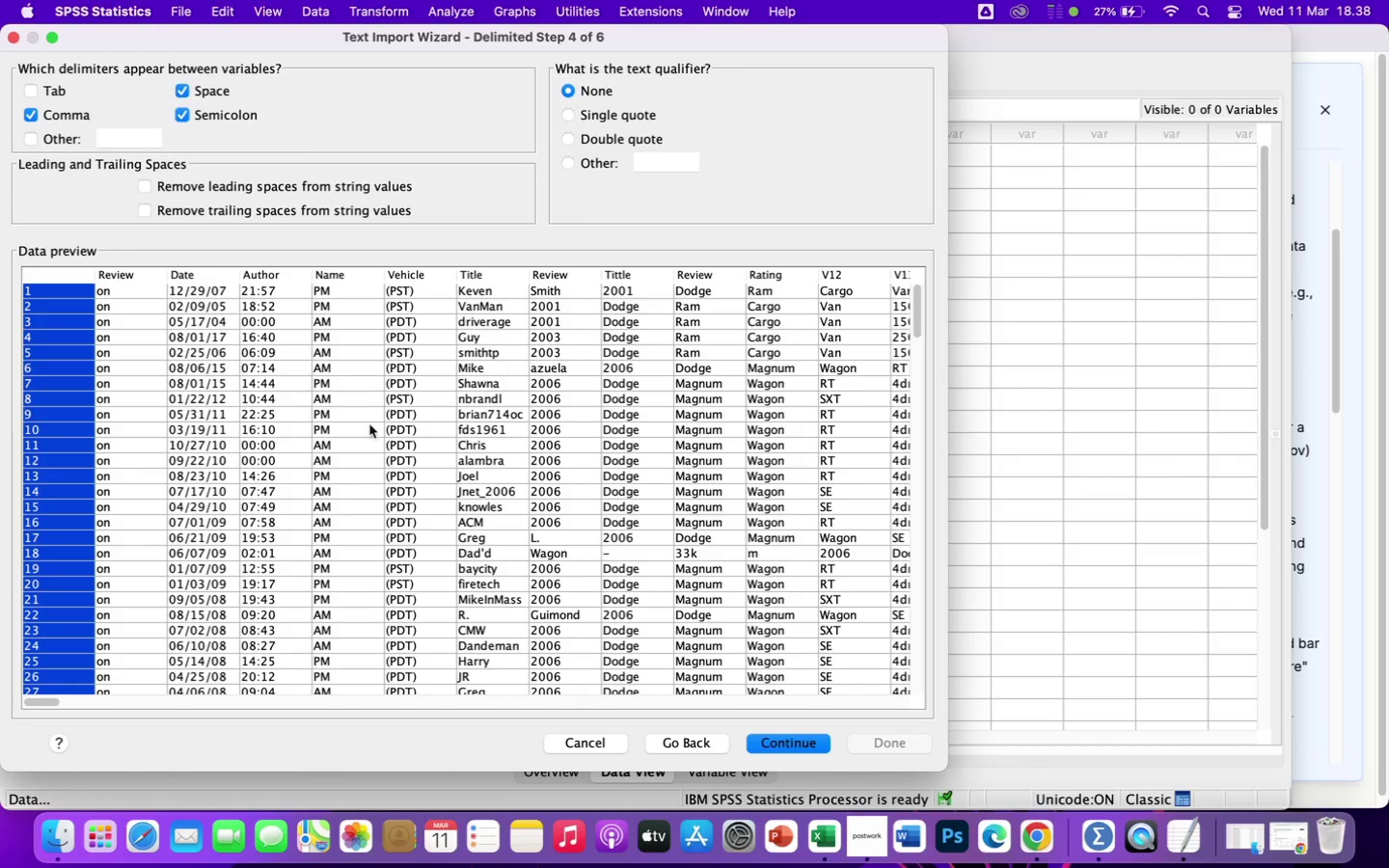 
left_click([207, 89])
 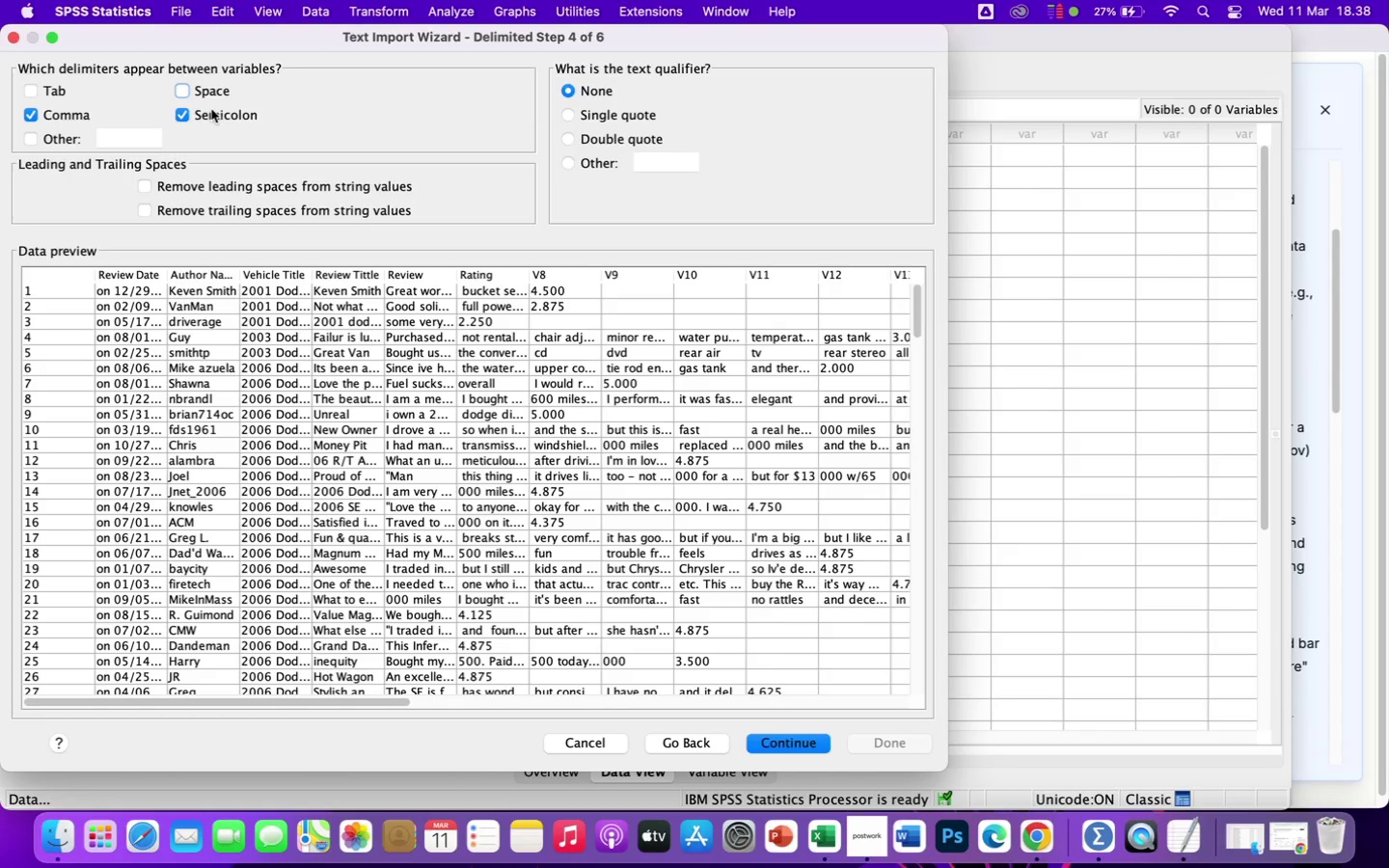 
left_click([212, 115])
 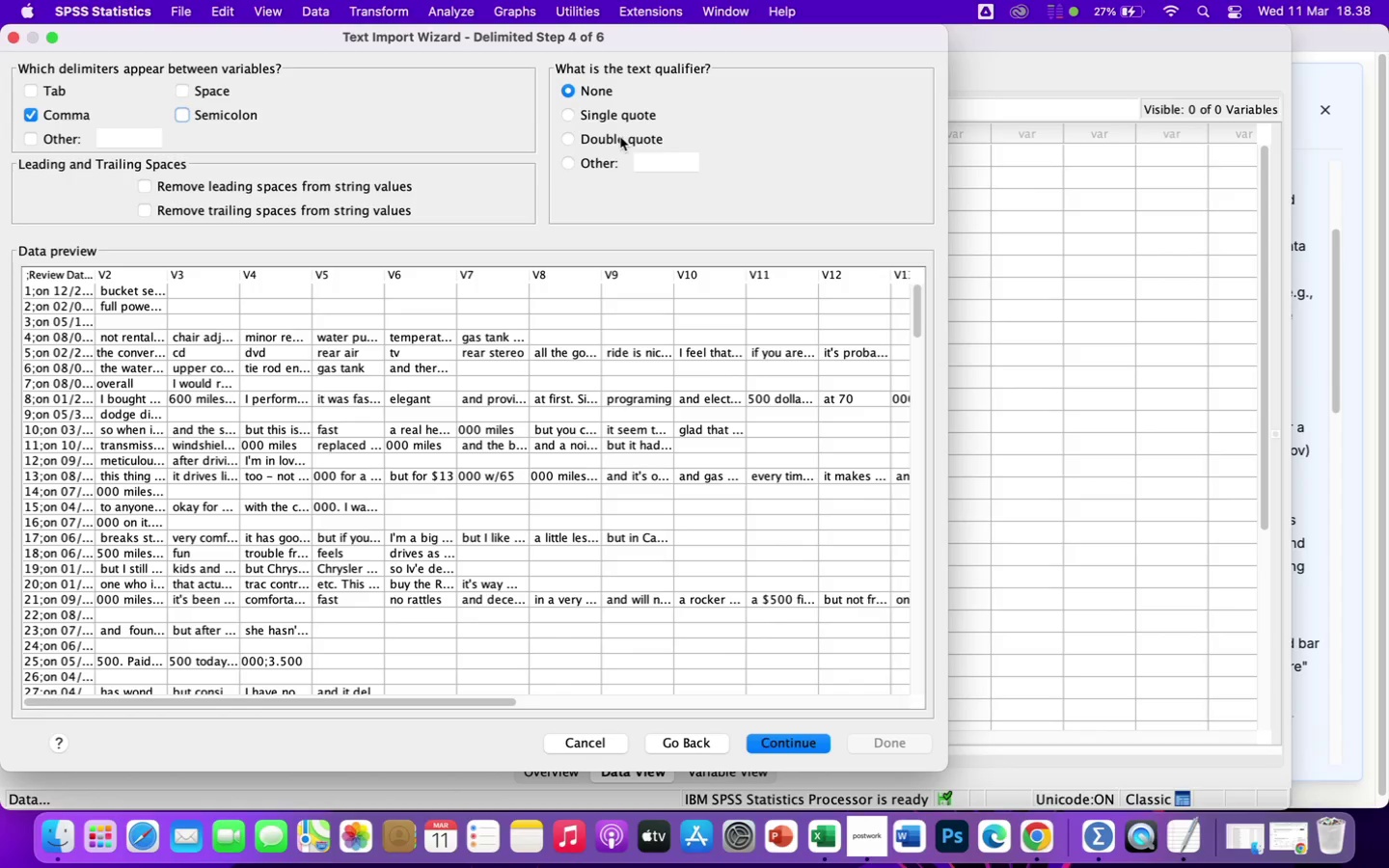 
left_click([620, 138])
 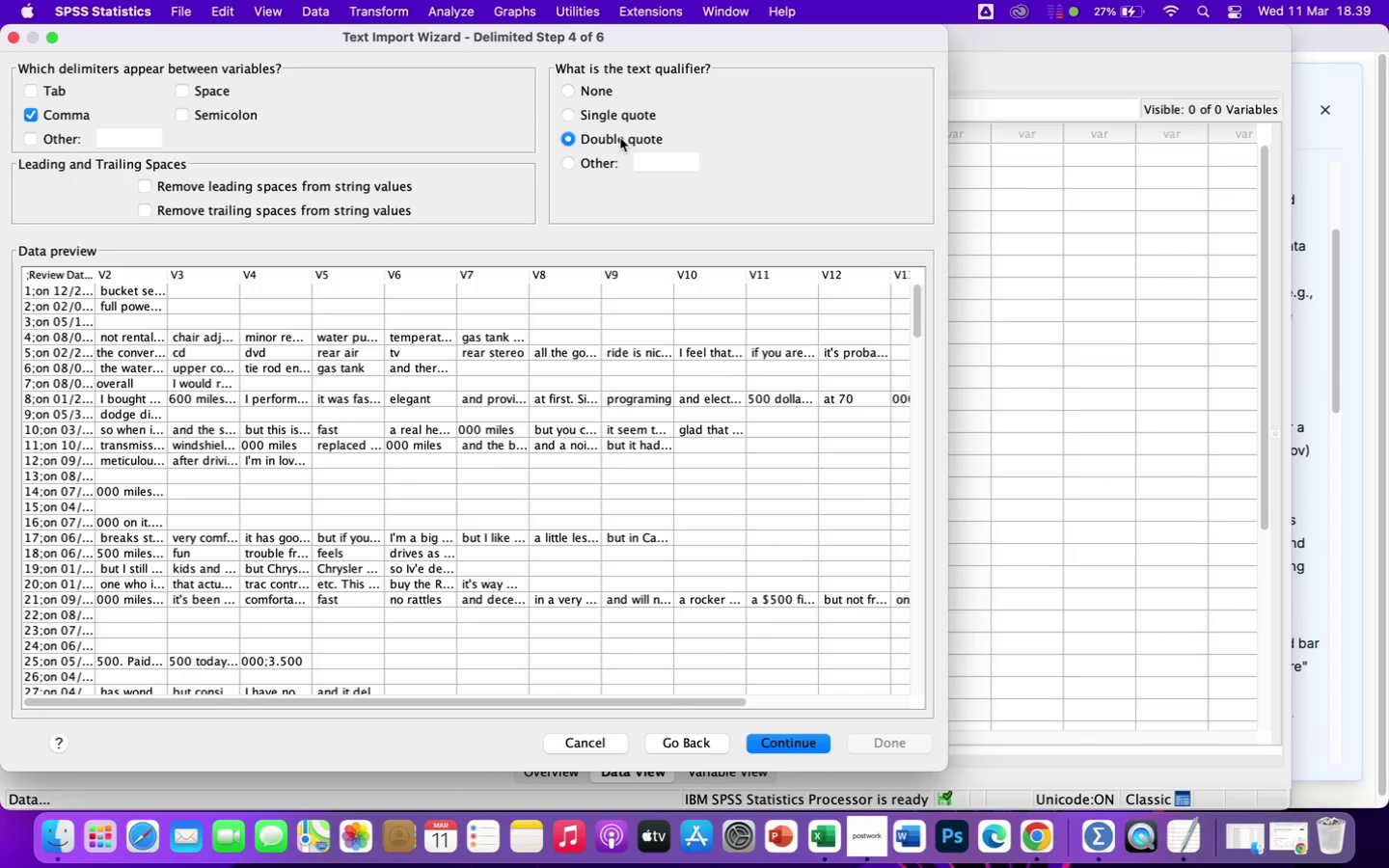 
wait(8.67)
 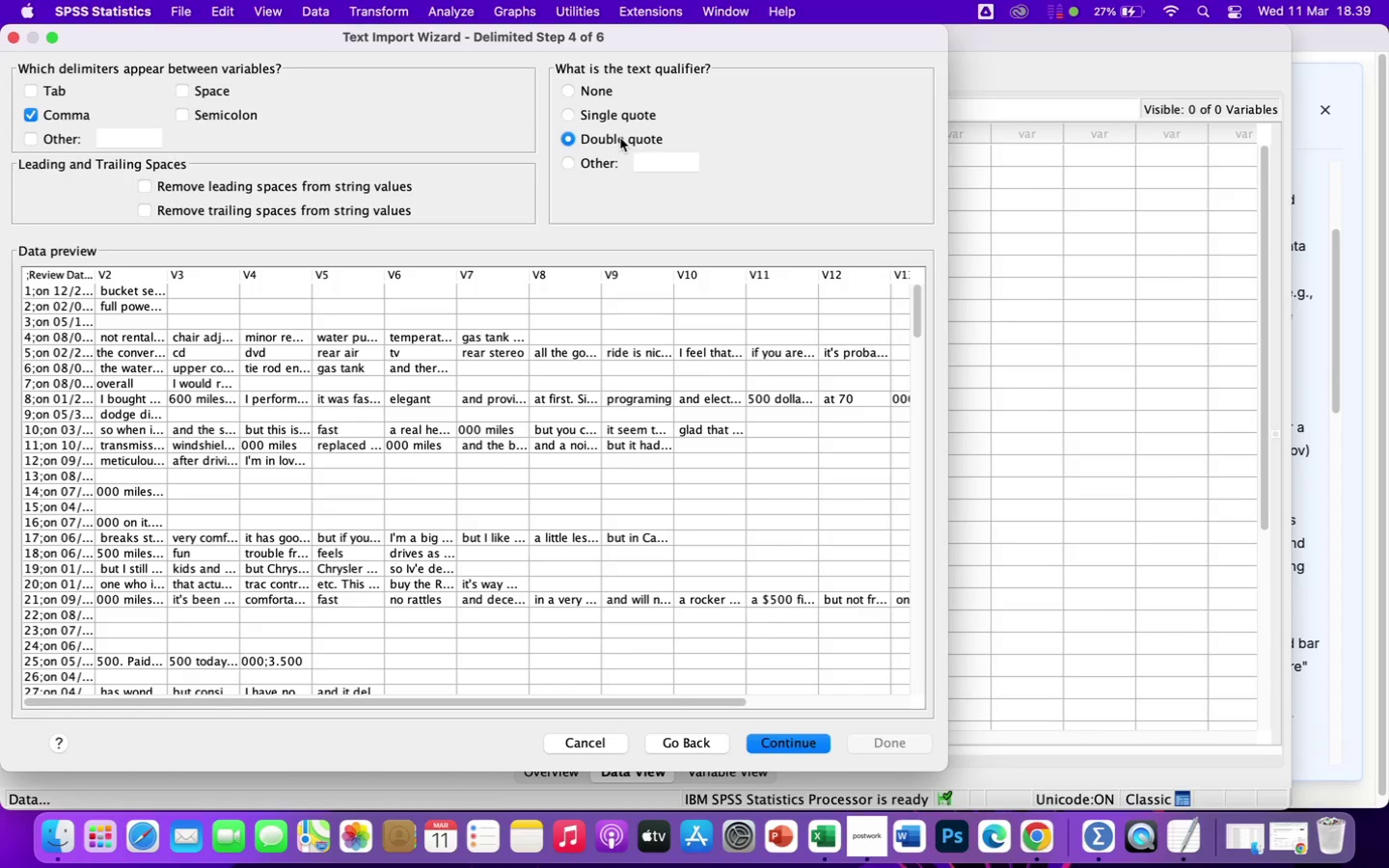 
left_click([610, 112])
 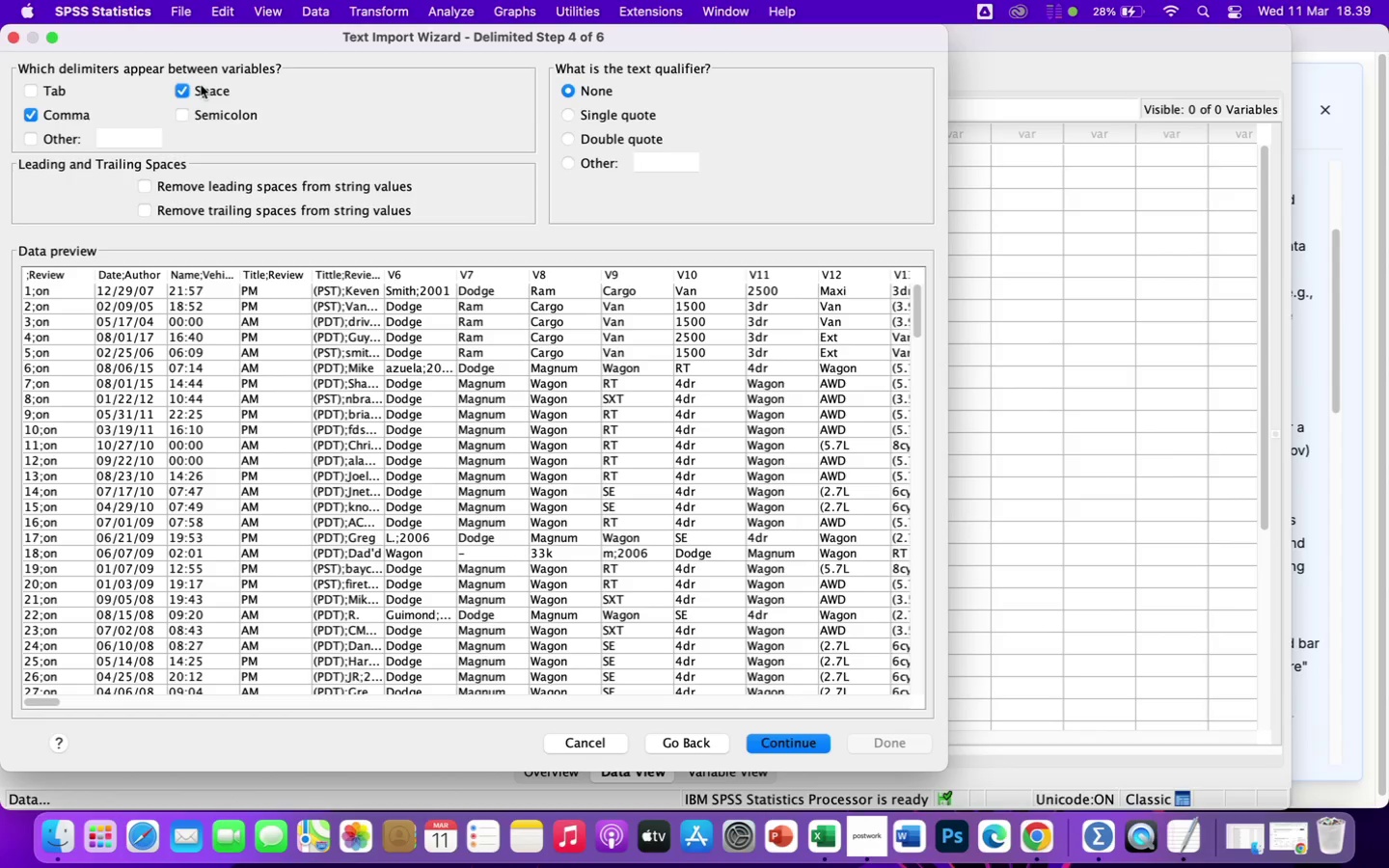 
wait(22.07)
 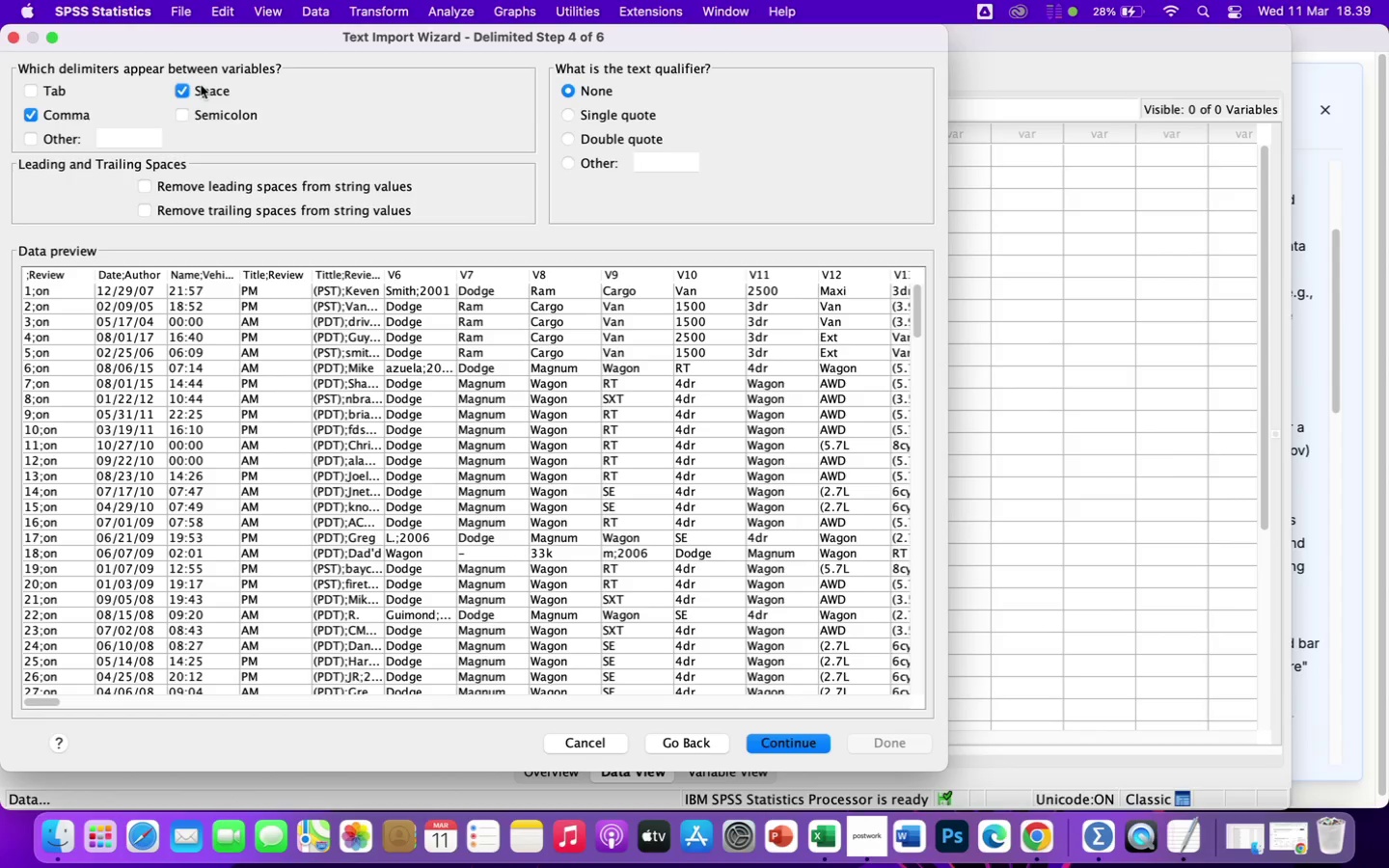 
left_click([662, 740])
 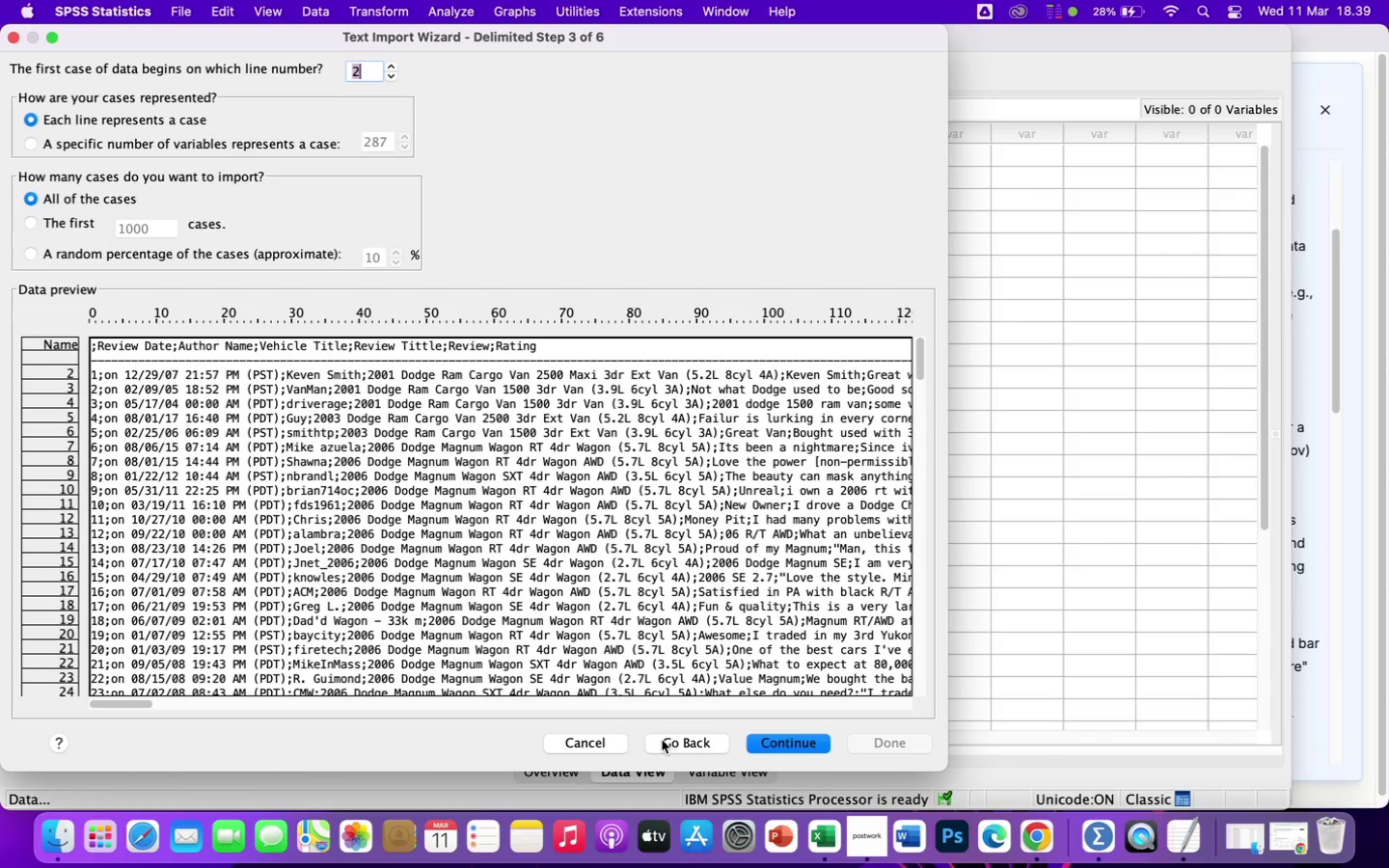 
left_click([662, 740])
 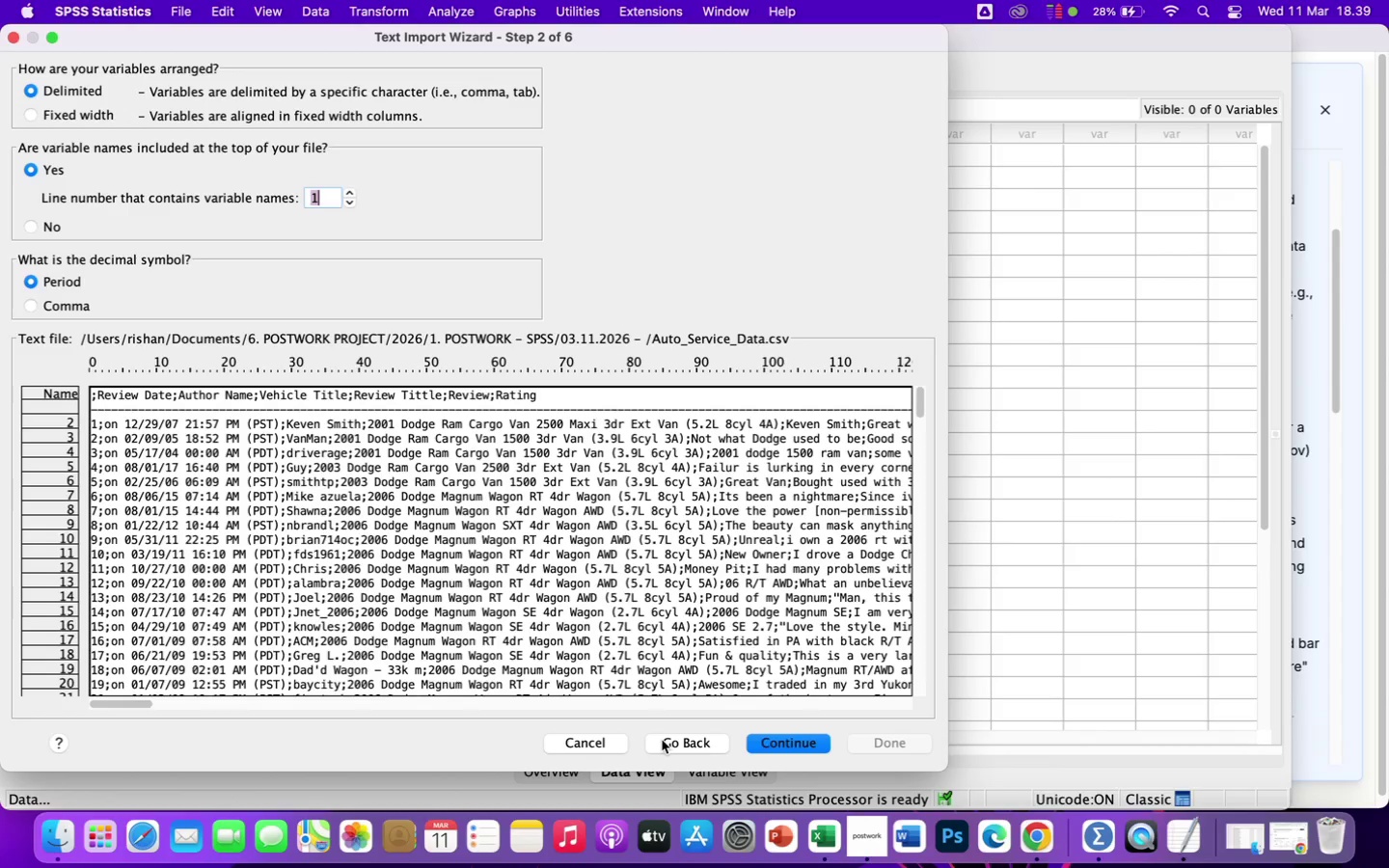 
wait(10.48)
 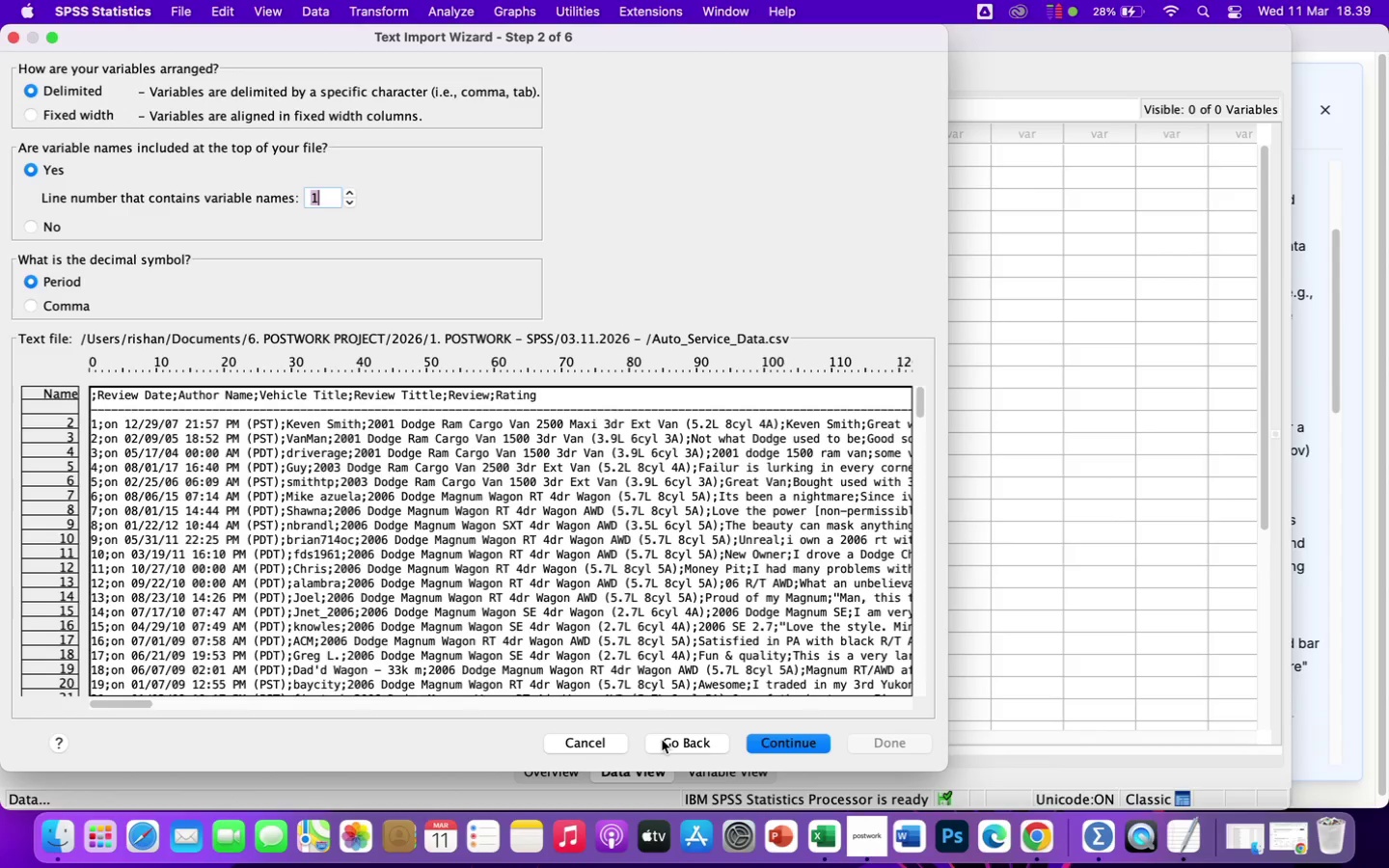 
left_click([52, 304])
 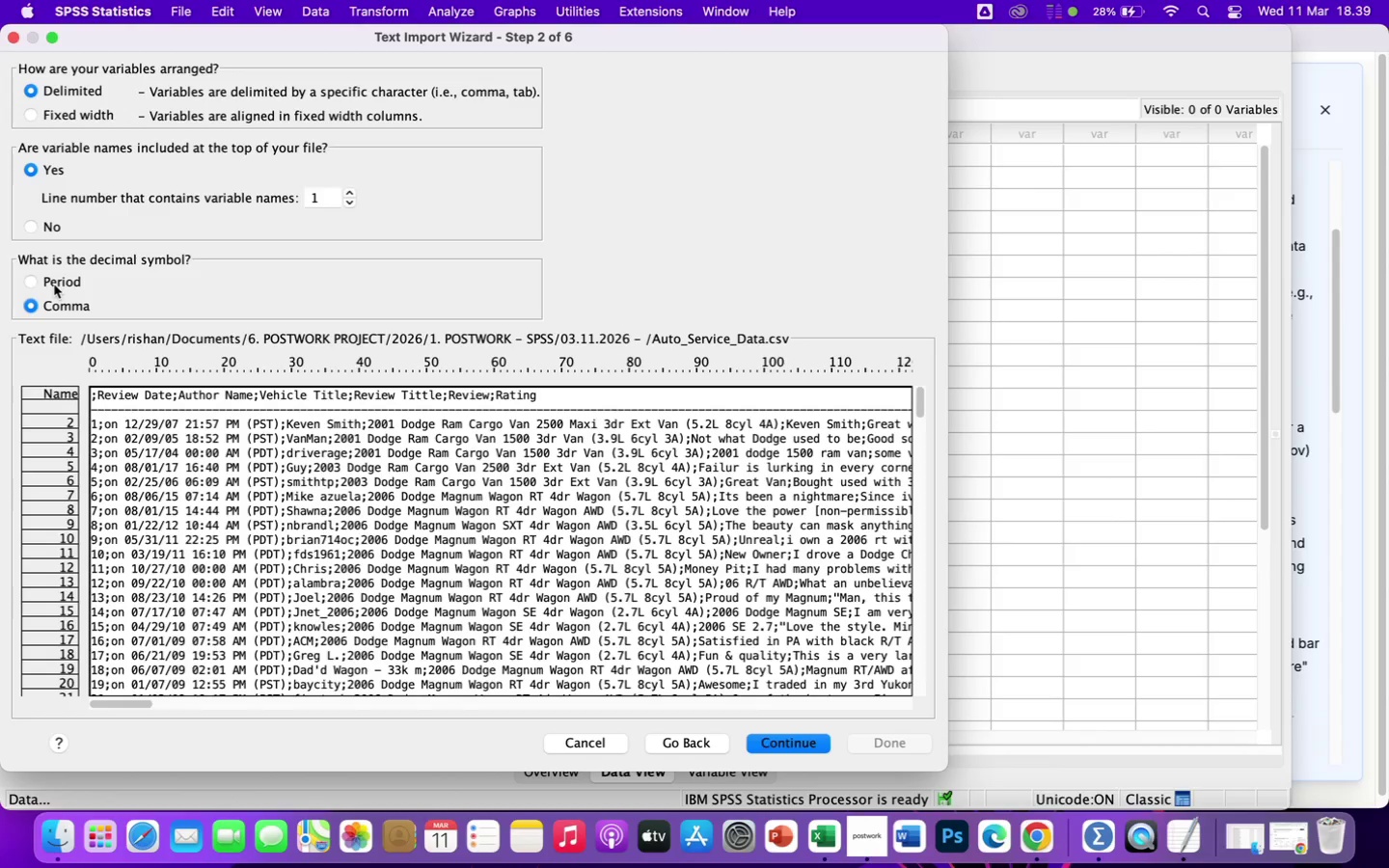 
wait(9.08)
 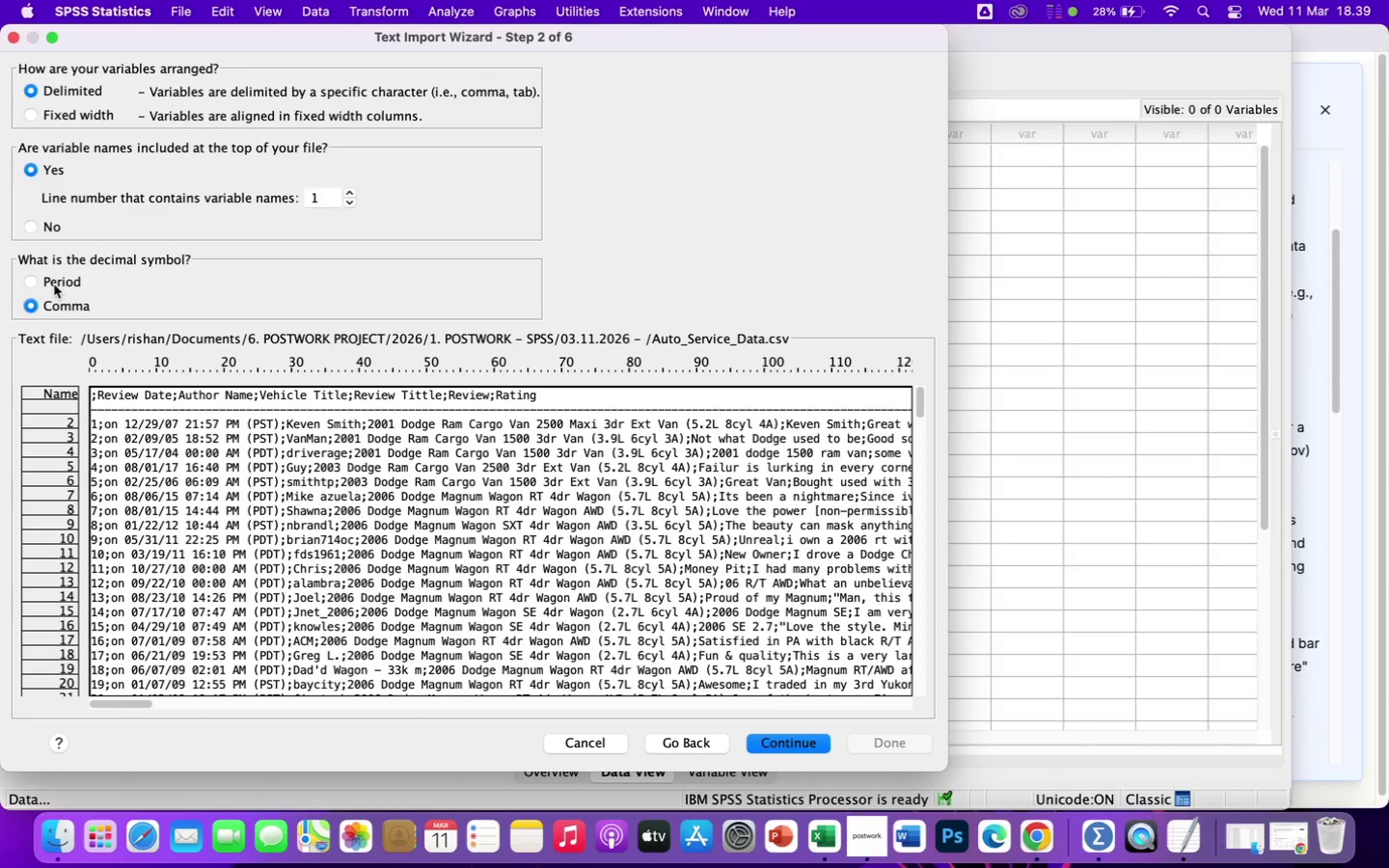 
left_click([780, 745])
 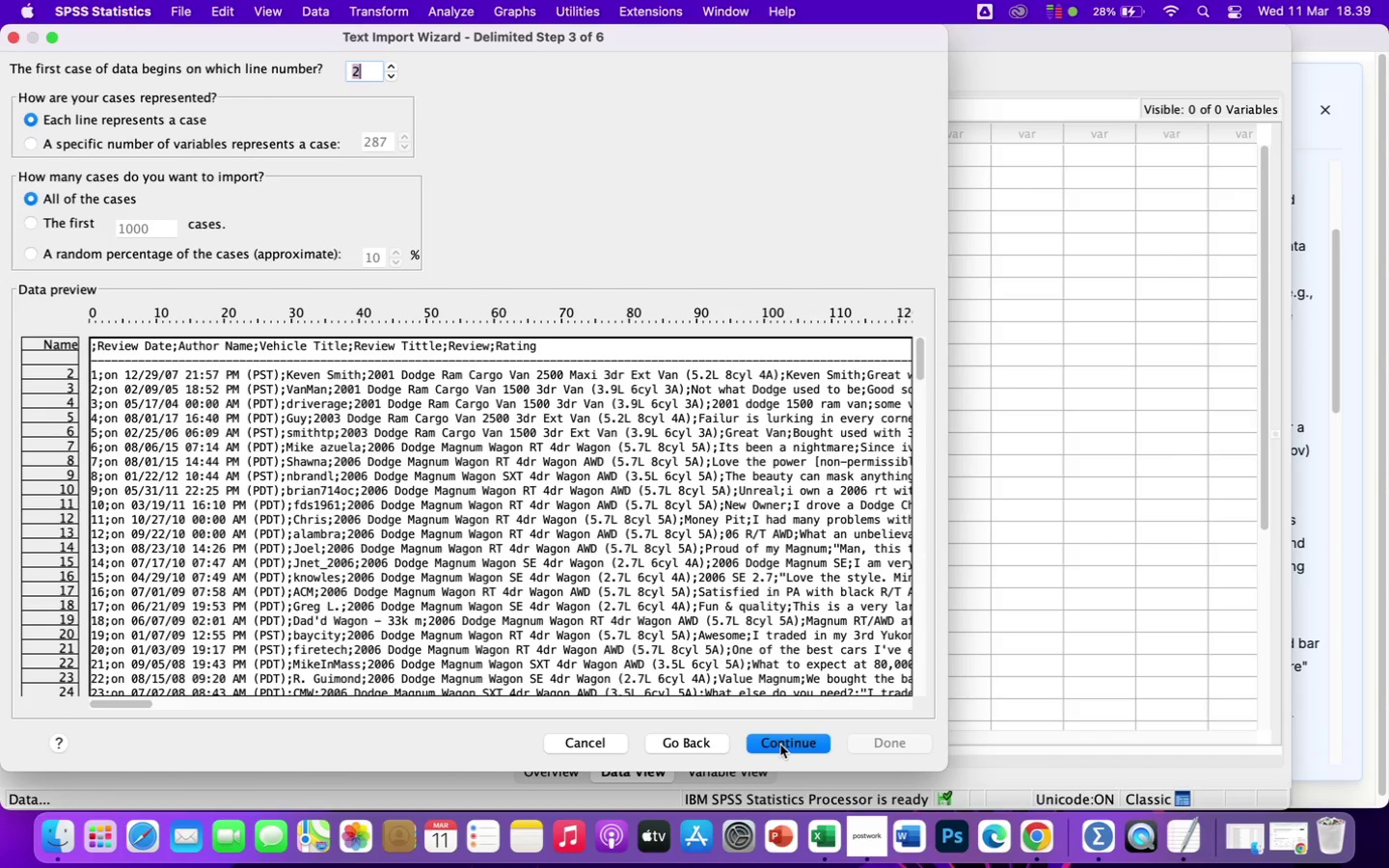 
left_click([780, 745])
 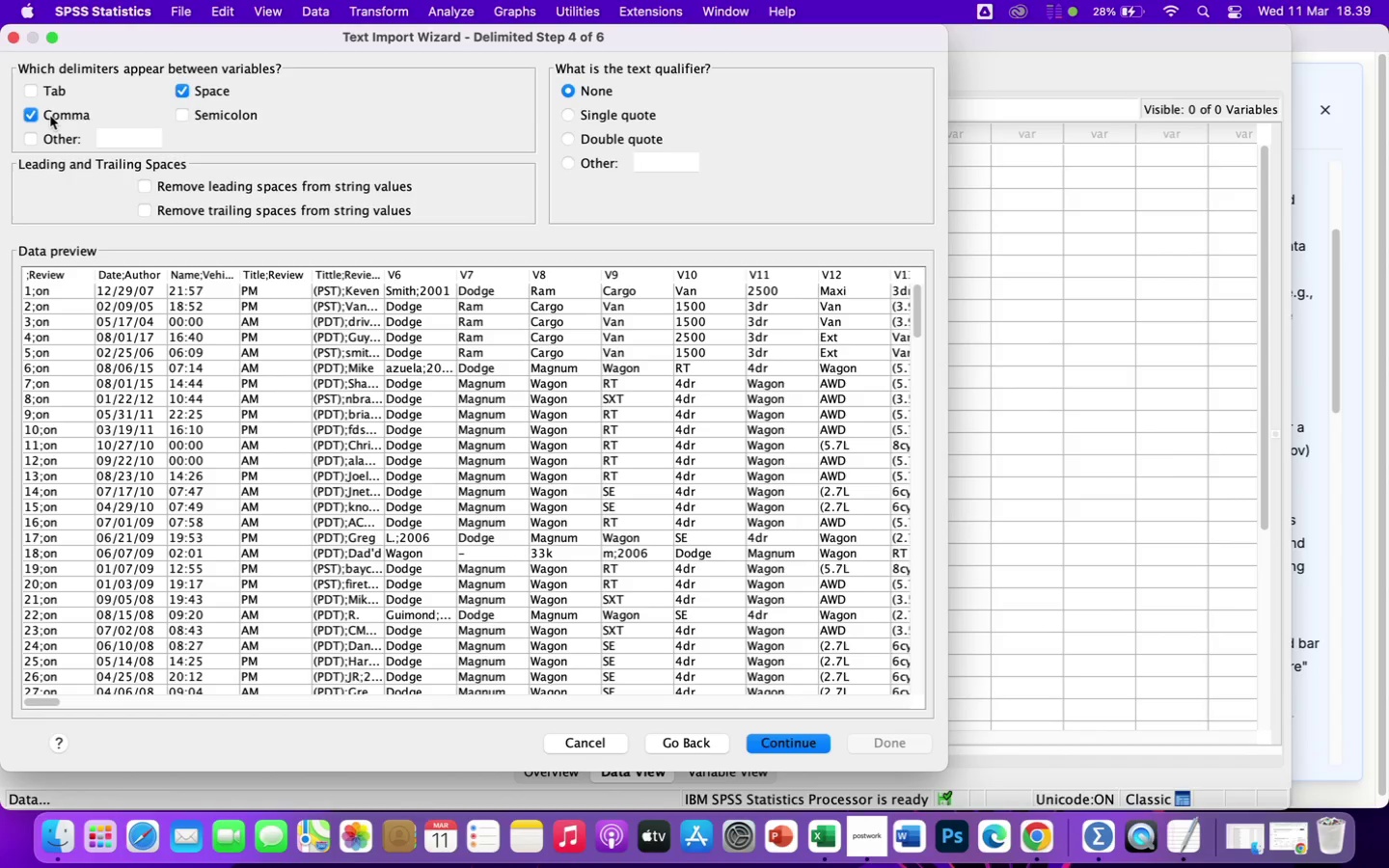 
wait(6.85)
 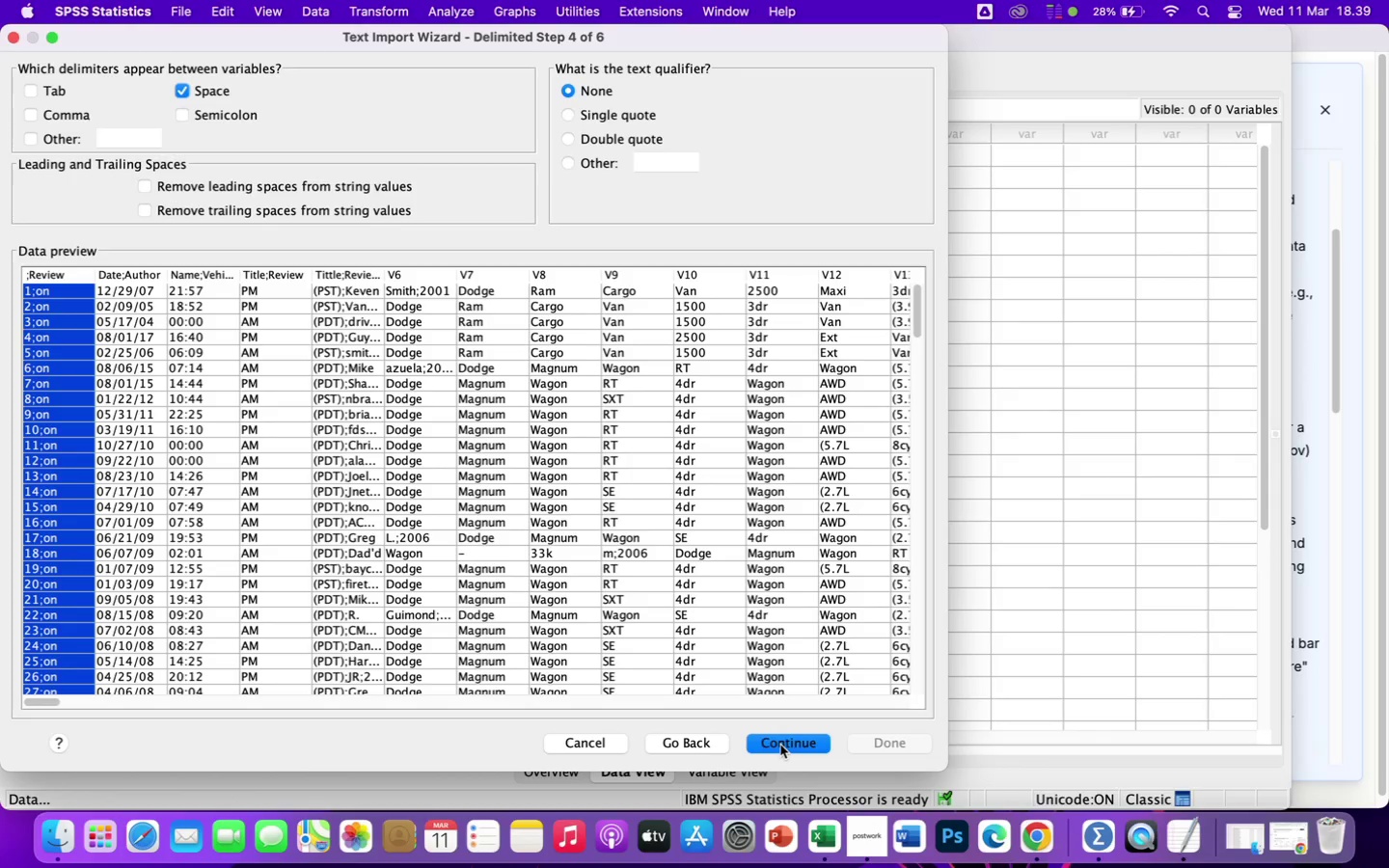 
left_click([208, 93])
 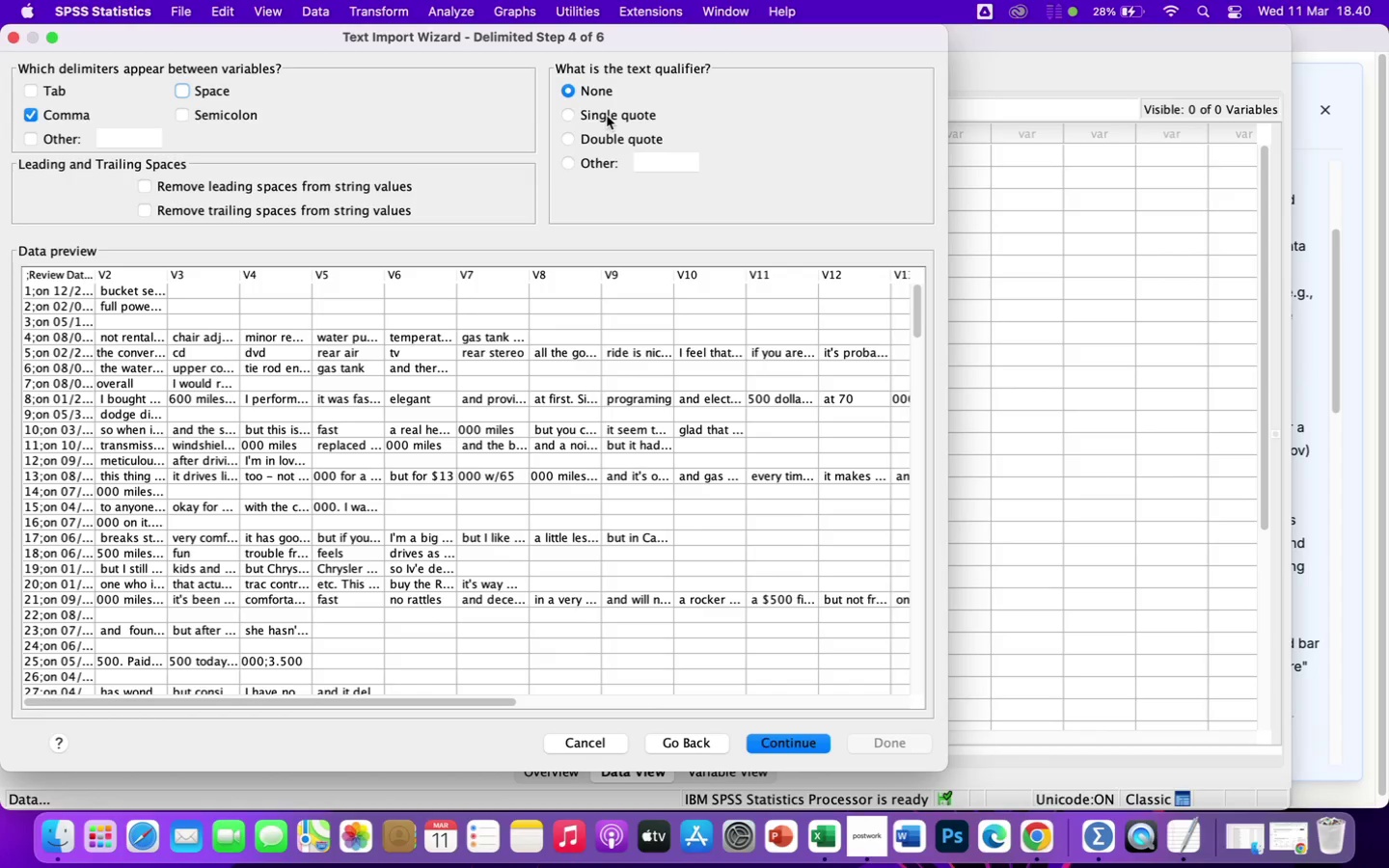 
left_click([607, 116])
 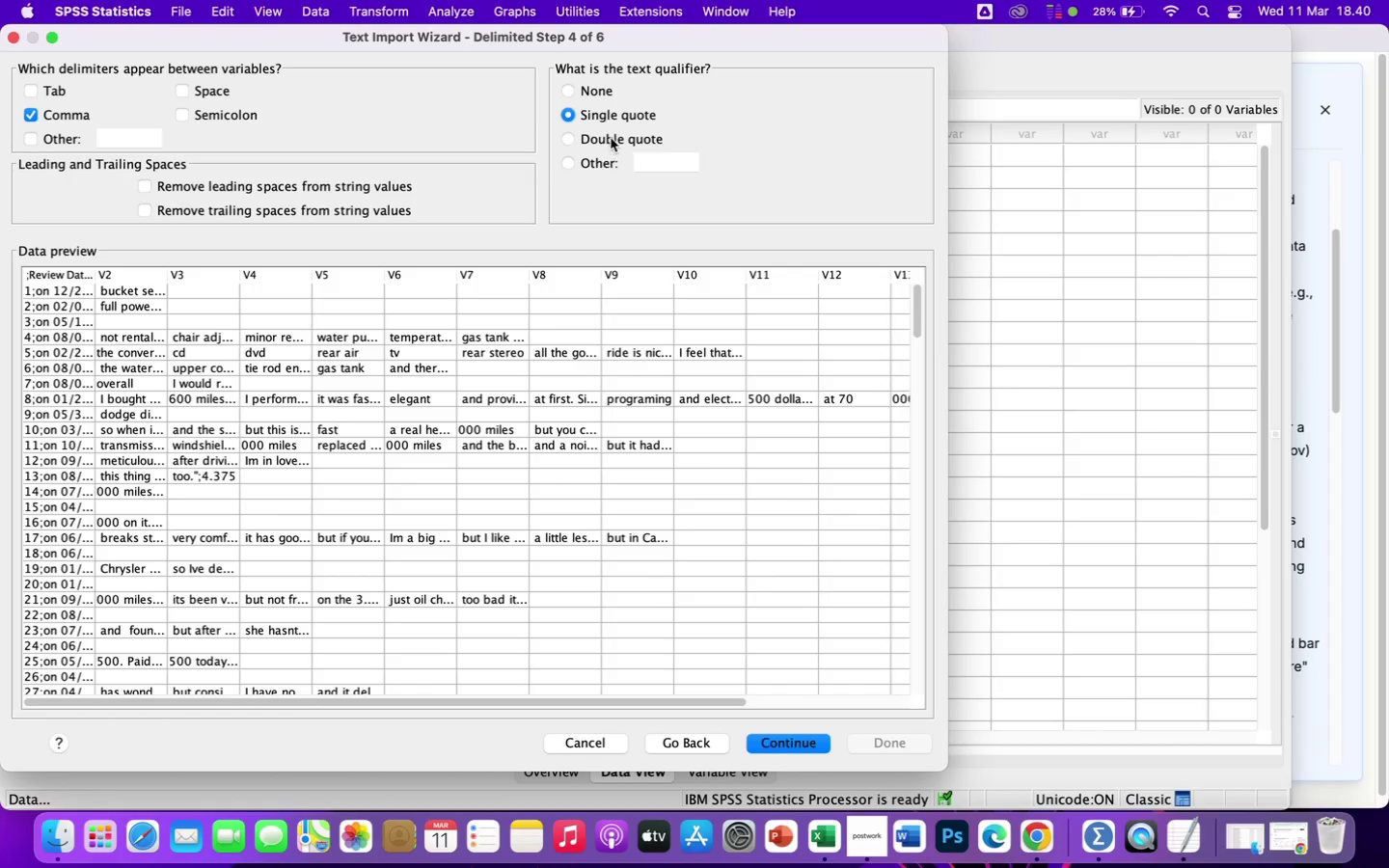 
left_click([611, 137])
 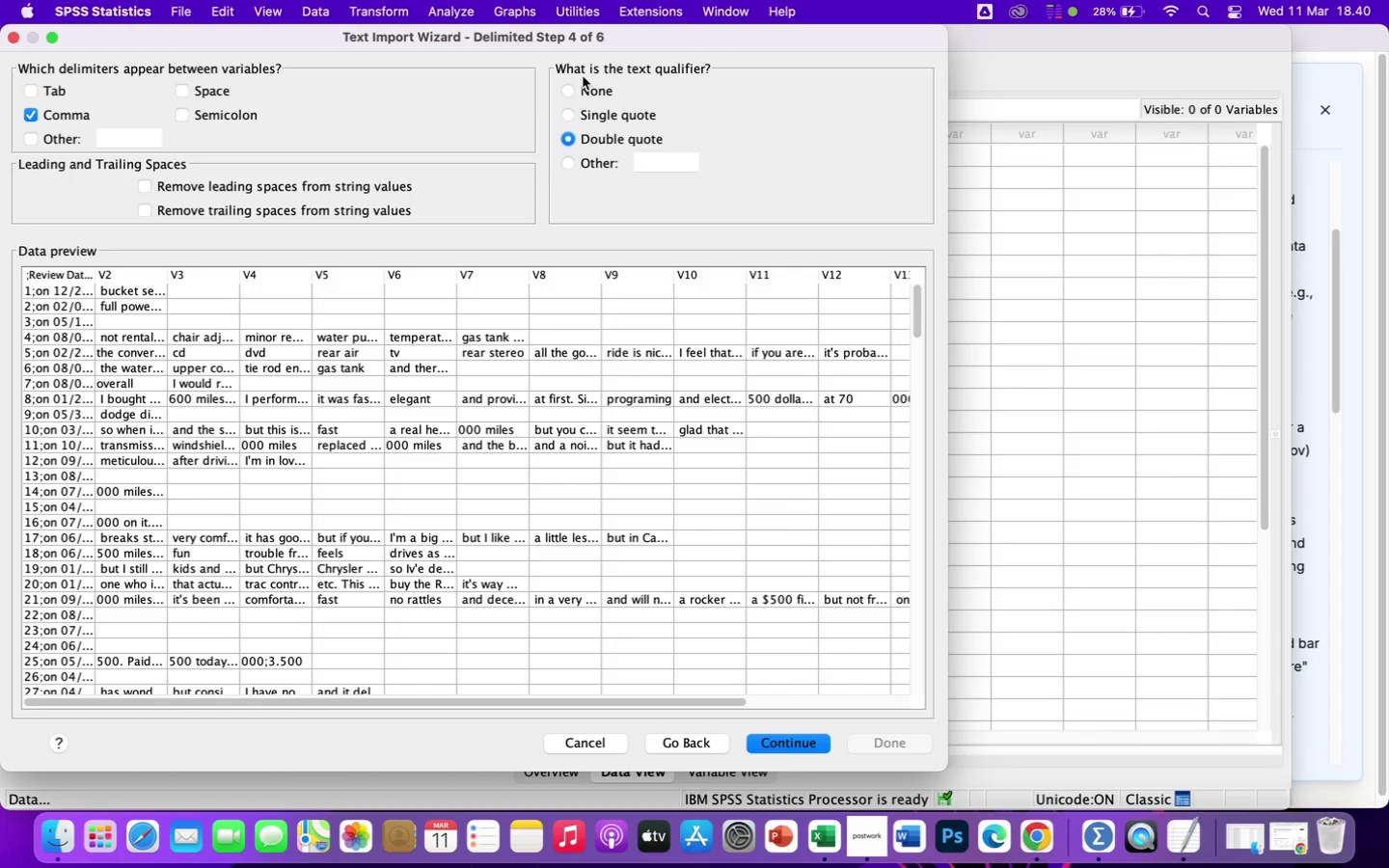 
left_click([585, 86])
 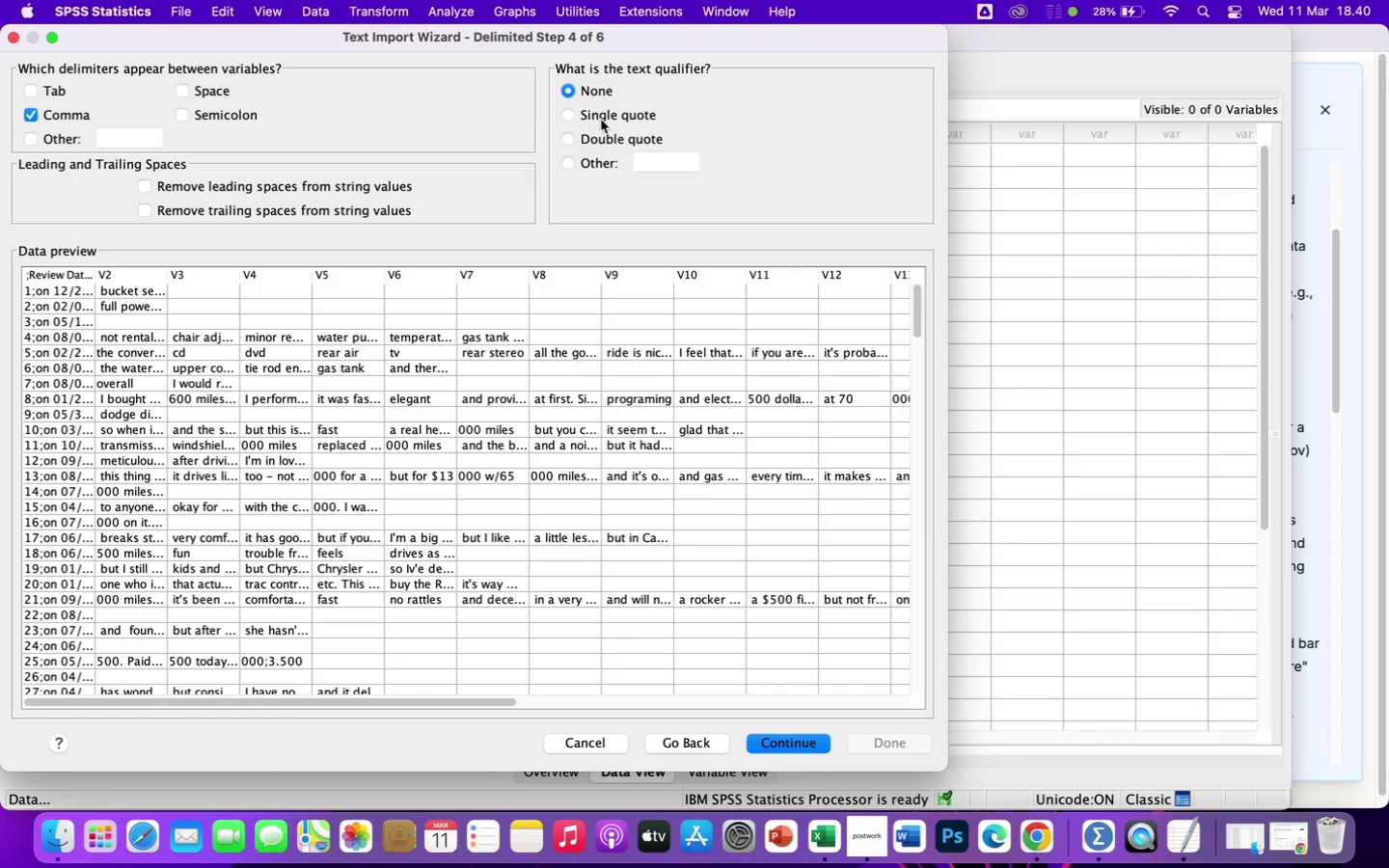 
left_click([601, 120])
 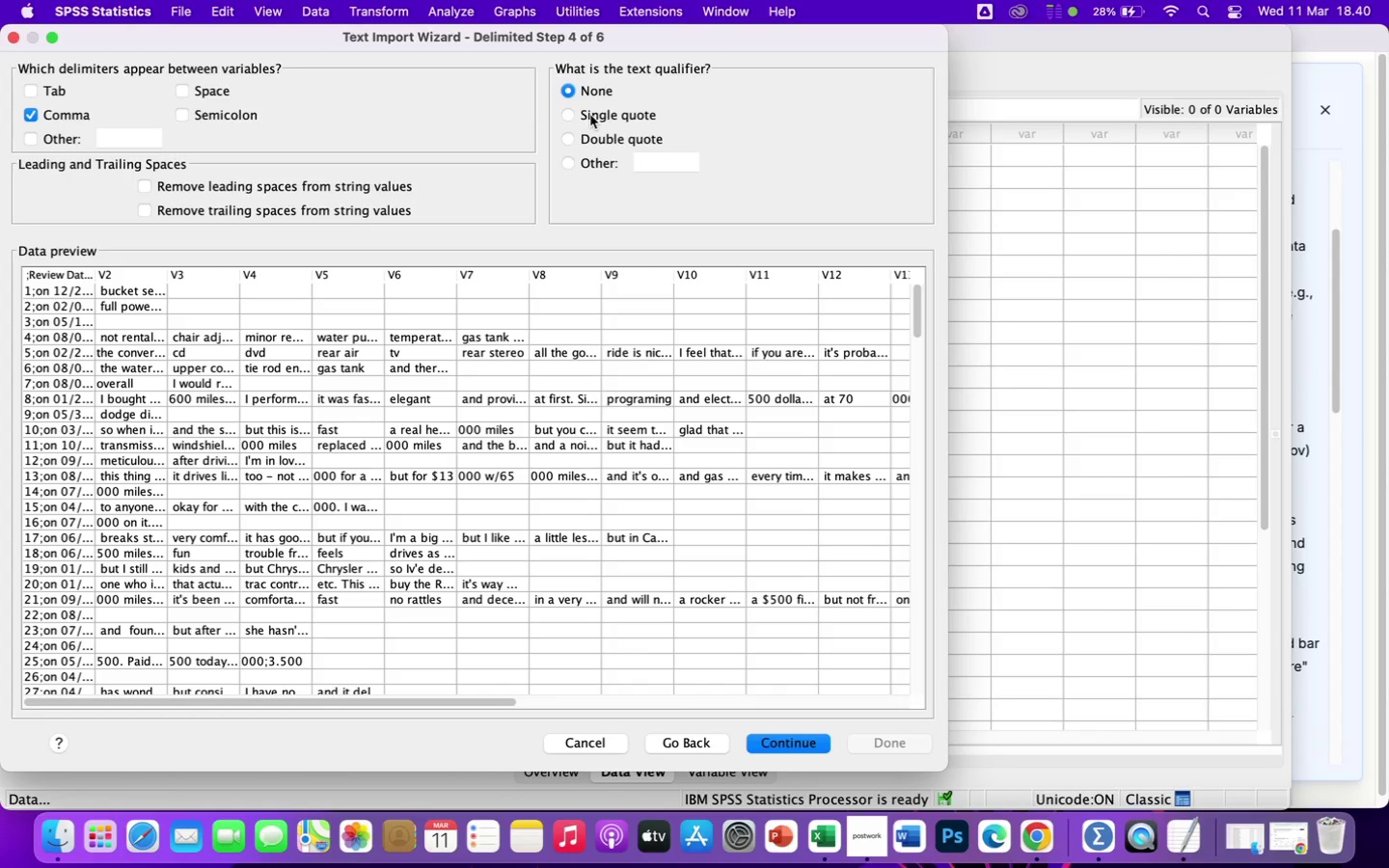 
wait(18.19)
 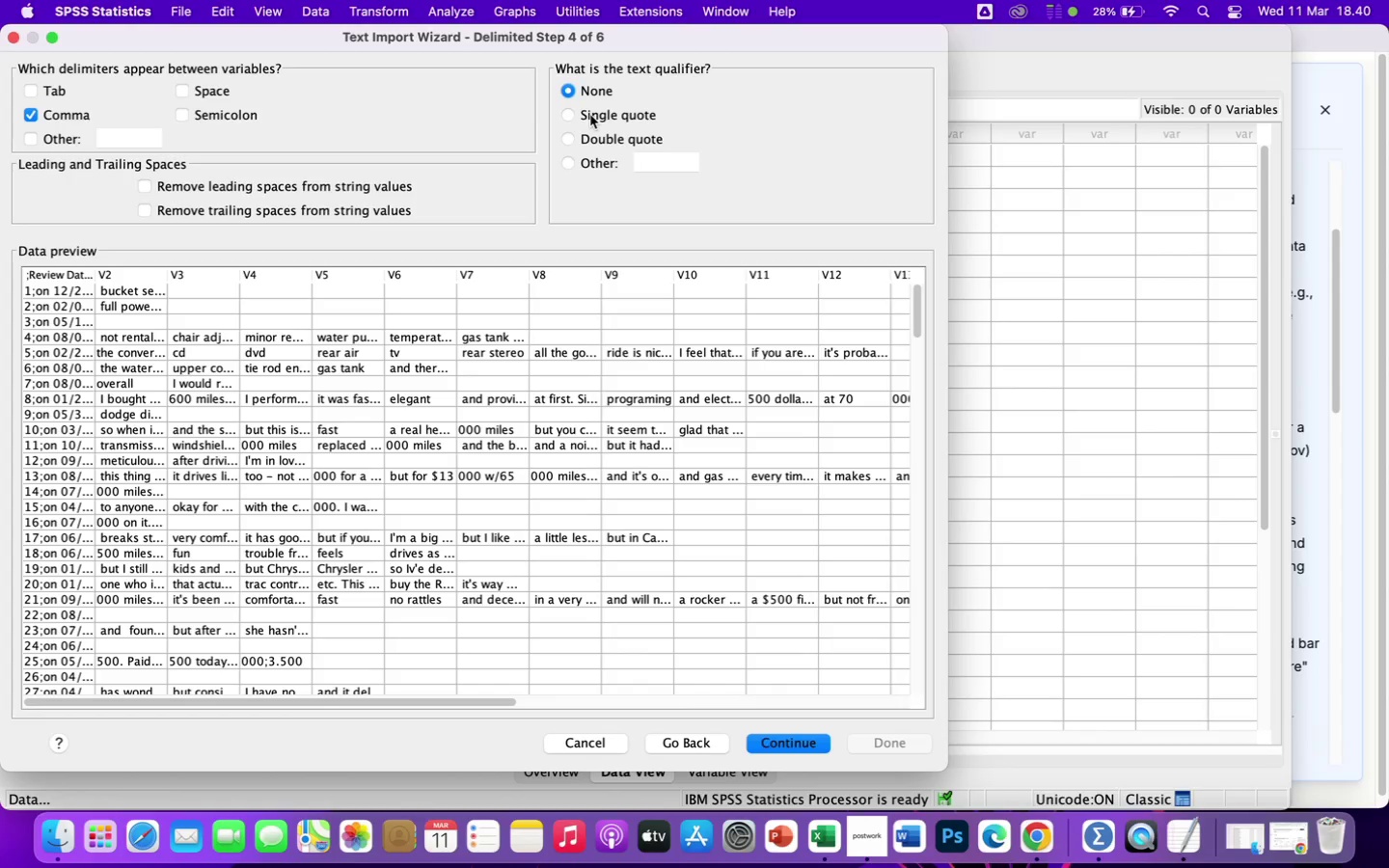 
left_click([648, 137])
 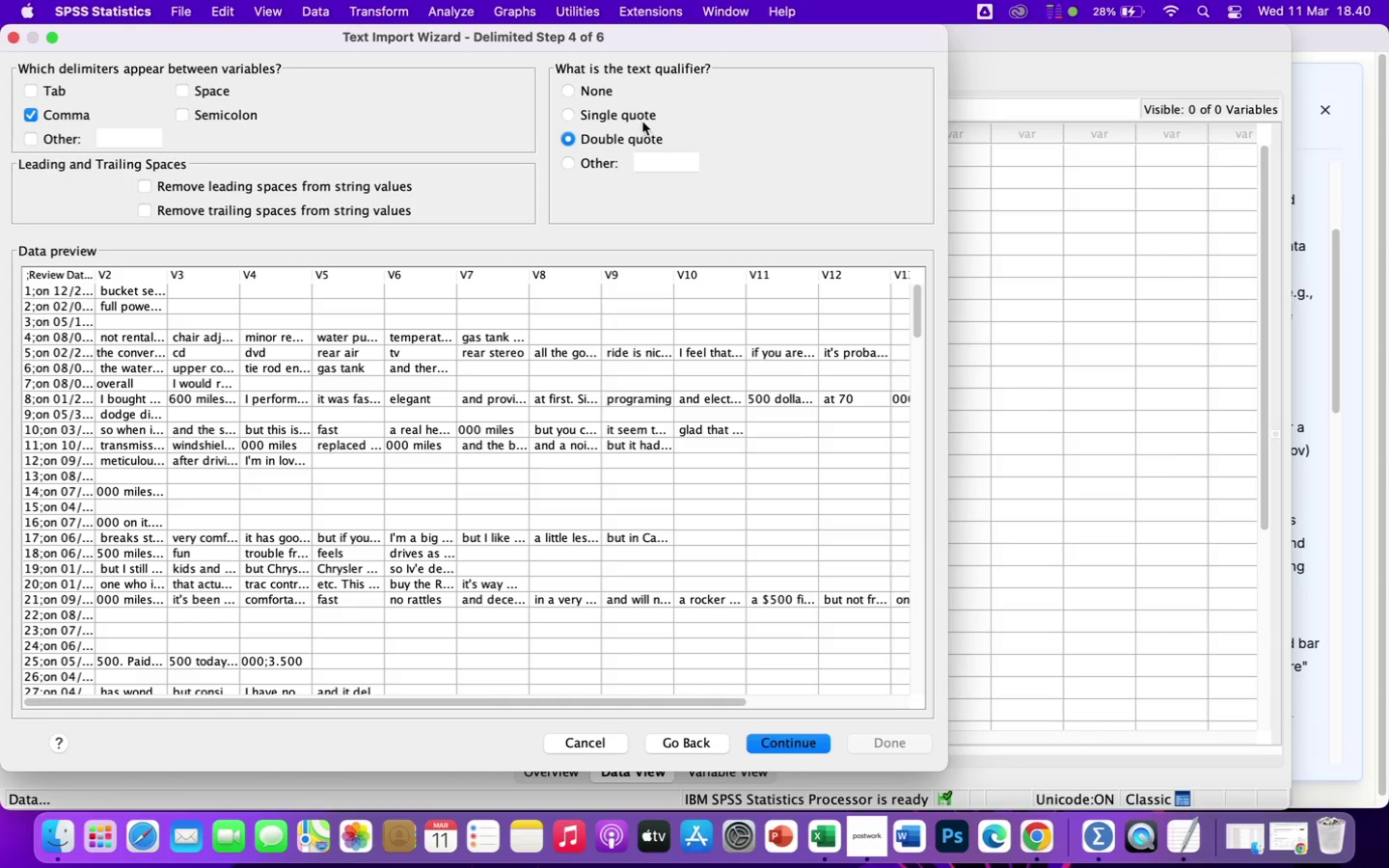 
left_click([640, 115])
 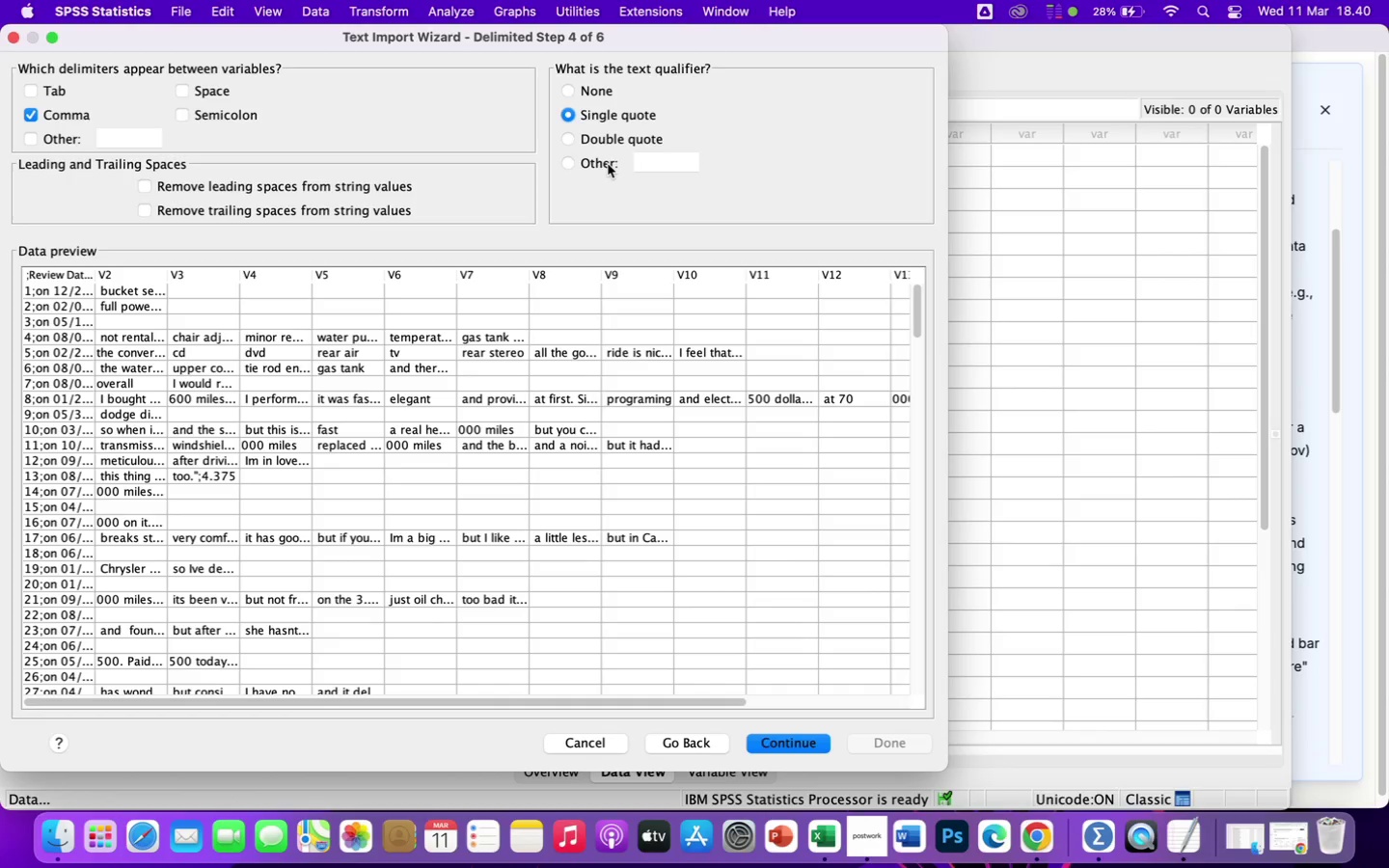 
left_click([607, 163])
 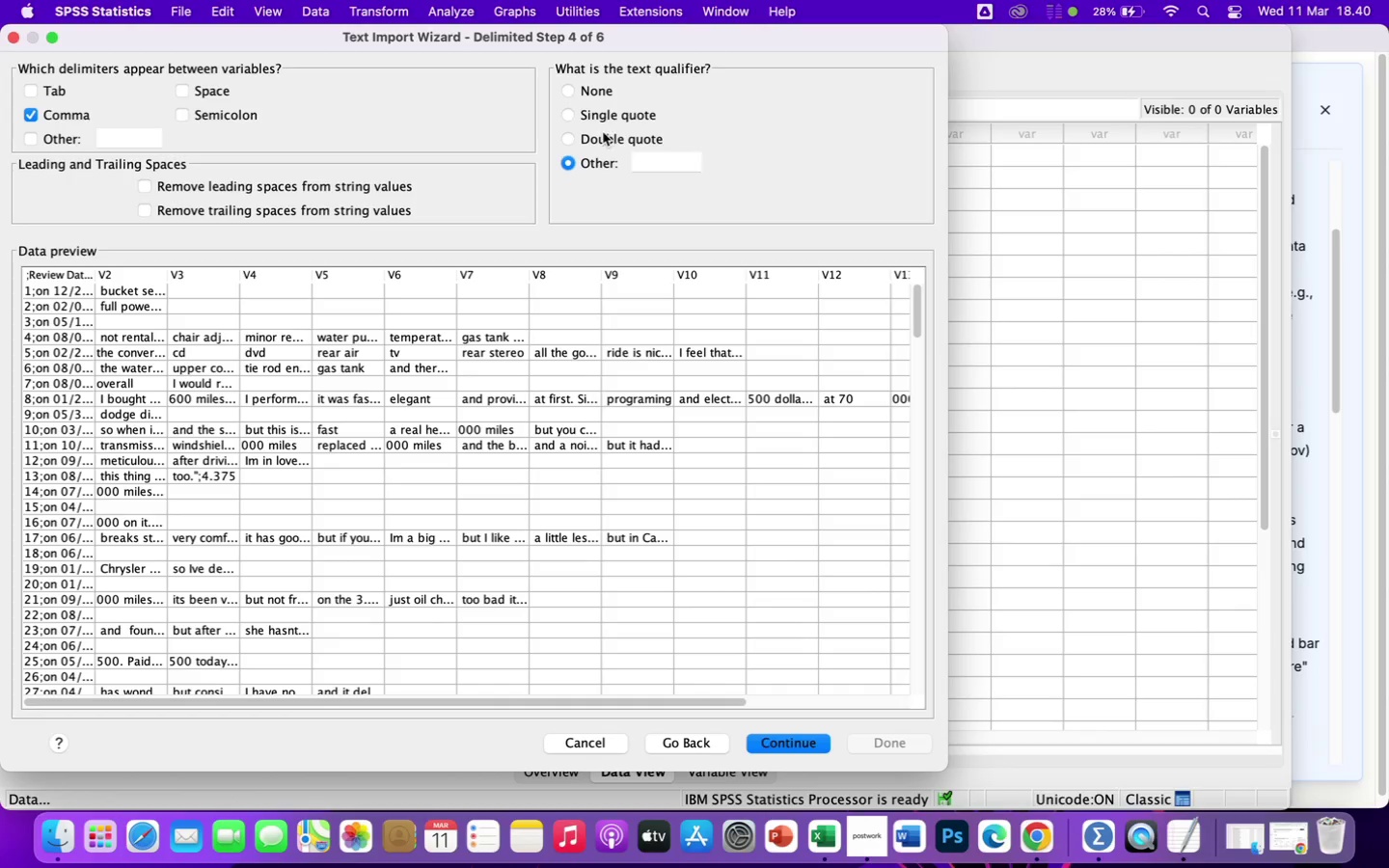 
left_click([601, 140])
 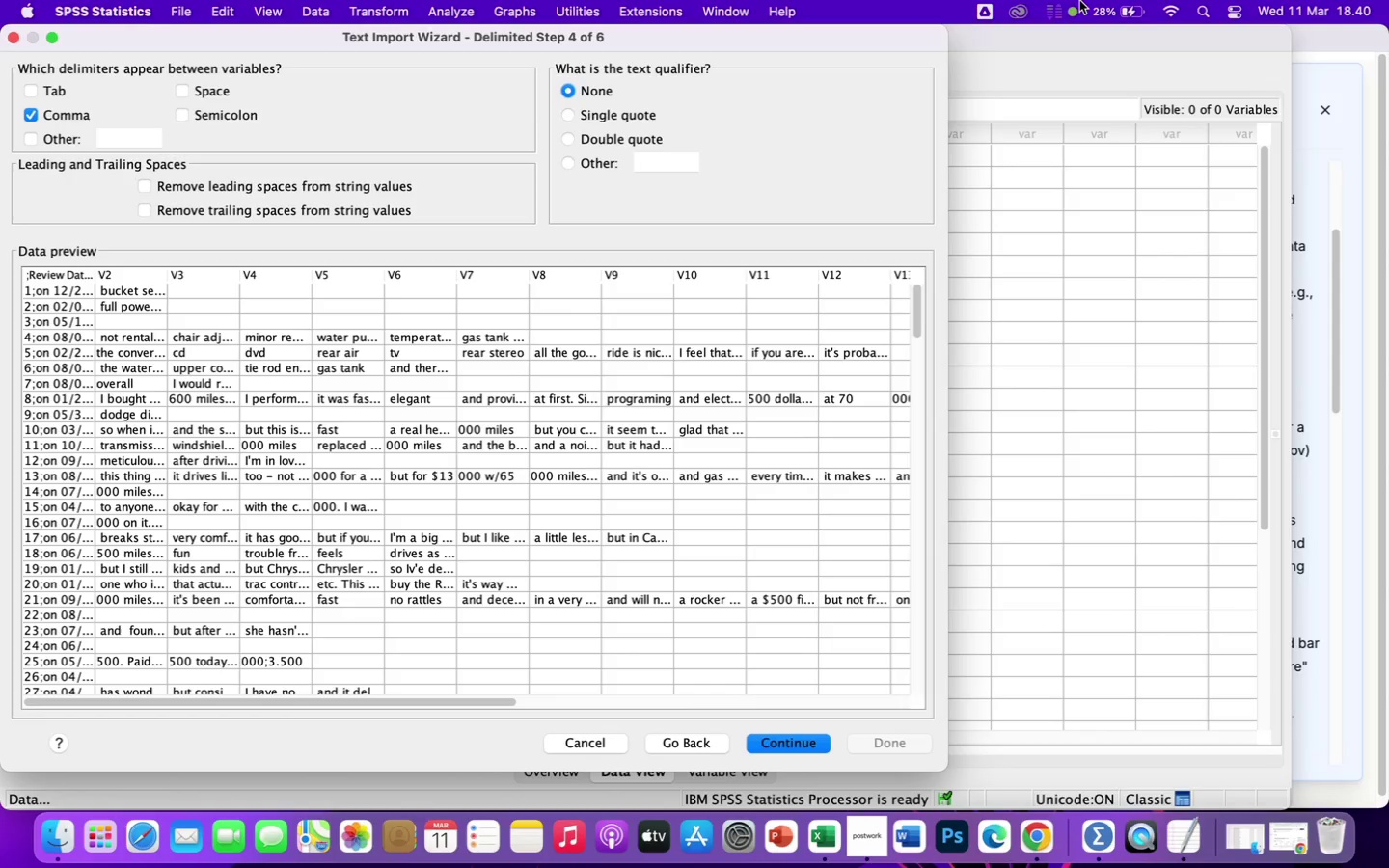 
wait(15.98)
 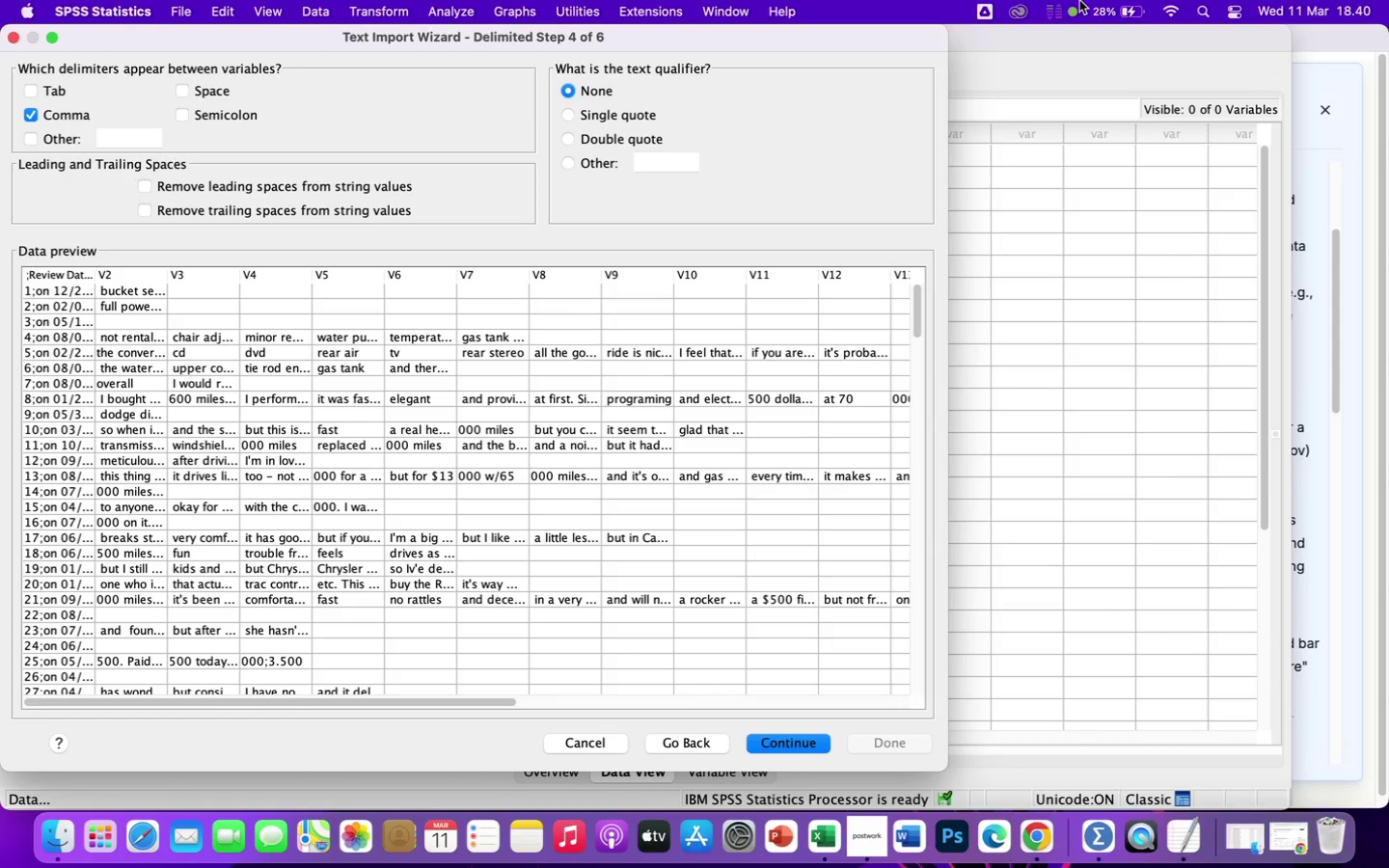 
left_click([49, 93])
 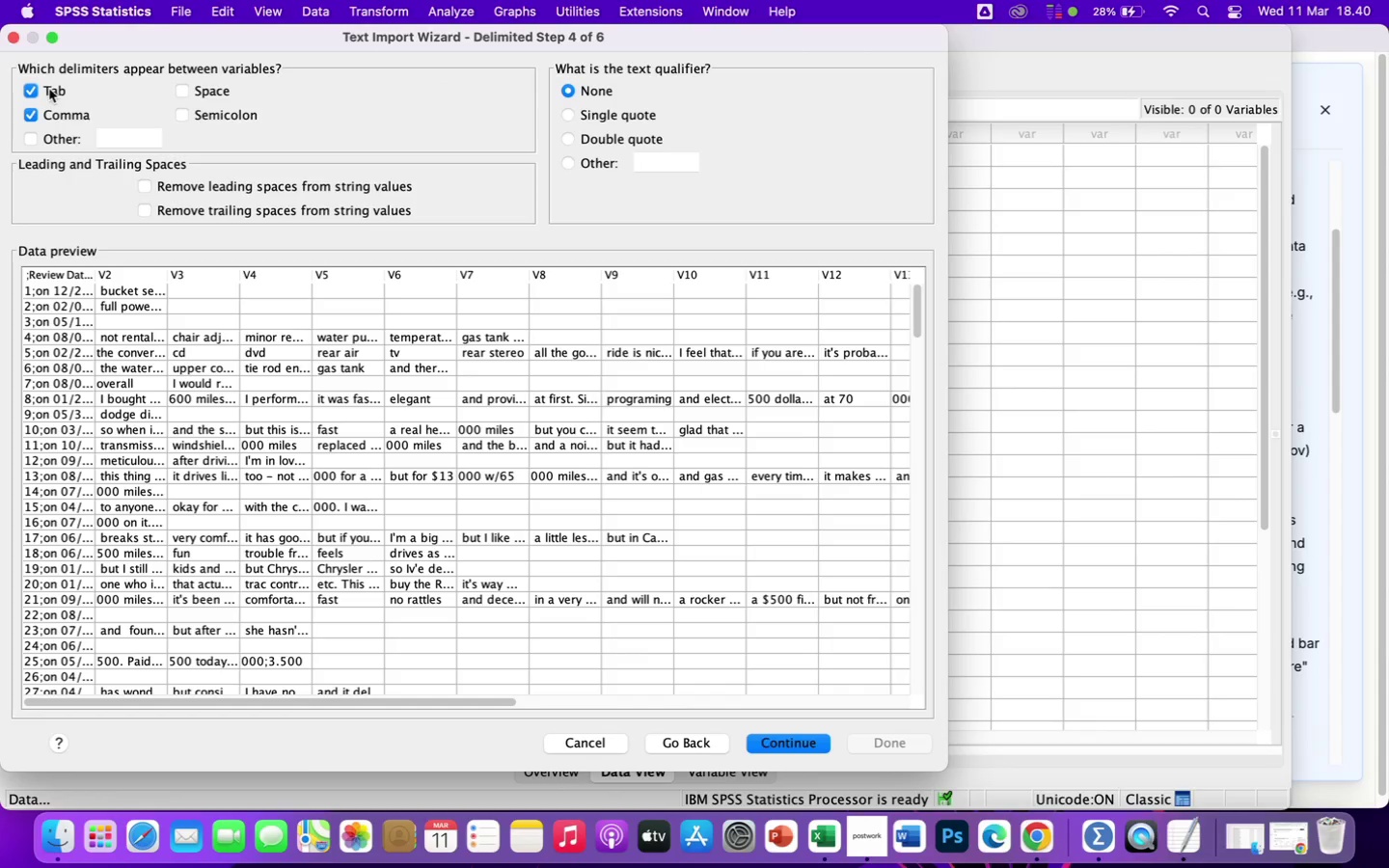 
left_click([49, 88])
 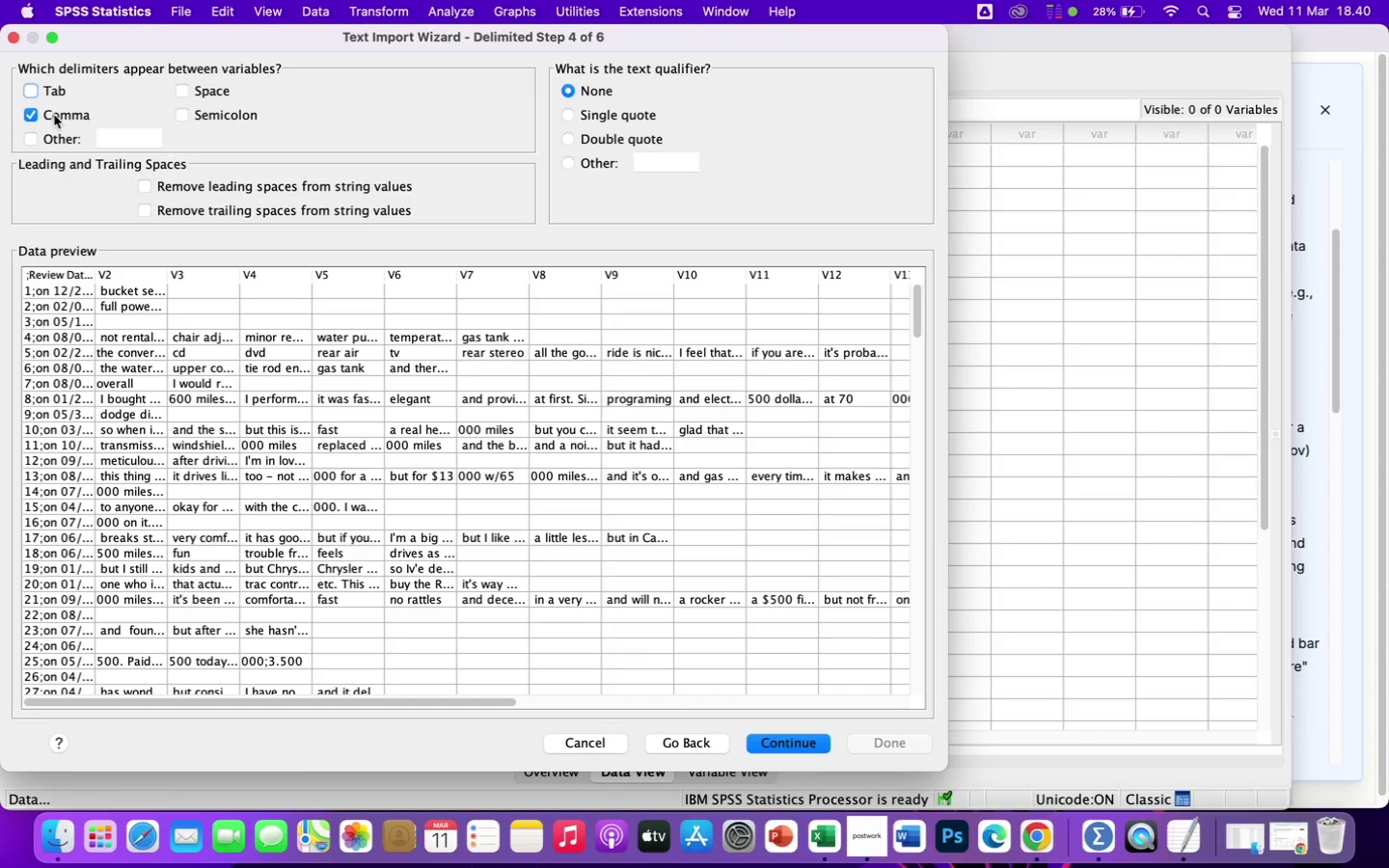 
left_click([54, 115])
 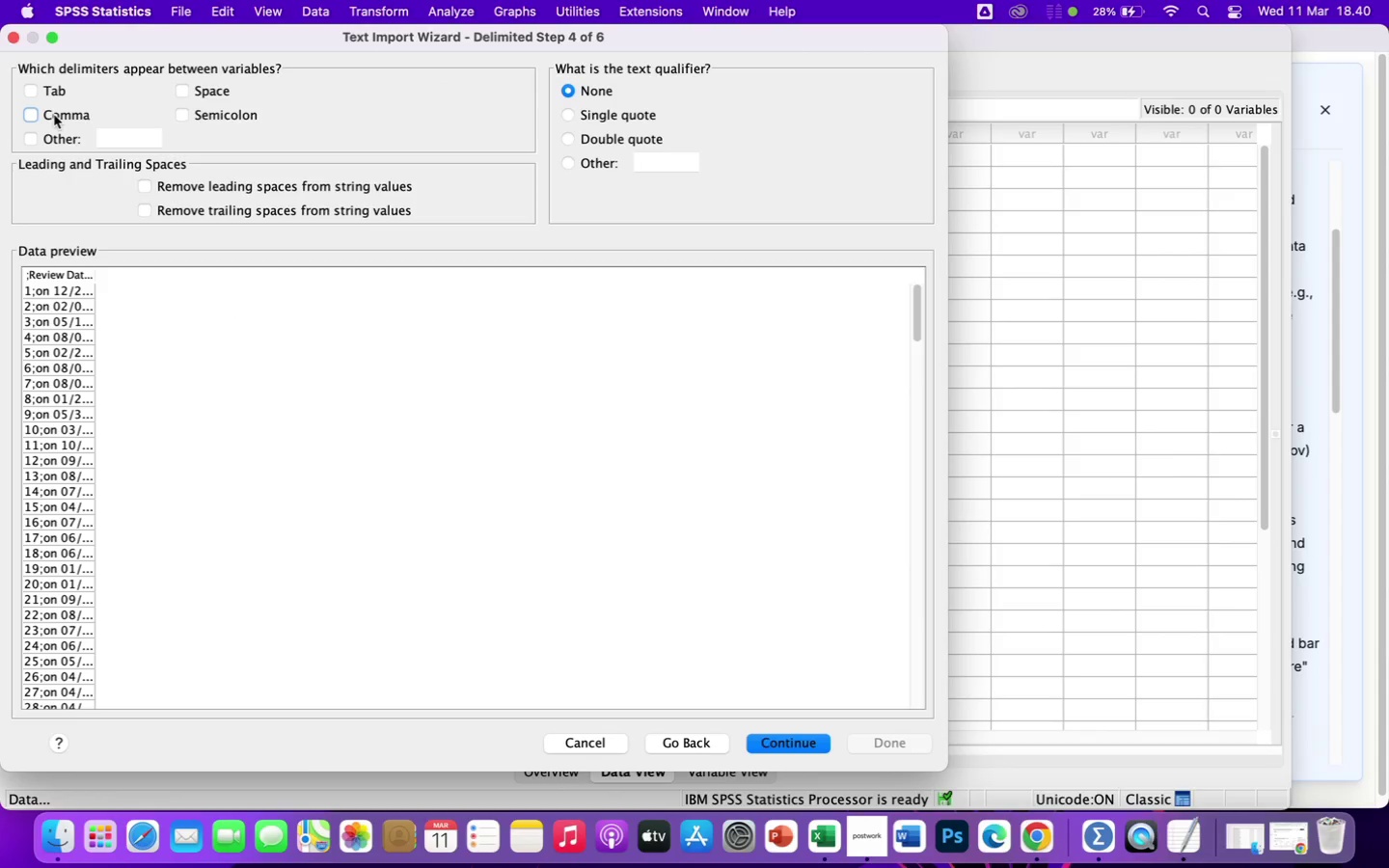 
left_click([54, 115])
 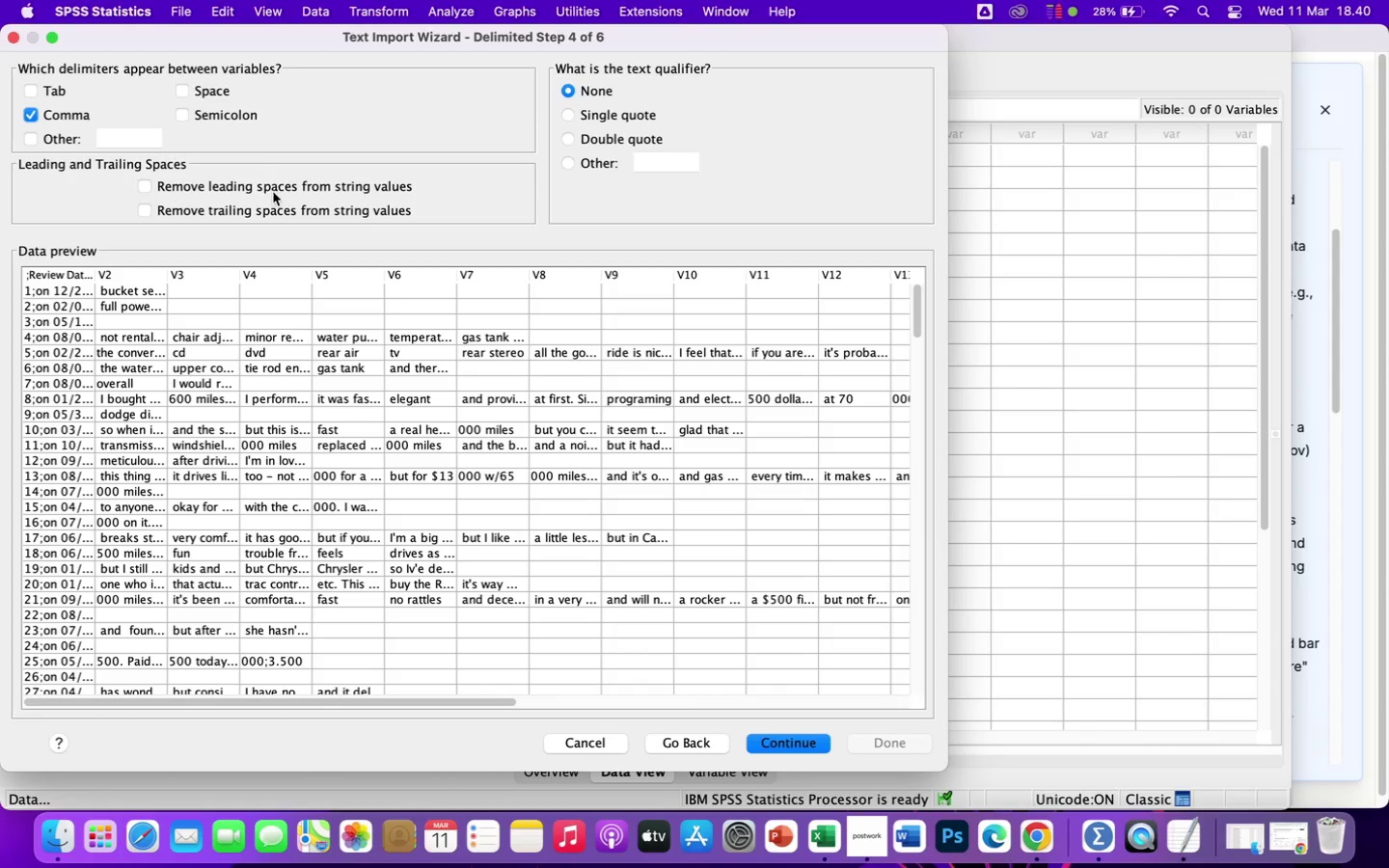 
left_click([273, 186])
 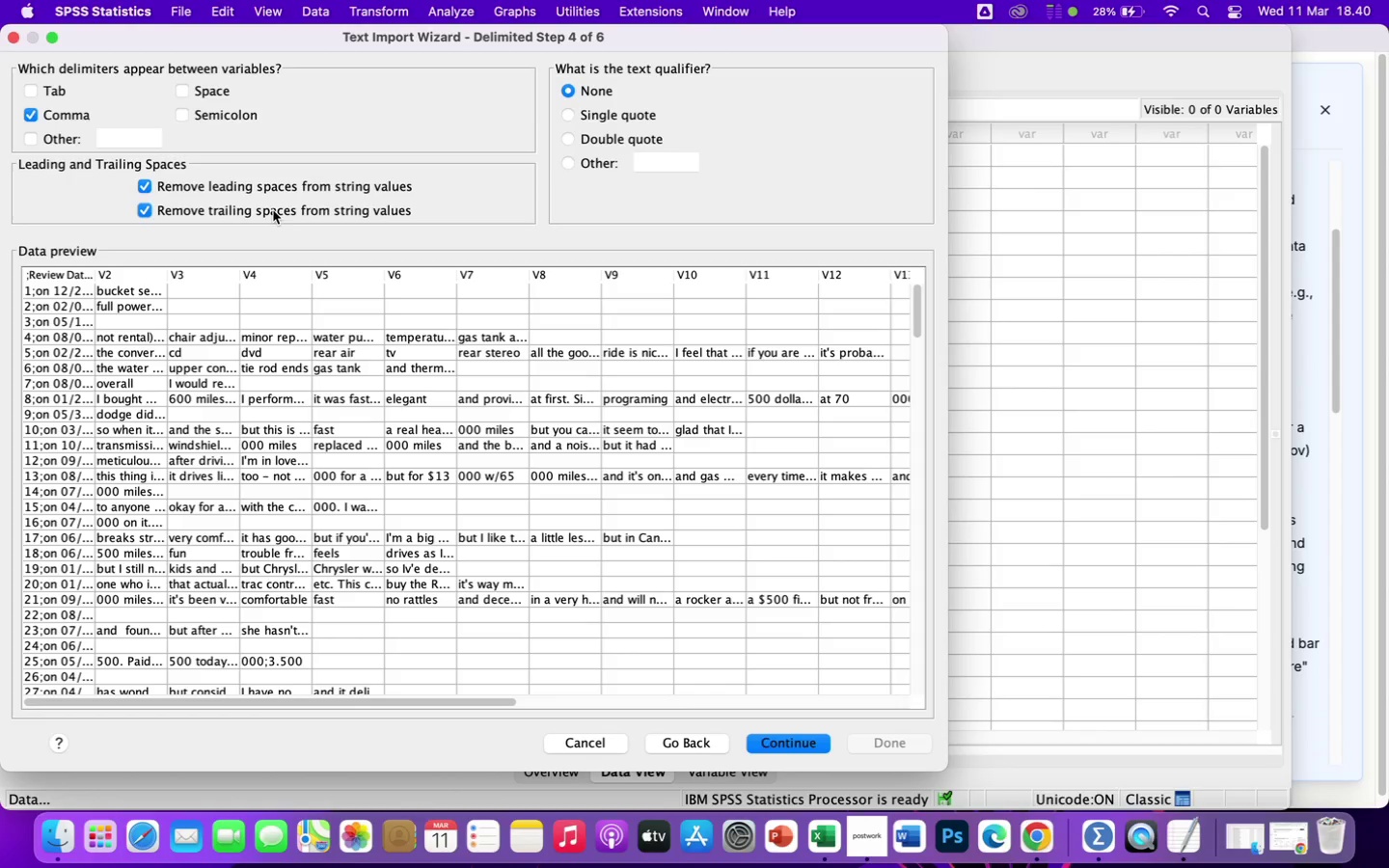 
left_click([272, 209])
 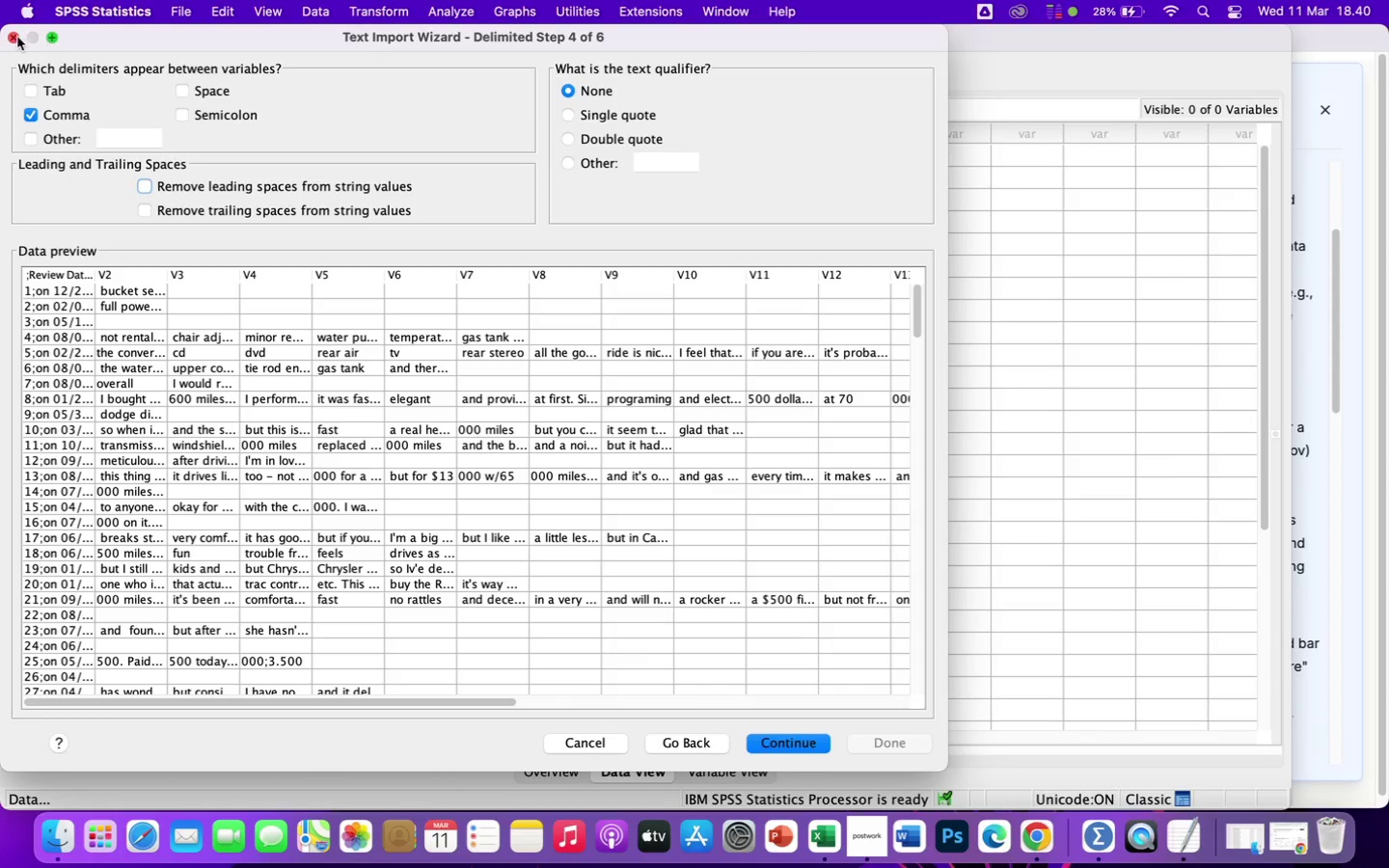 
left_click([14, 38])
 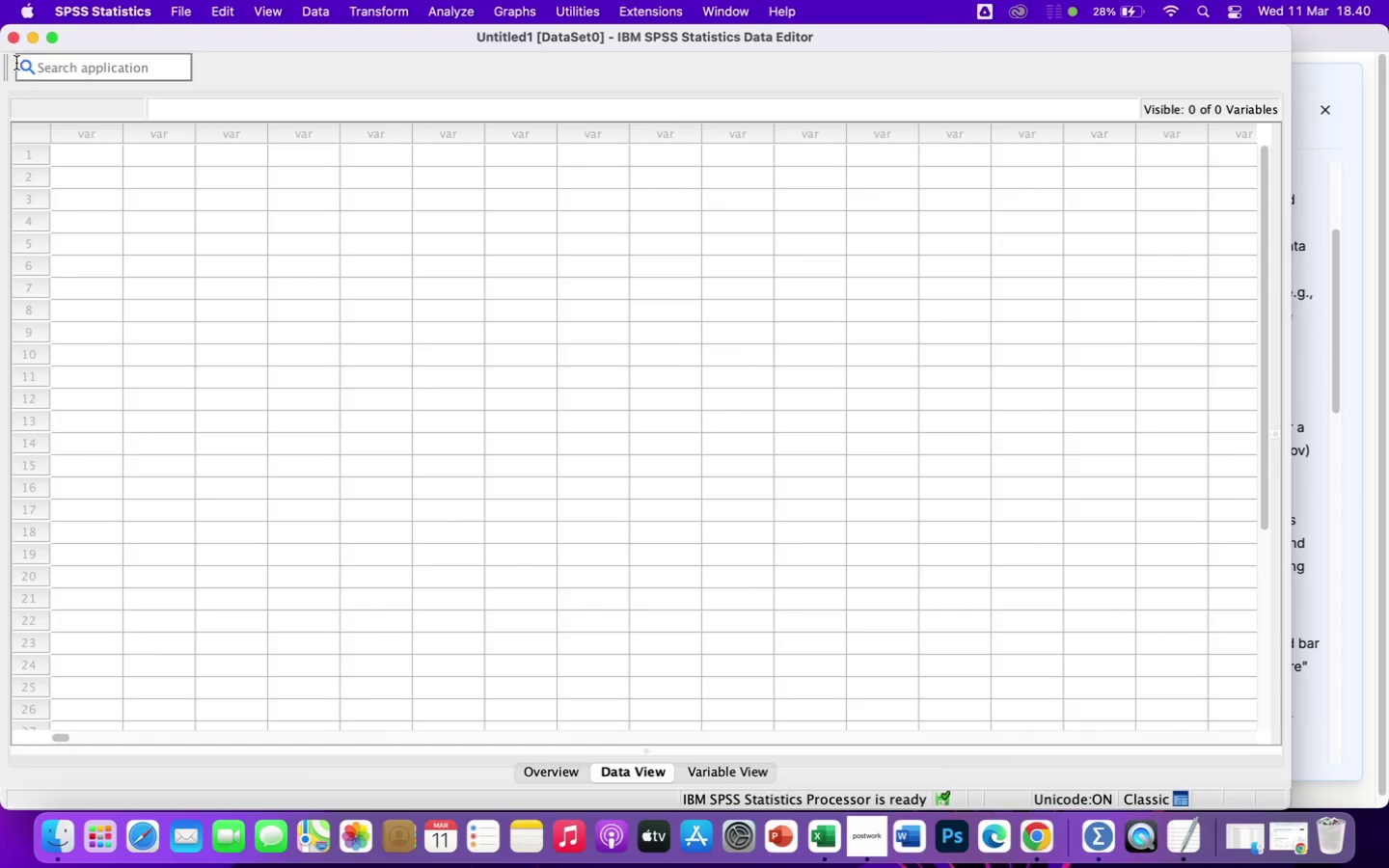 
mouse_move([189, 37])
 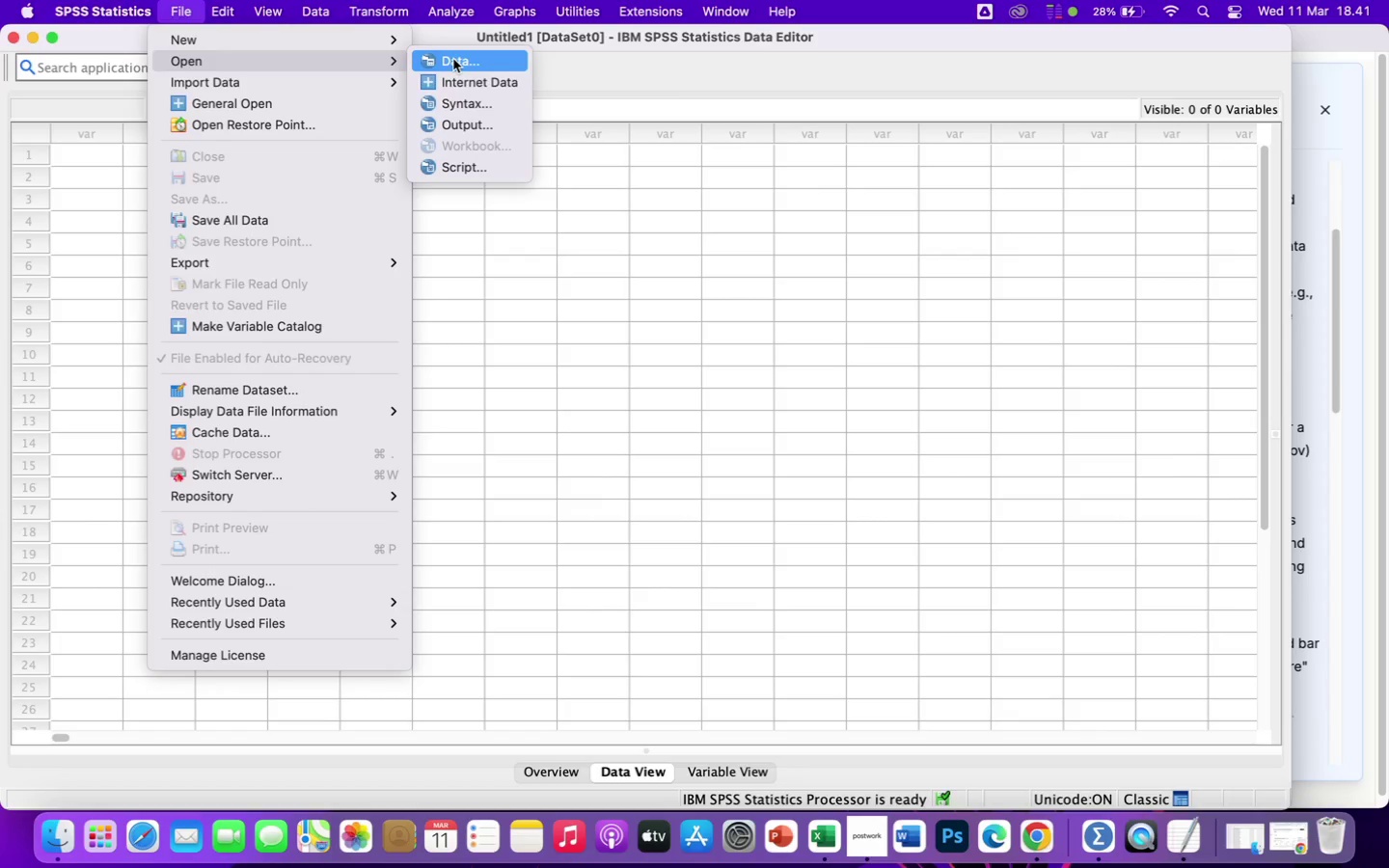 
wait(6.82)
 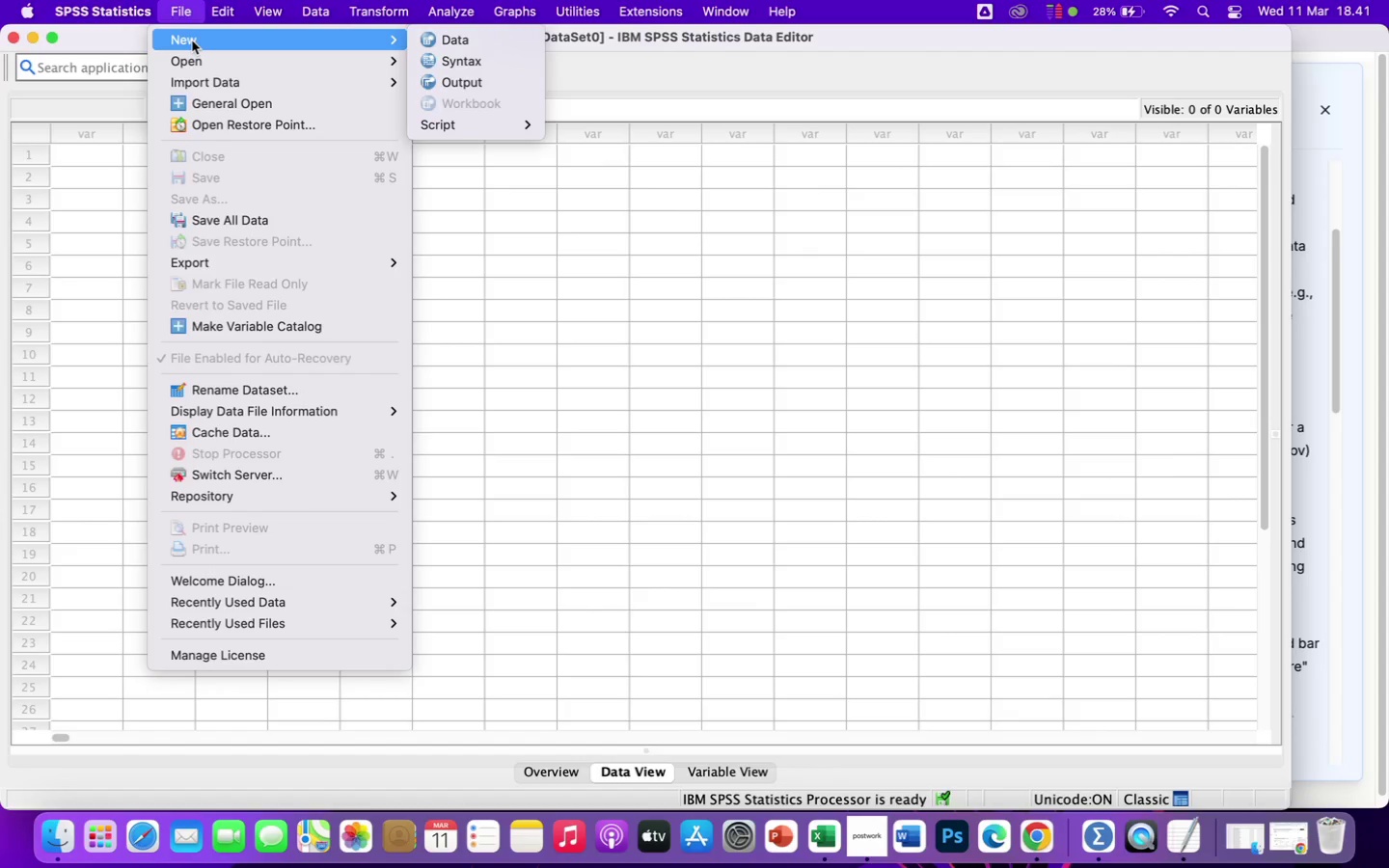 
left_click([831, 839])
 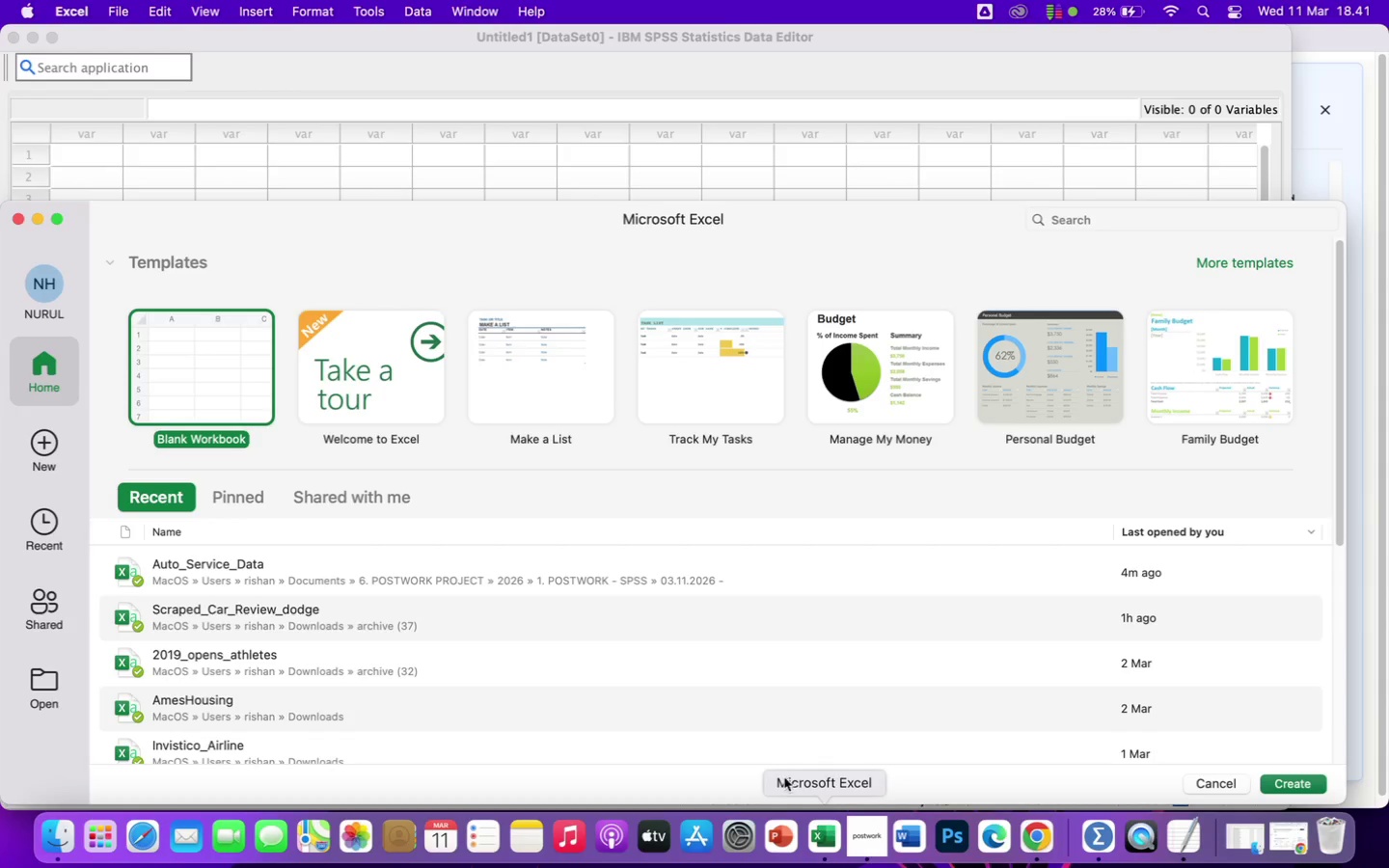 
left_click([521, 560])
 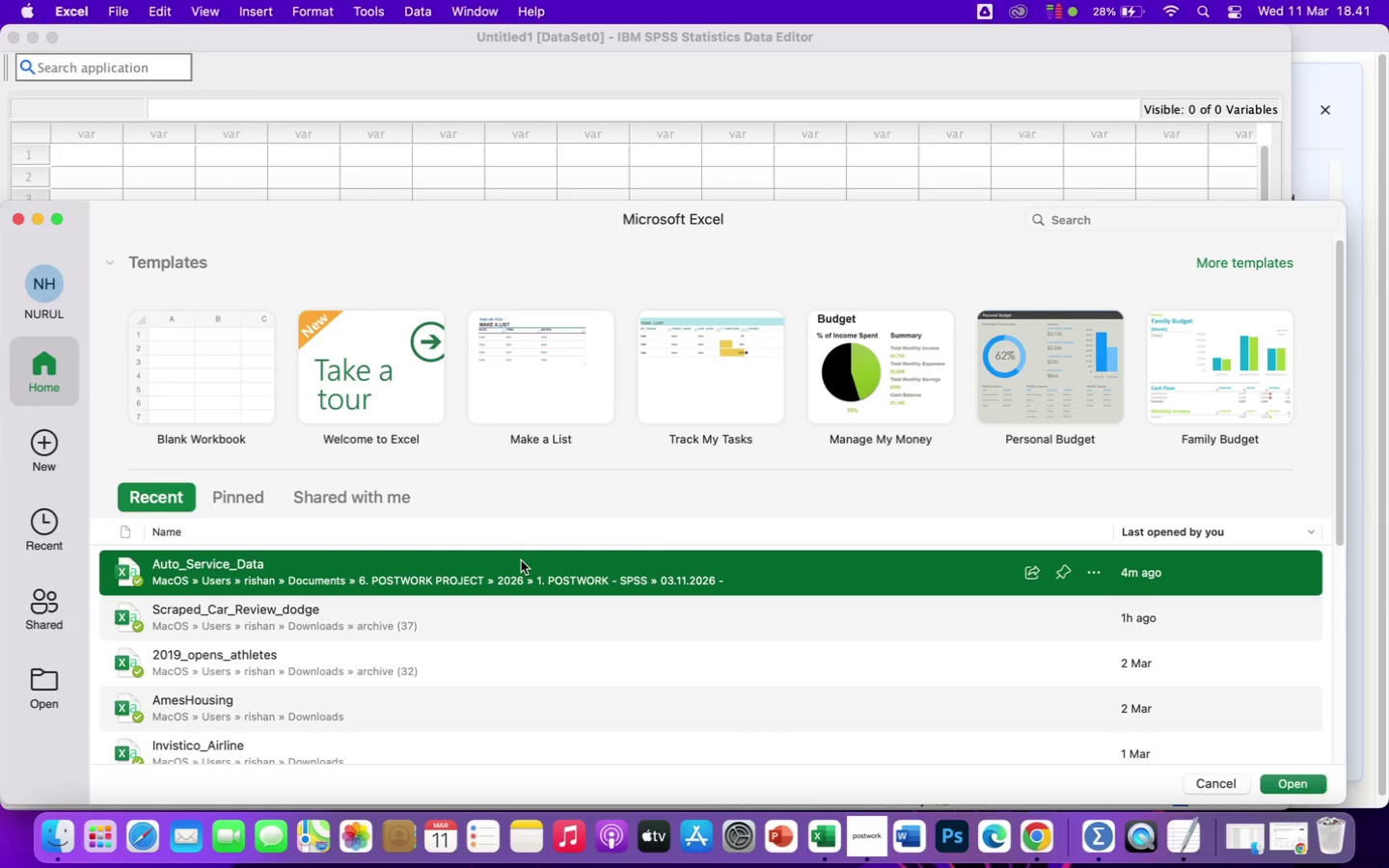 
left_click([521, 560])
 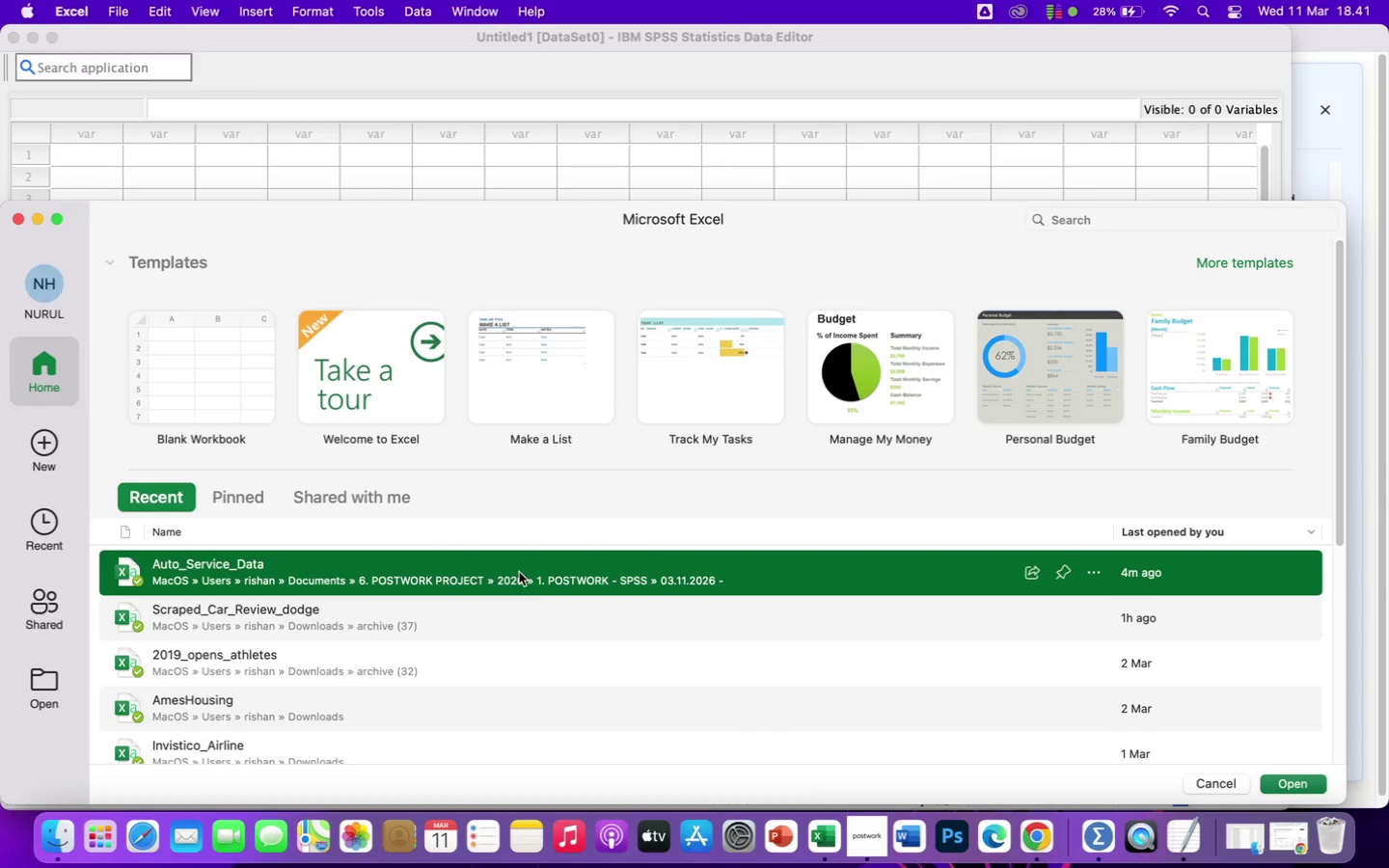 
double_click([520, 571])
 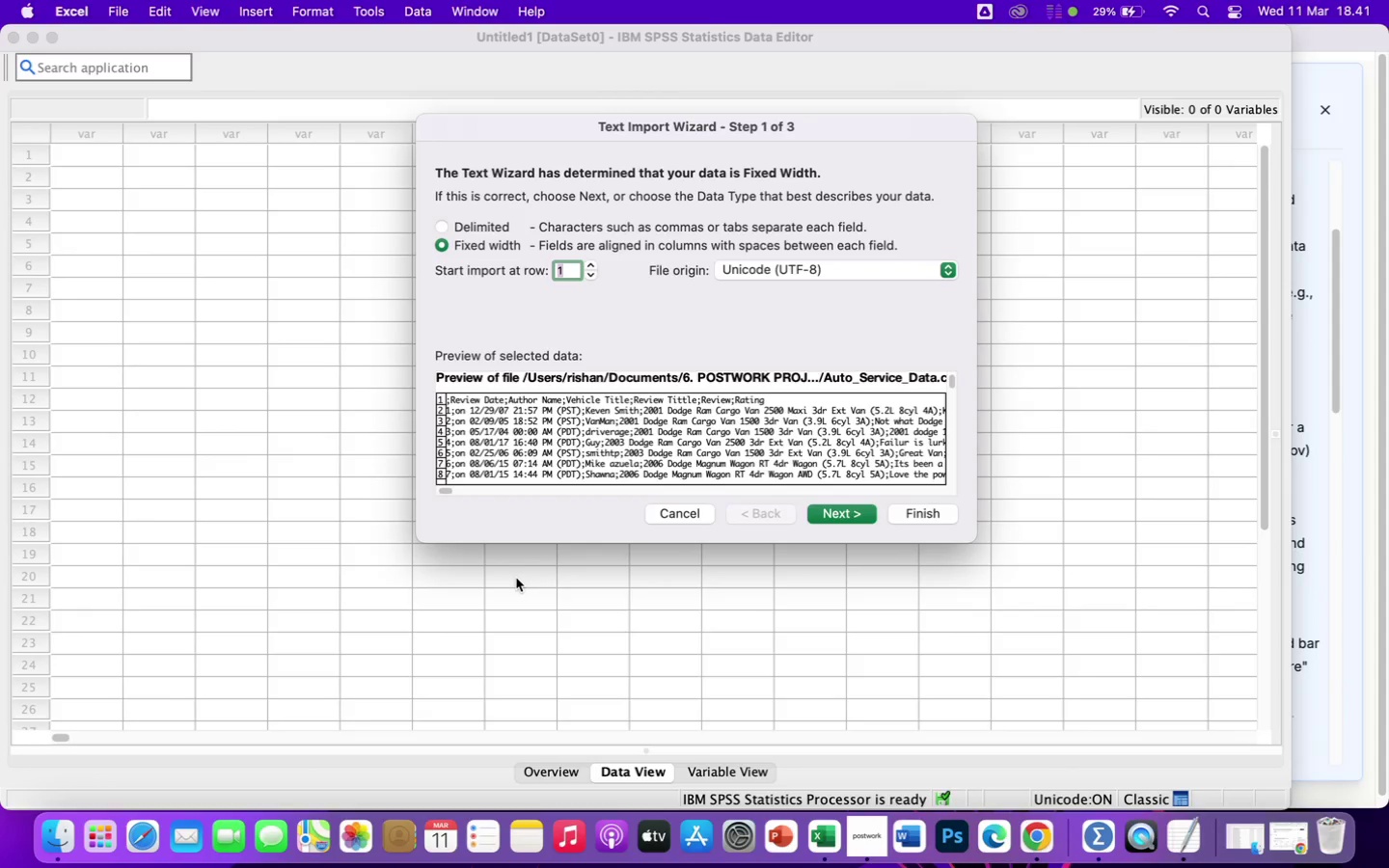 
wait(9.02)
 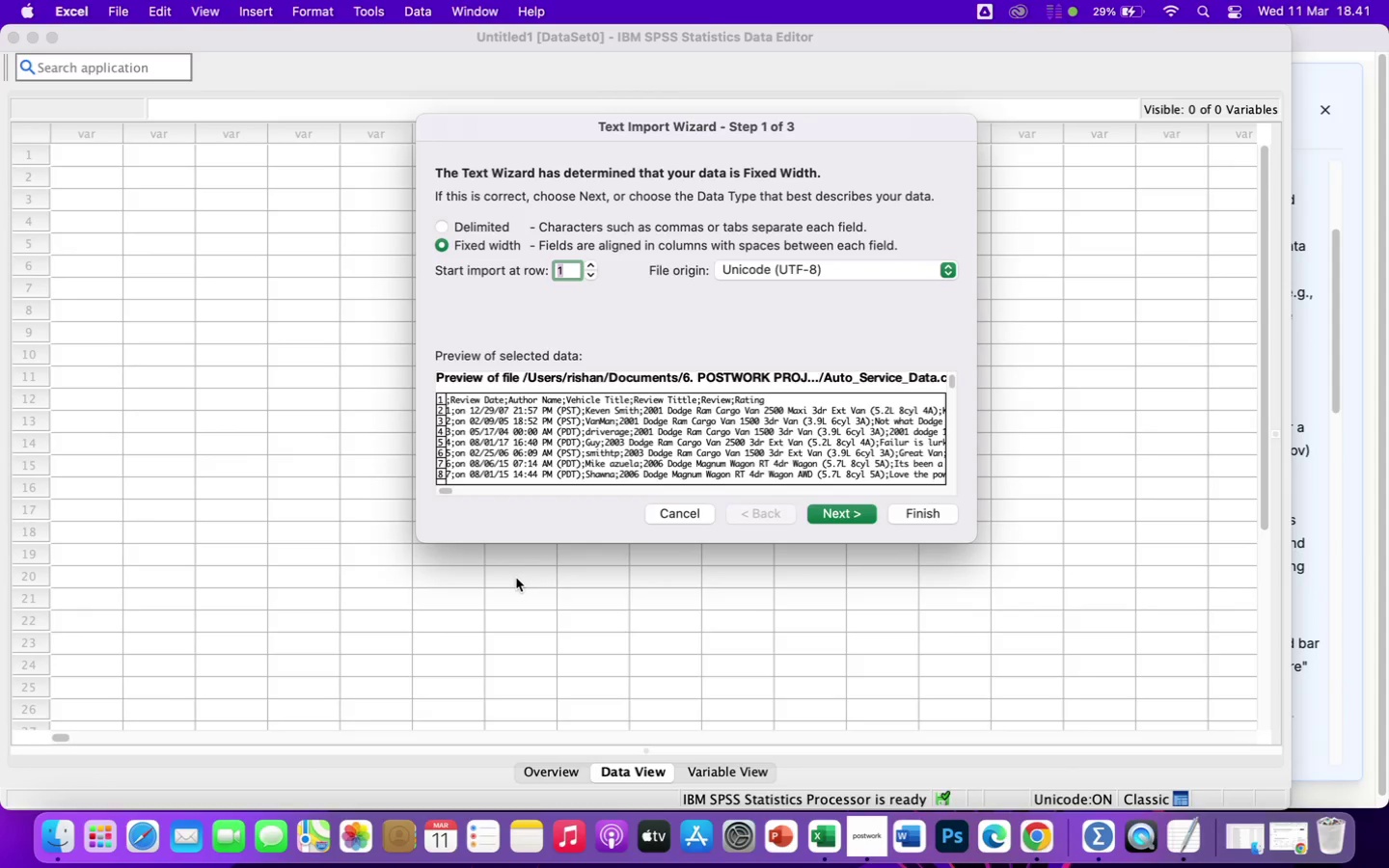 
left_click([917, 512])
 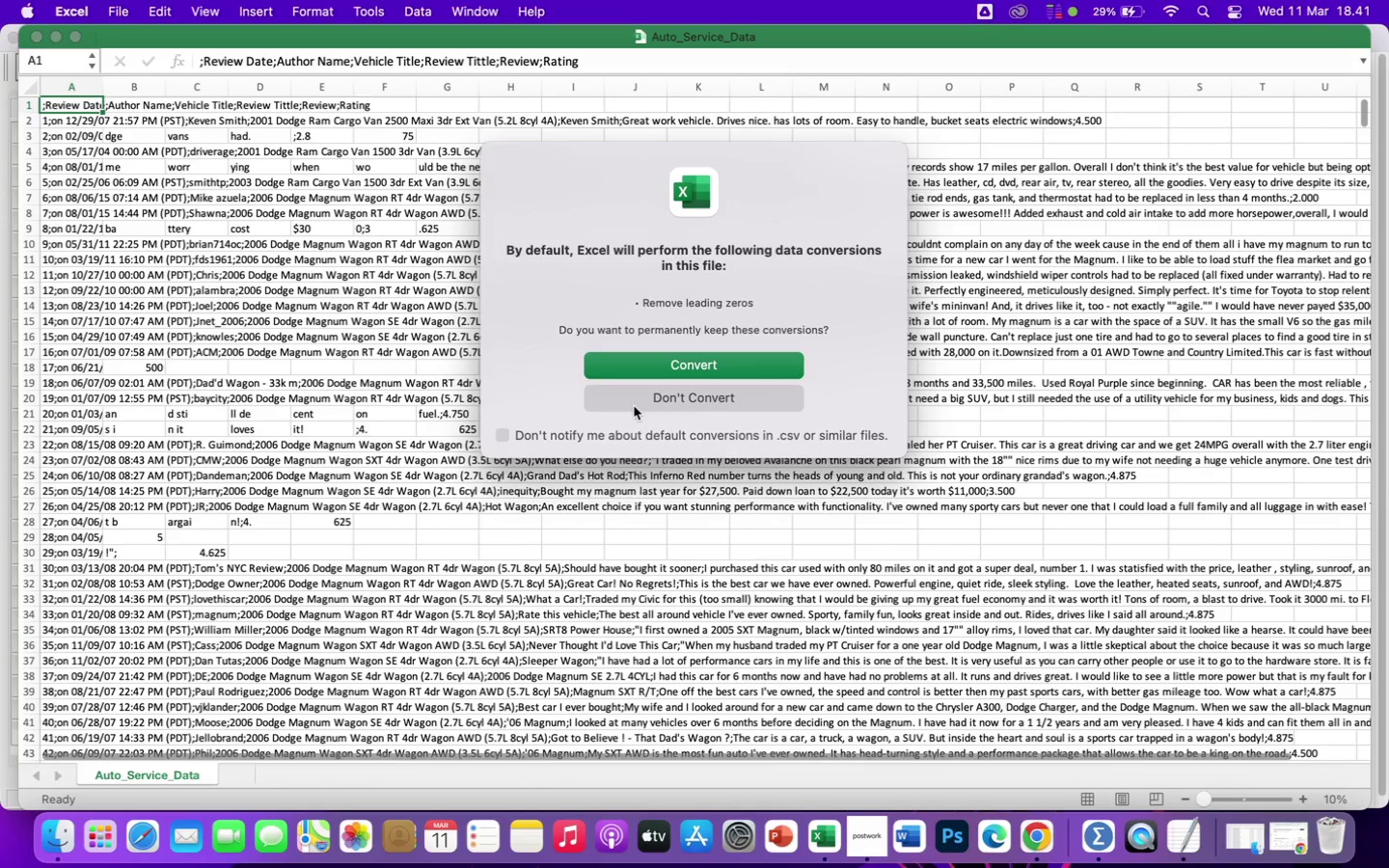 
left_click([642, 396])
 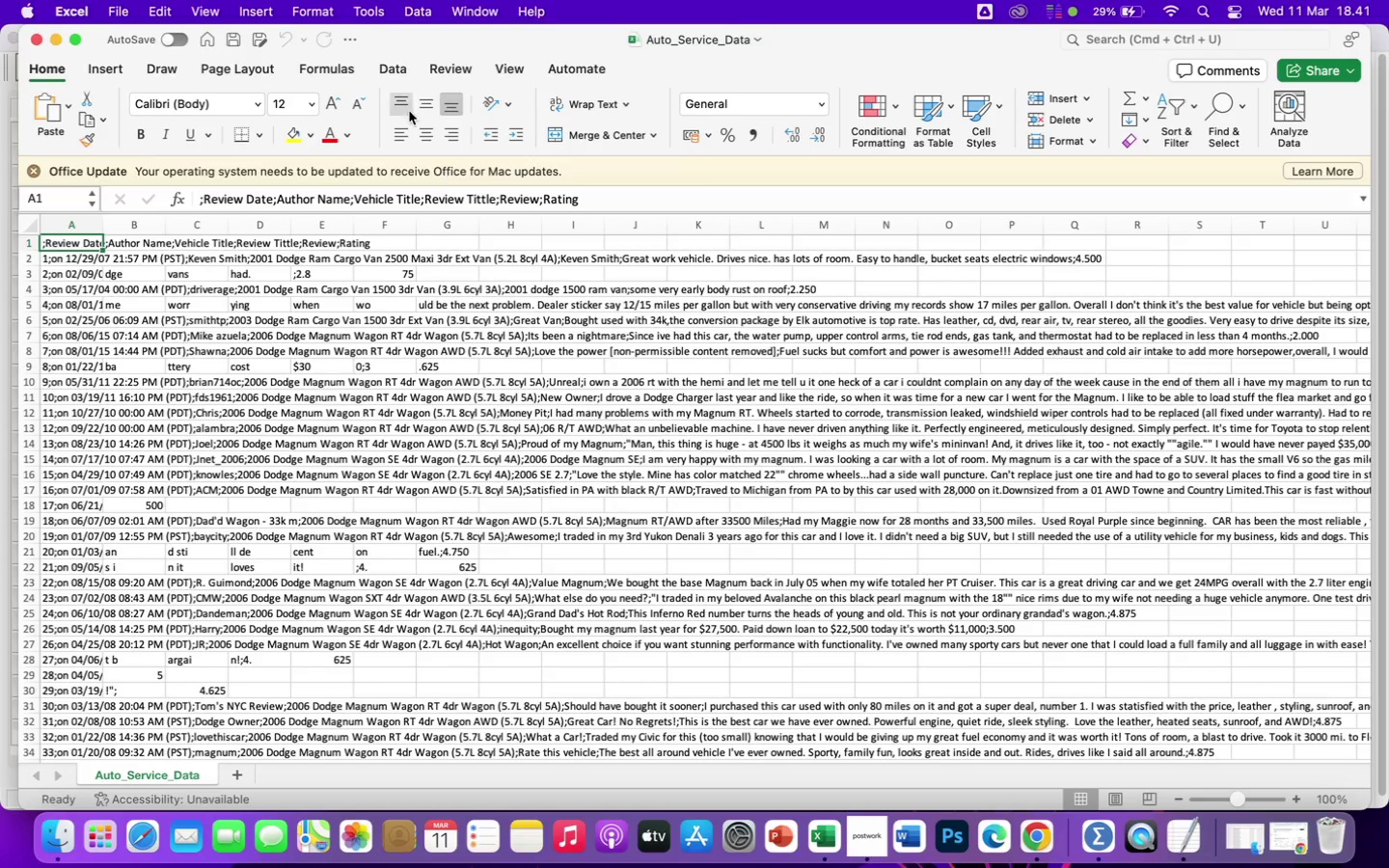 
wait(6.2)
 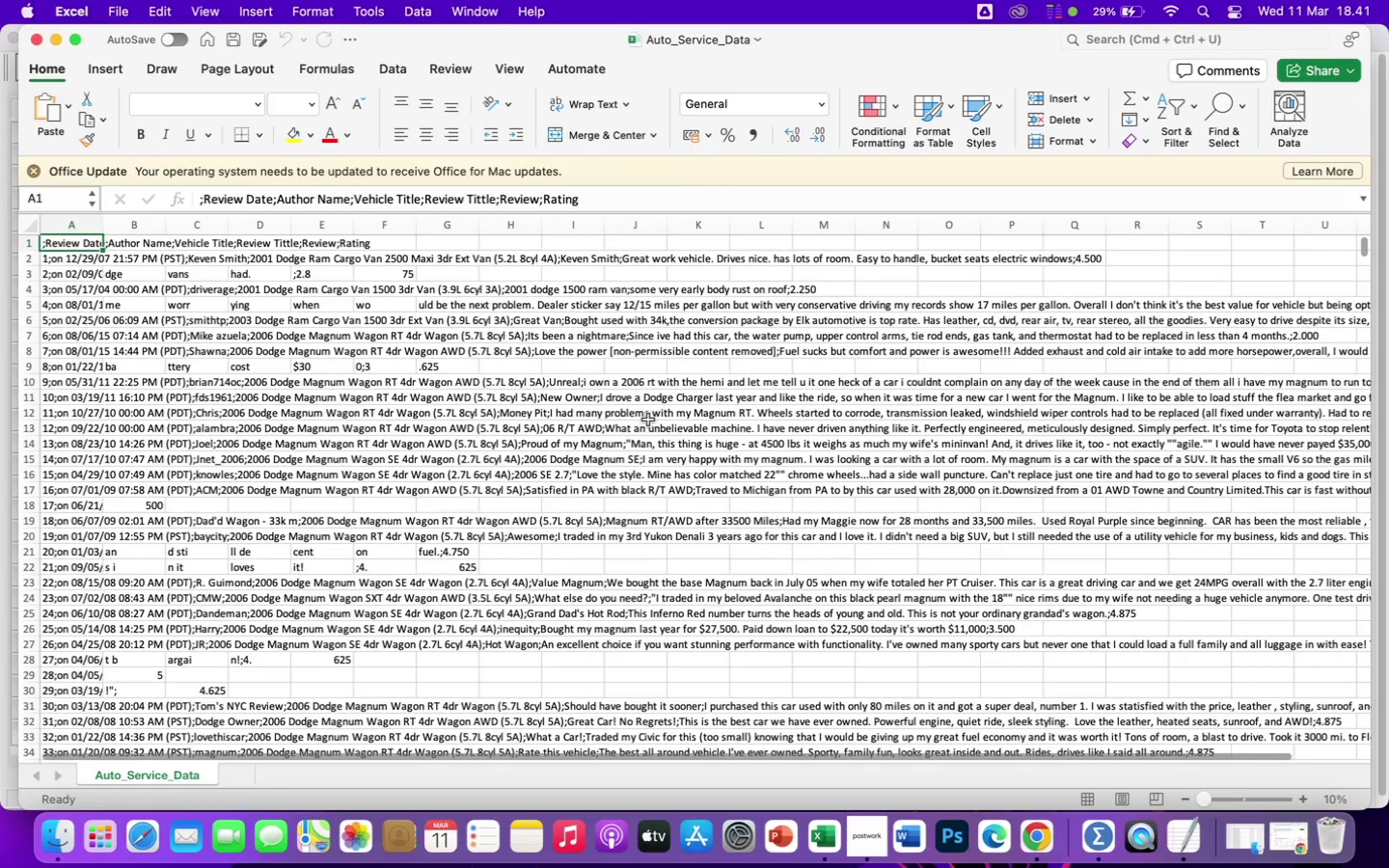 
left_click([34, 41])
 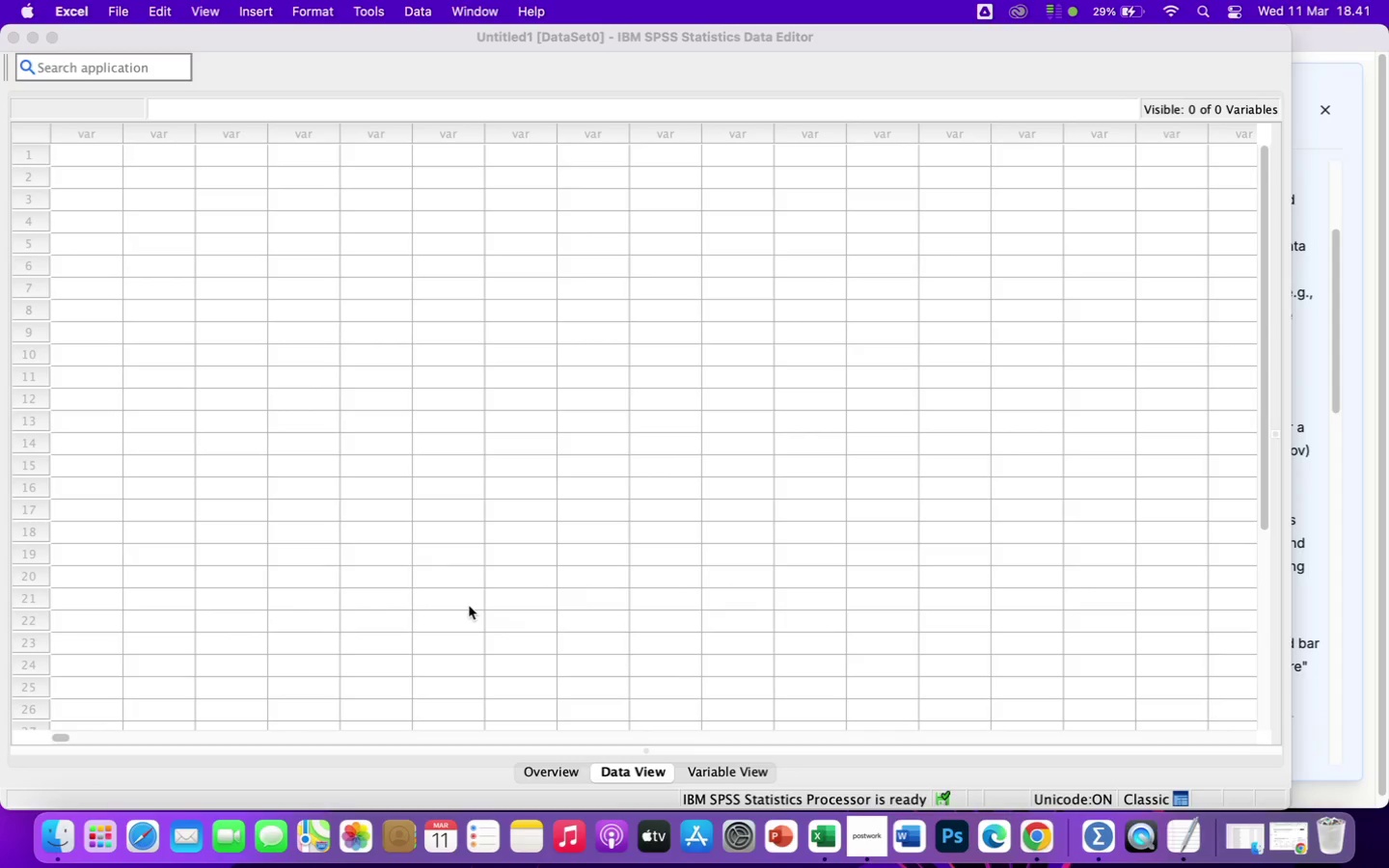 
wait(7.27)
 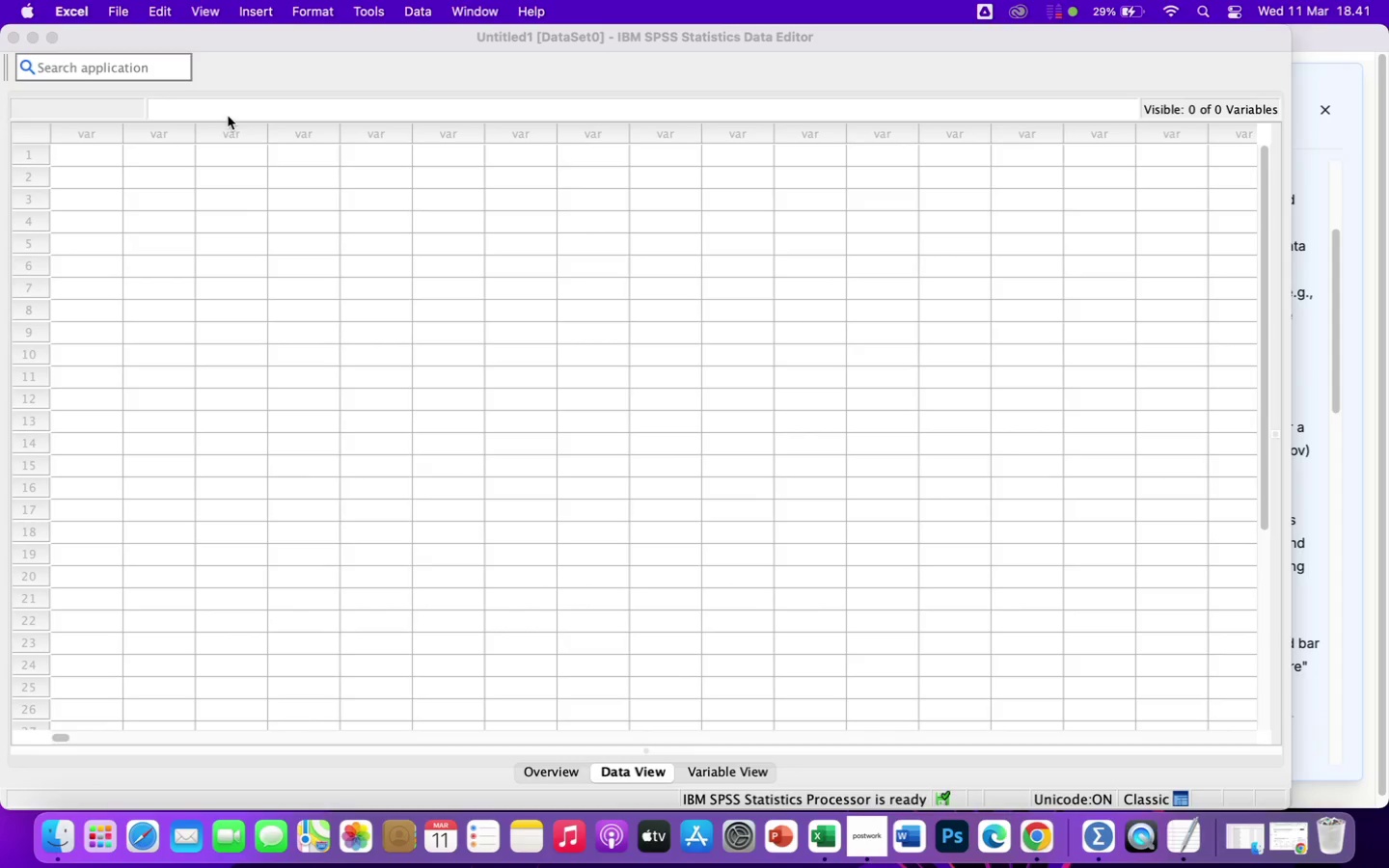 
left_click([828, 837])
 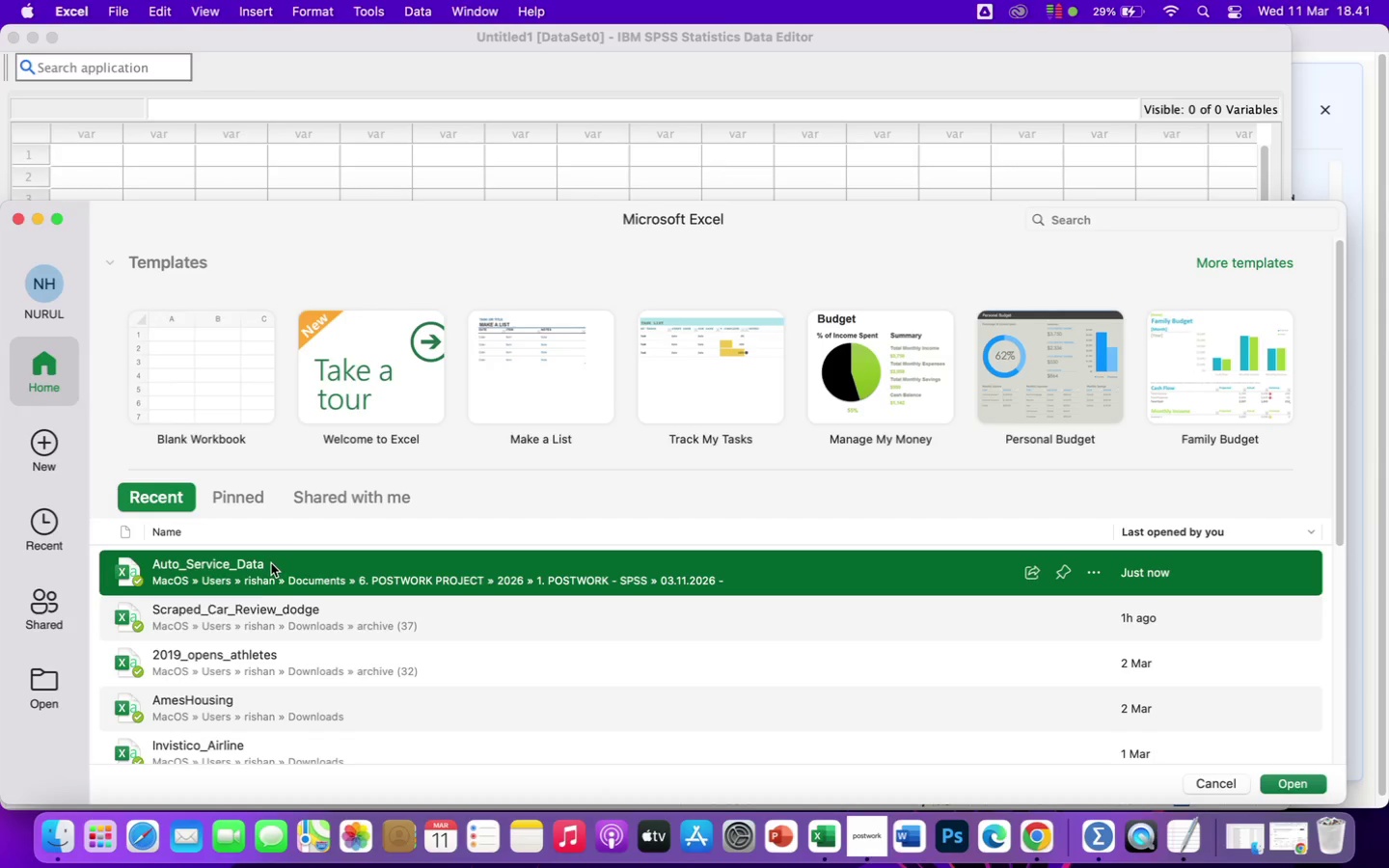 
mouse_move([292, 579])
 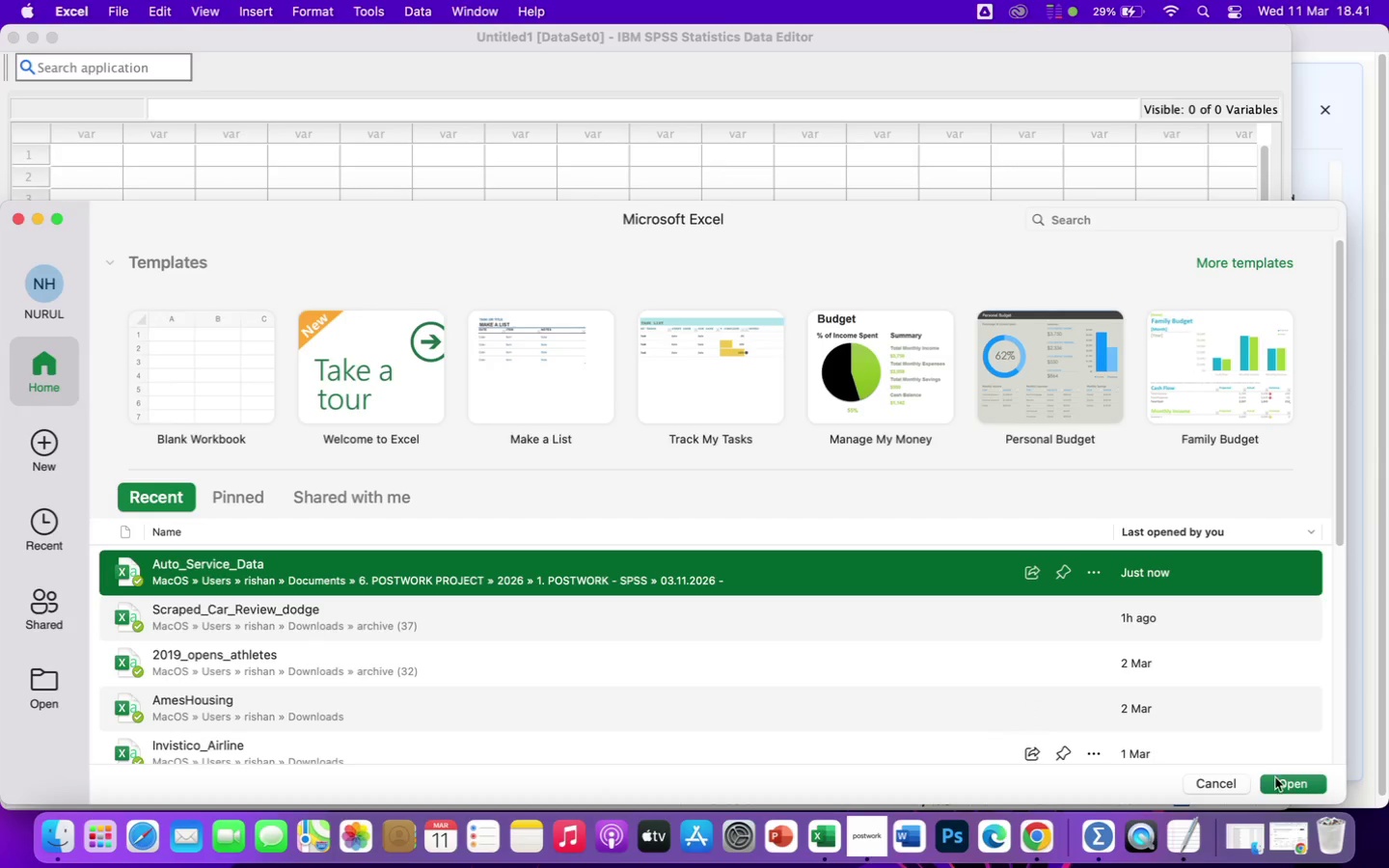 
left_click([1282, 781])
 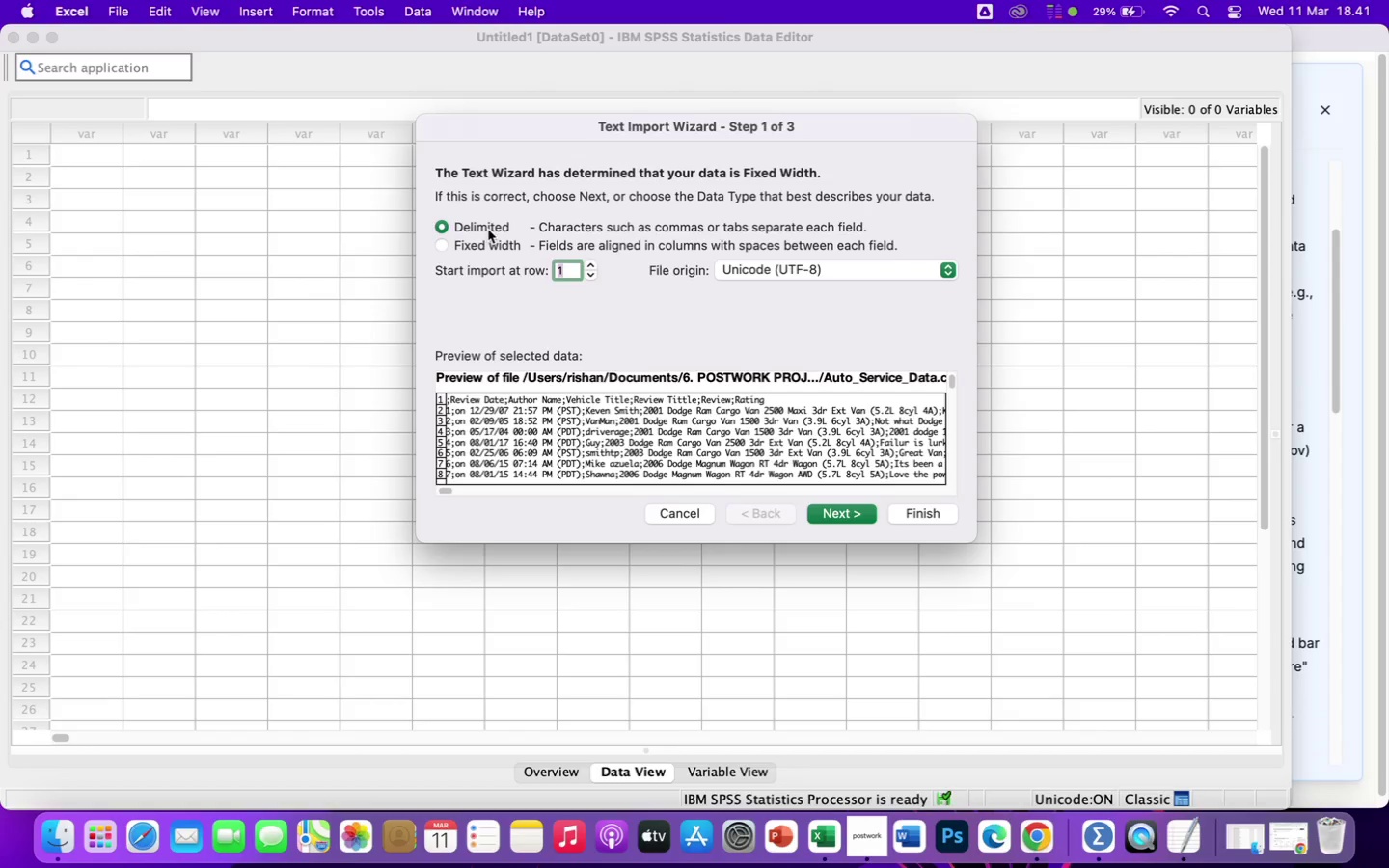 
wait(14.67)
 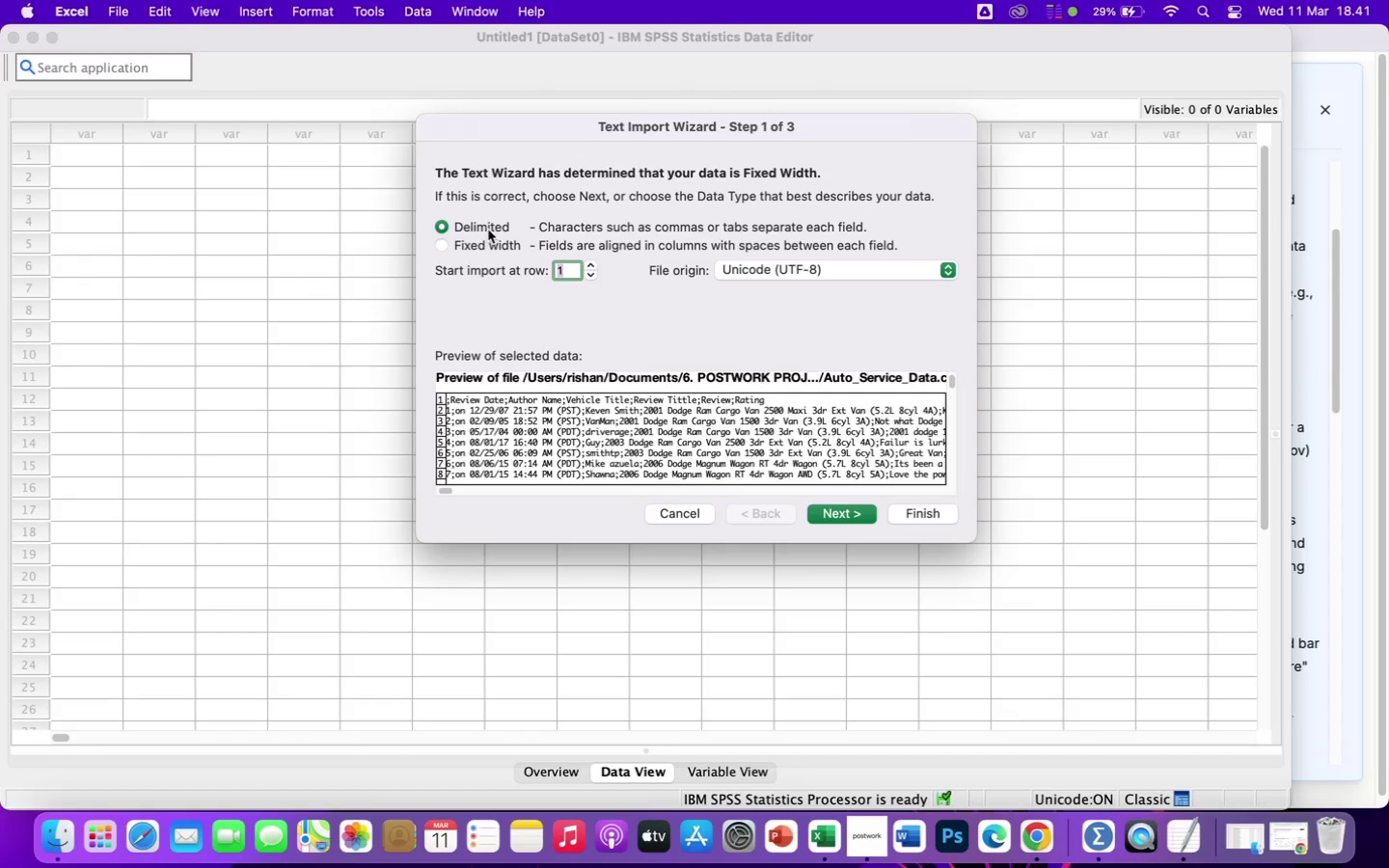 
left_click([464, 272])
 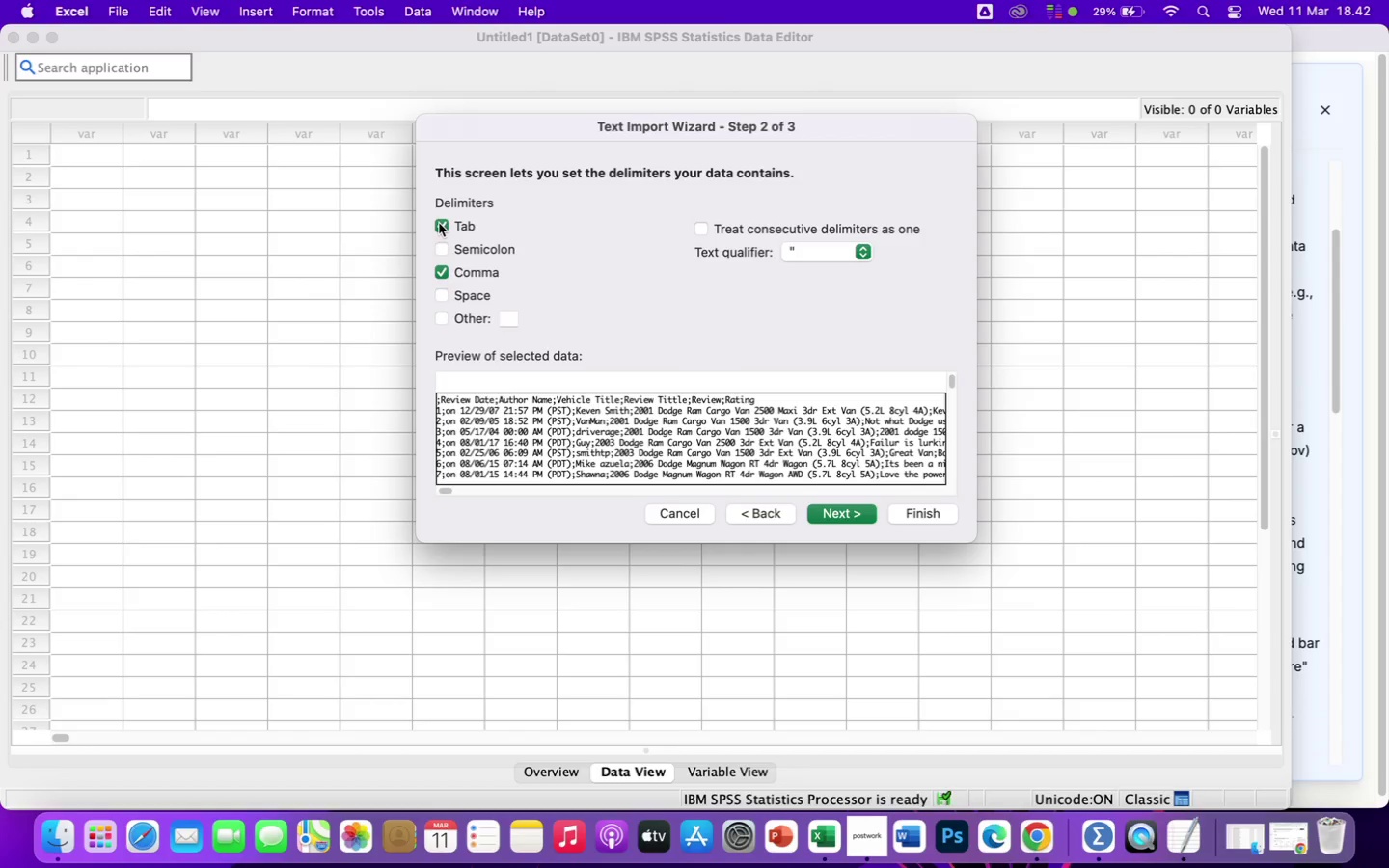 
left_click([439, 223])
 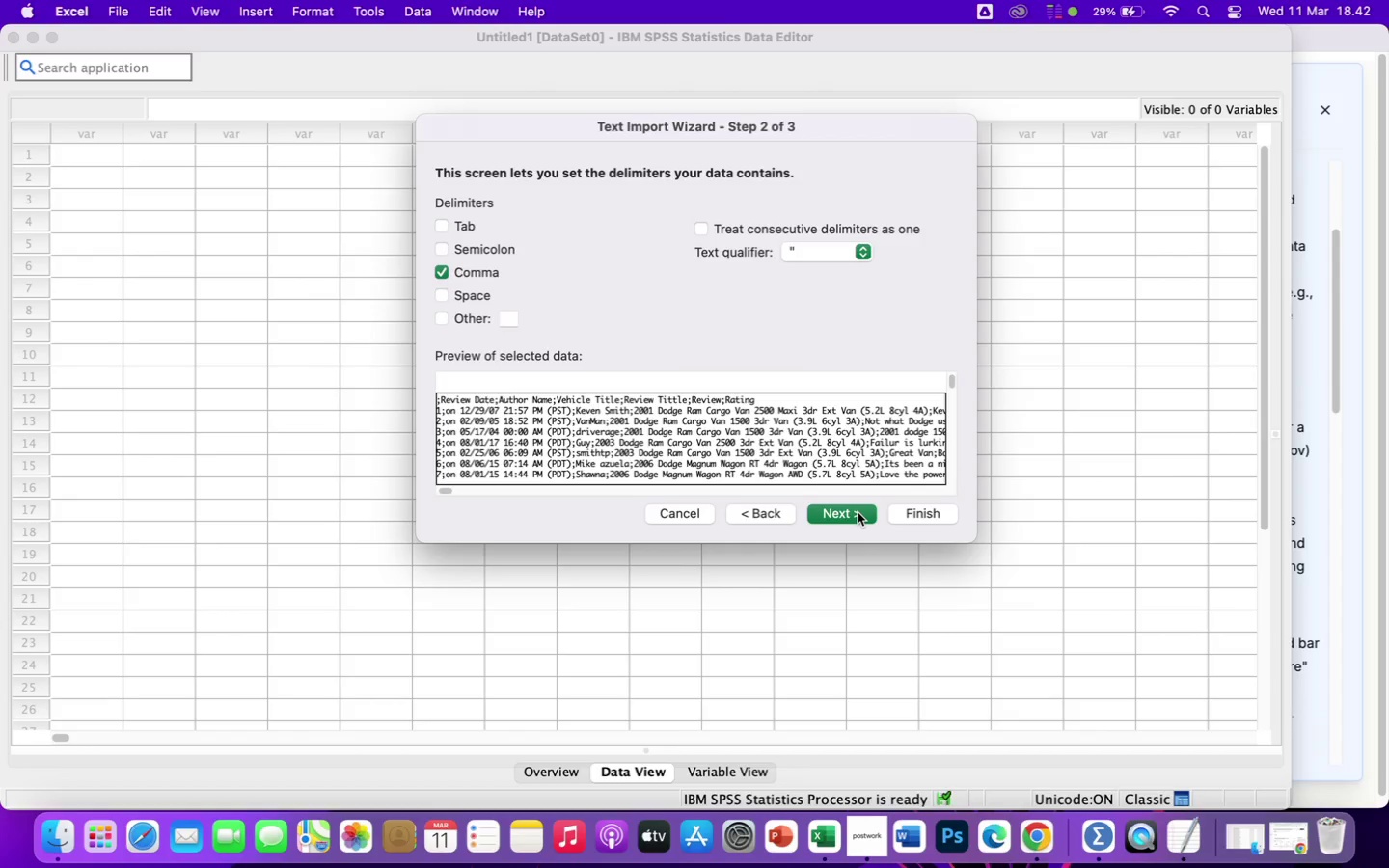 
left_click([858, 512])
 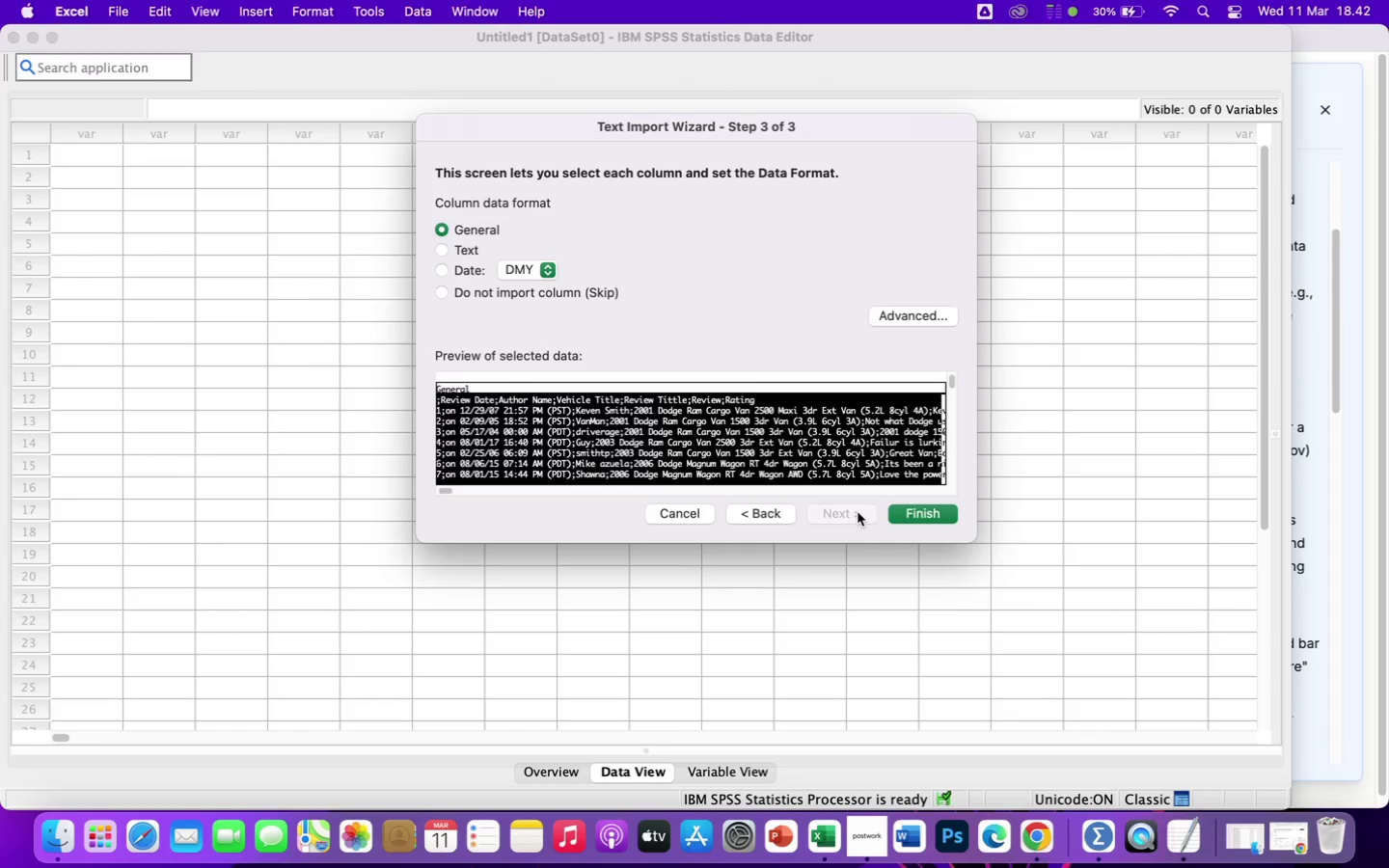 
wait(7.68)
 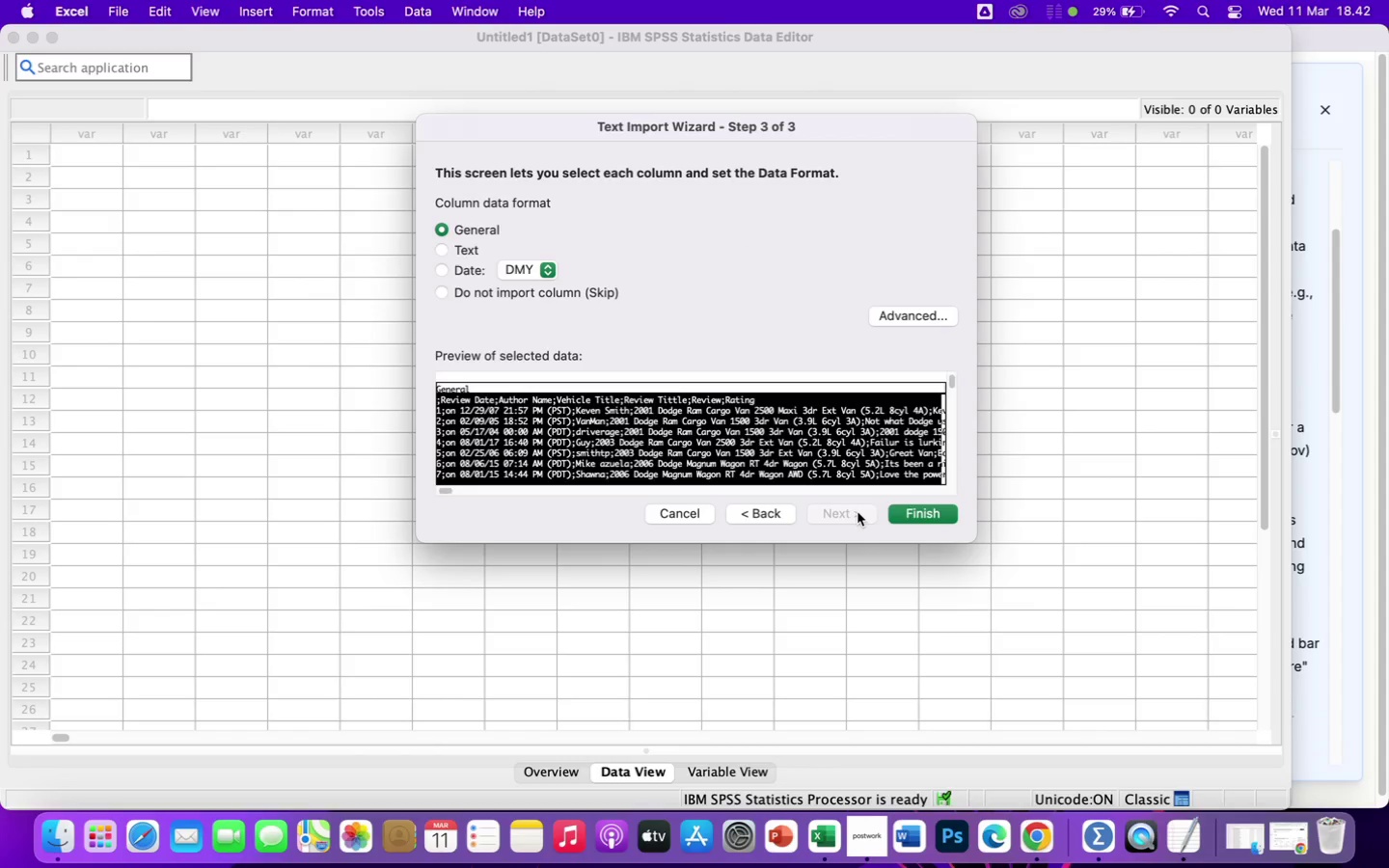 
left_click([919, 514])
 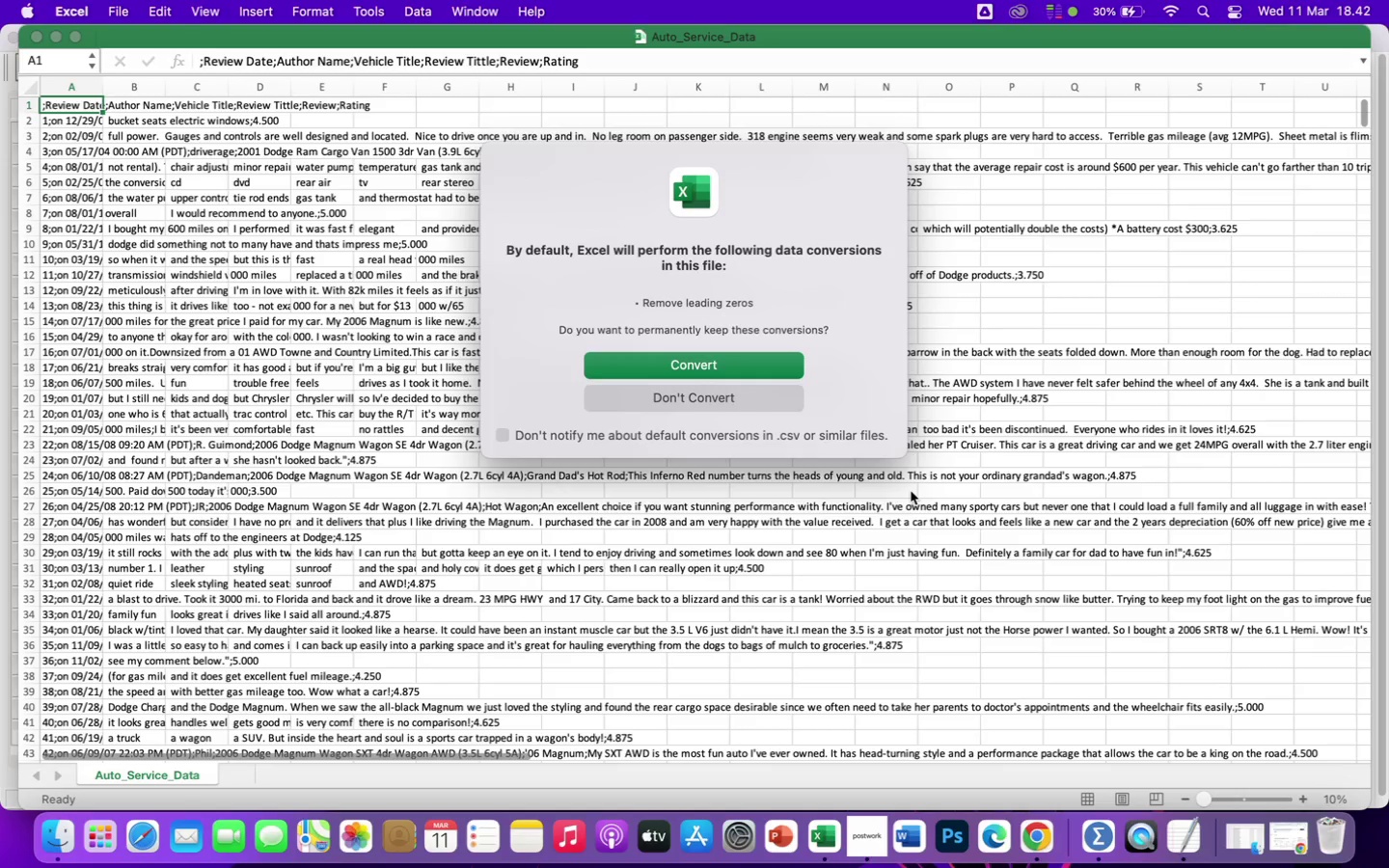 
wait(16.62)
 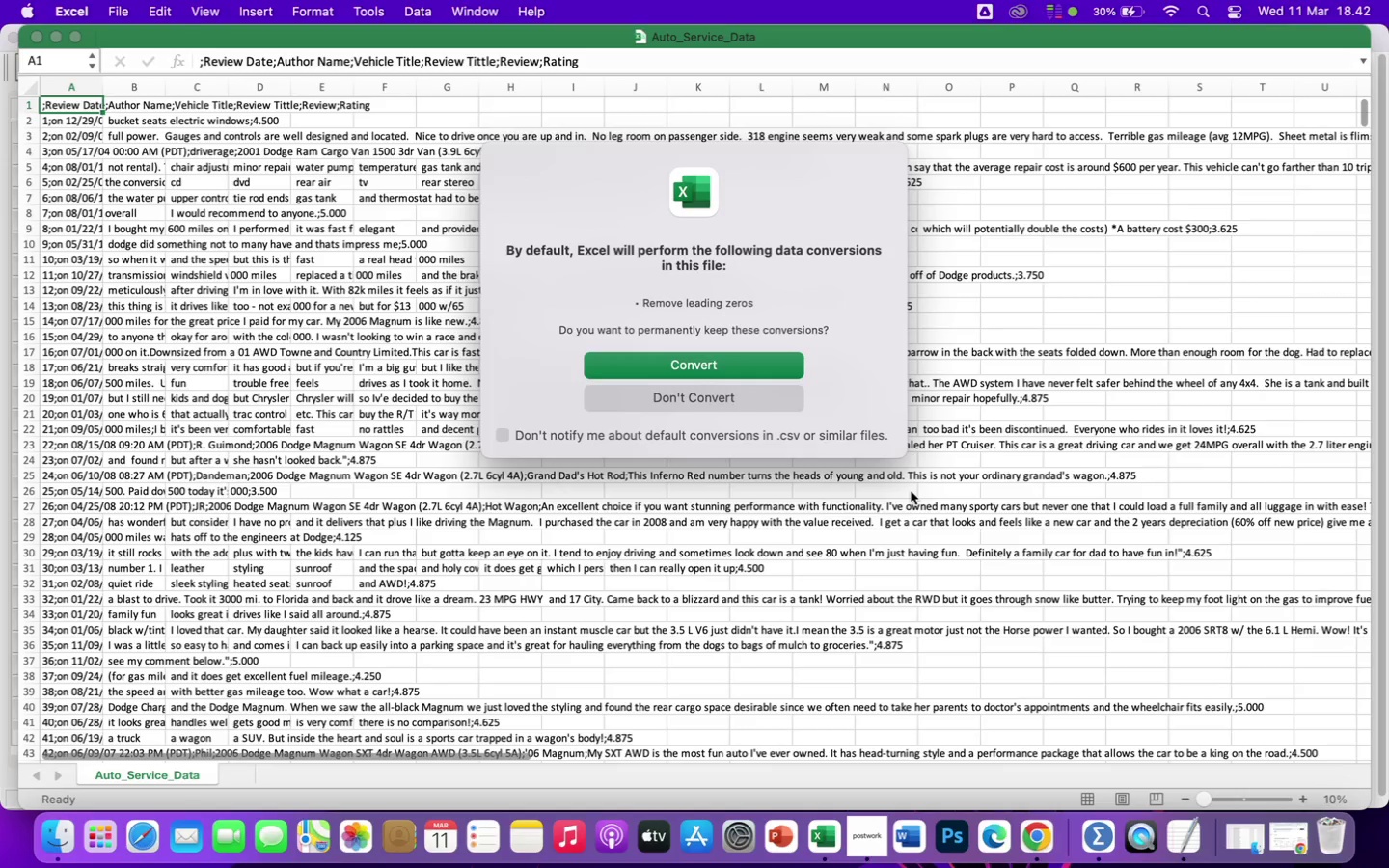 
left_click([1093, 836])
 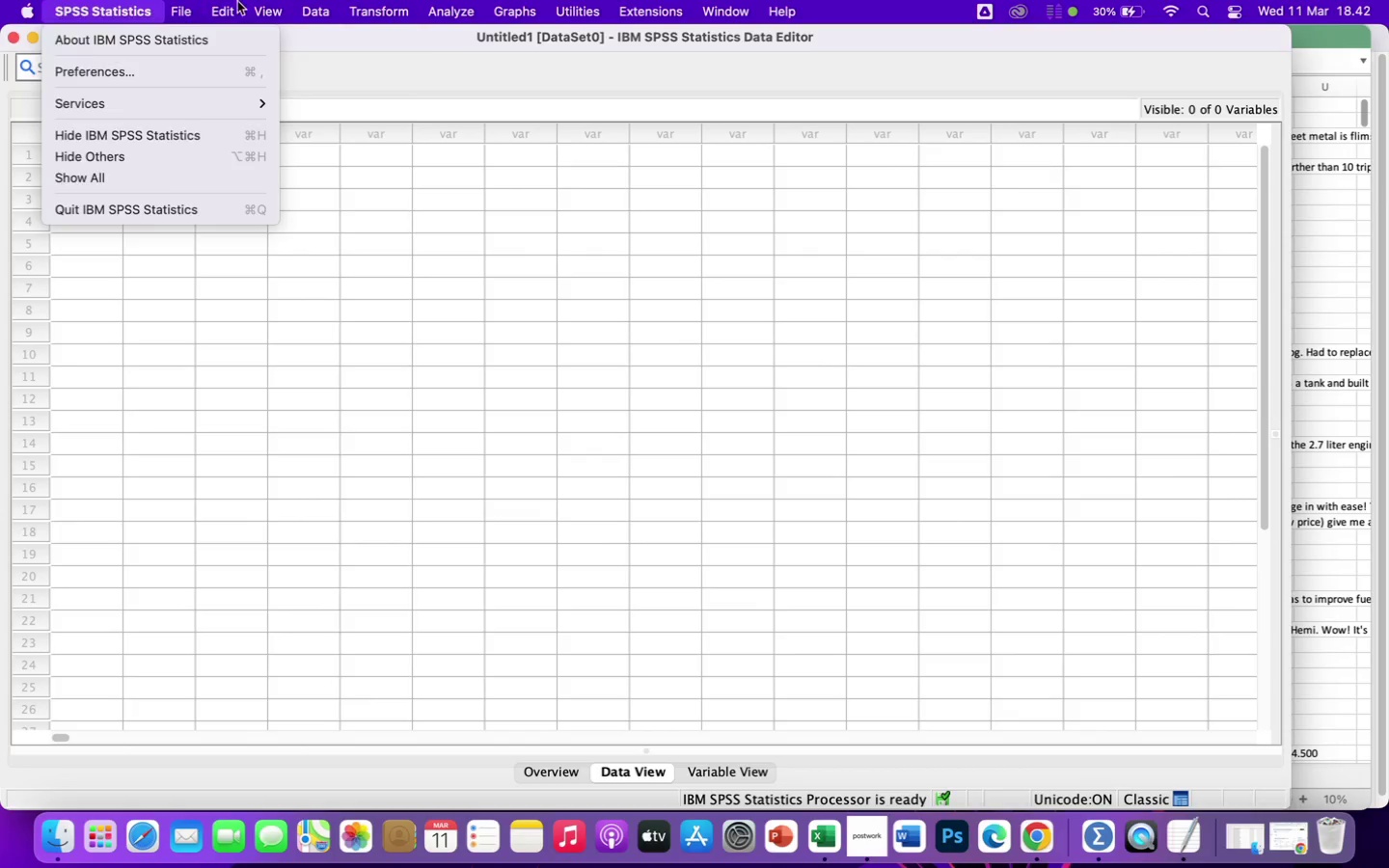 
wait(13.83)
 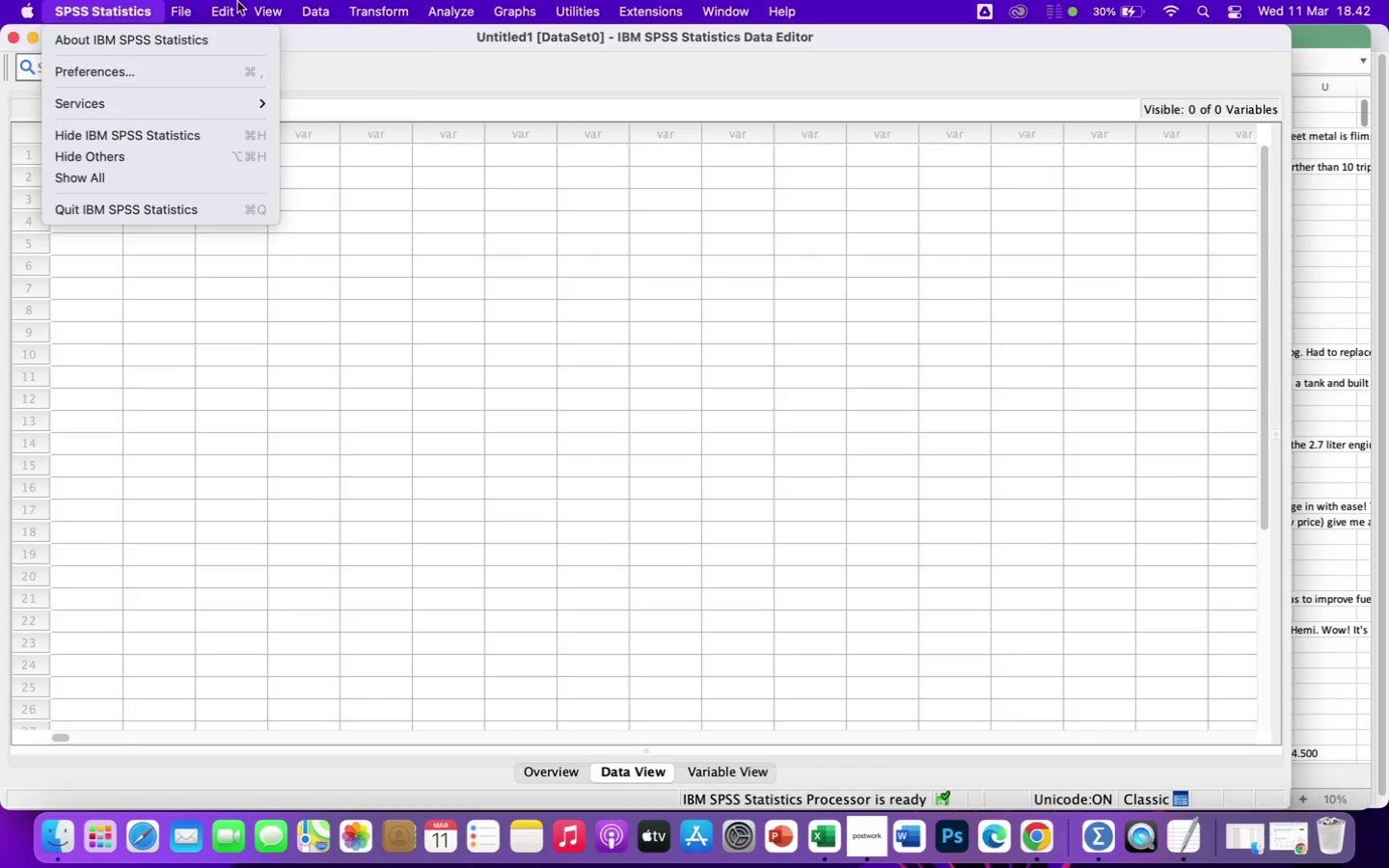 
left_click([436, 63])
 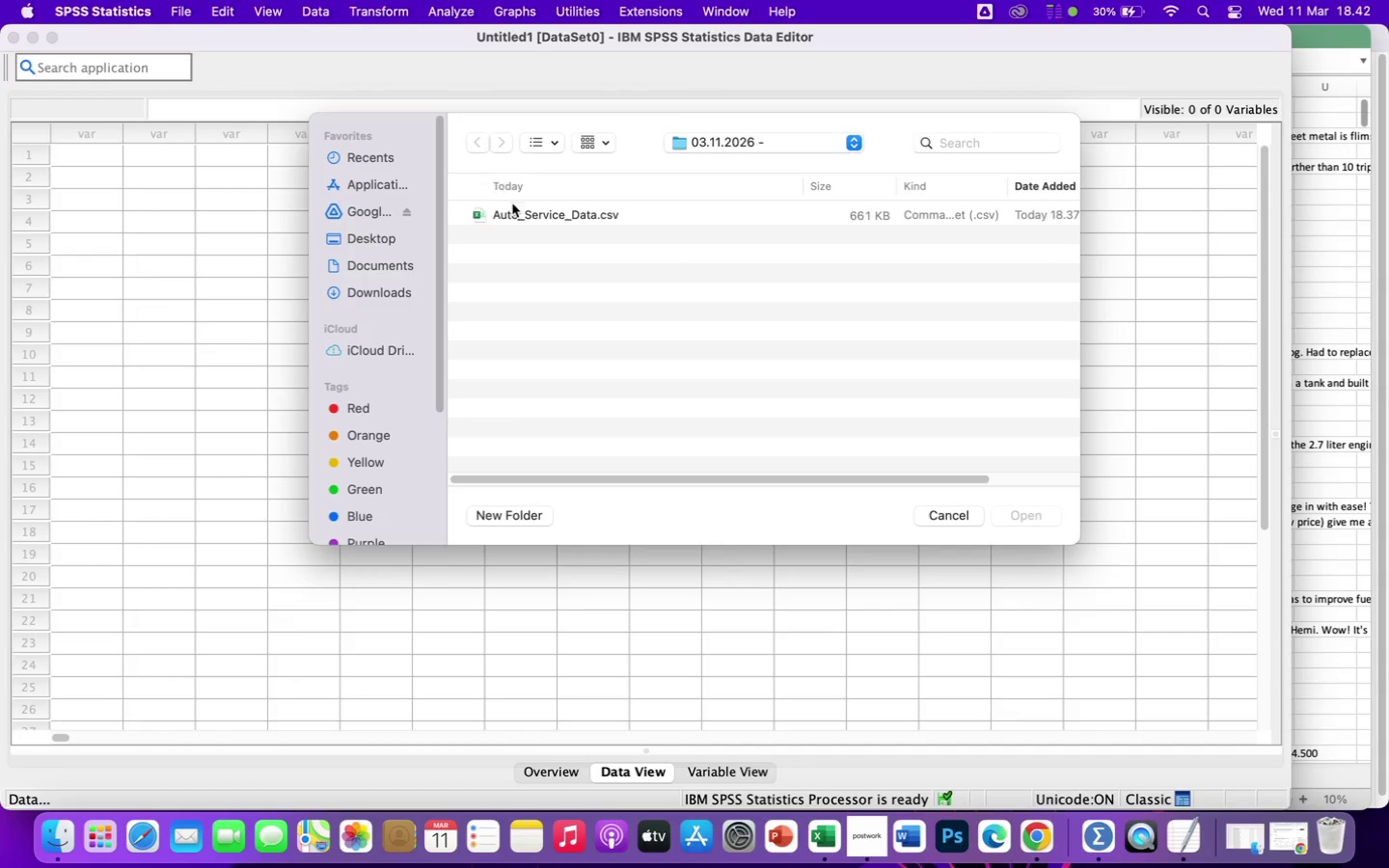 
left_click([540, 216])
 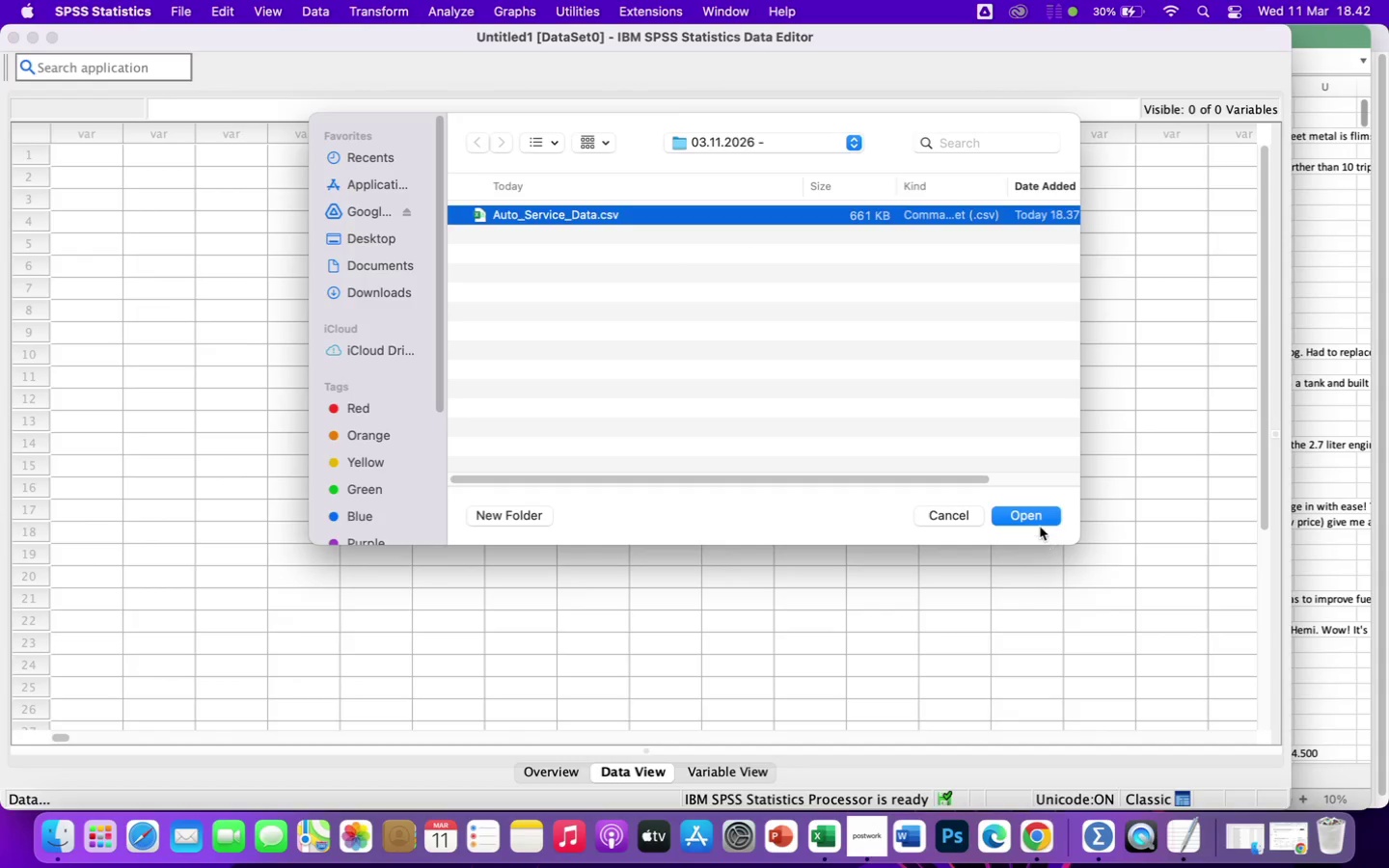 
left_click([1038, 515])
 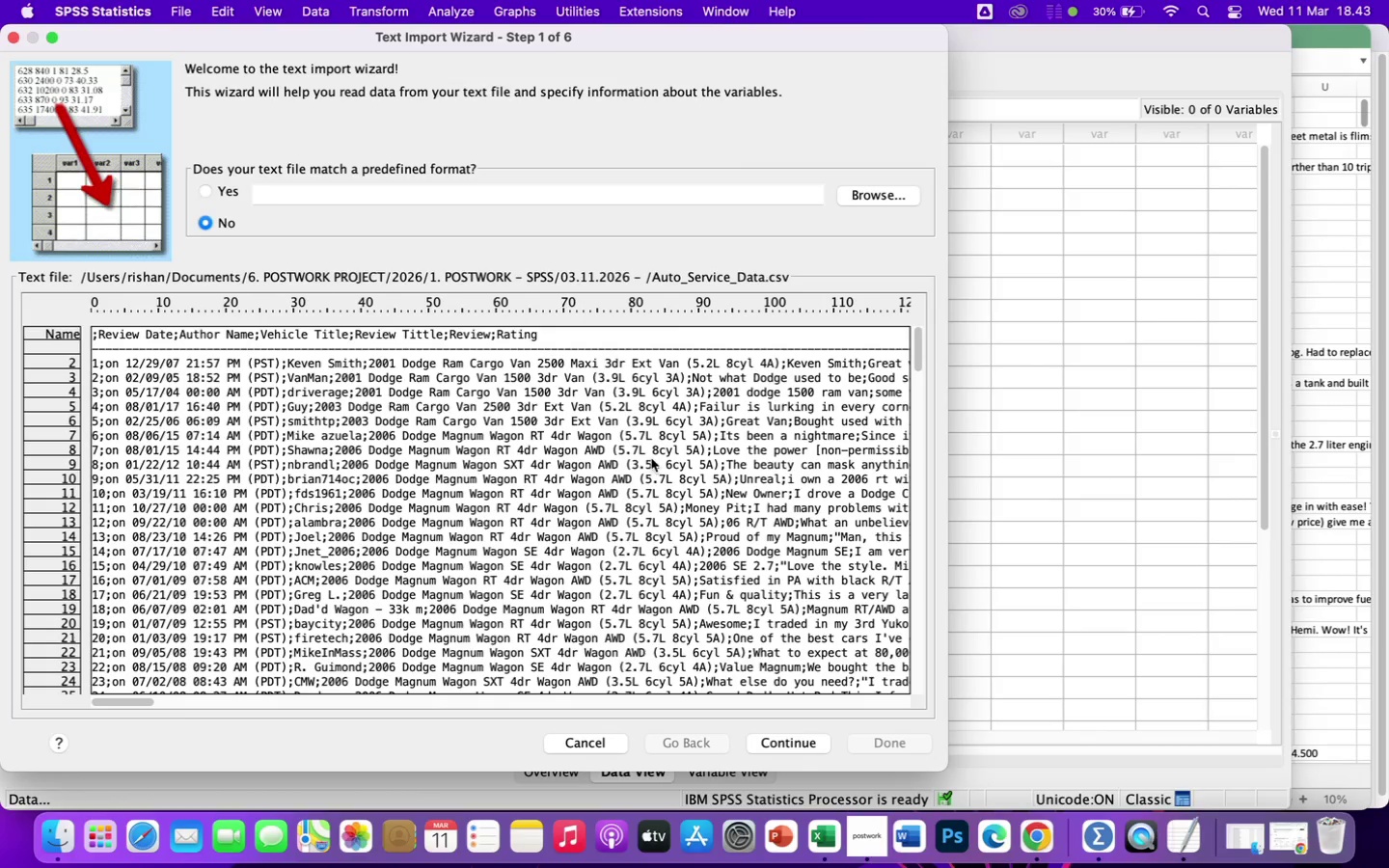 
wait(36.56)
 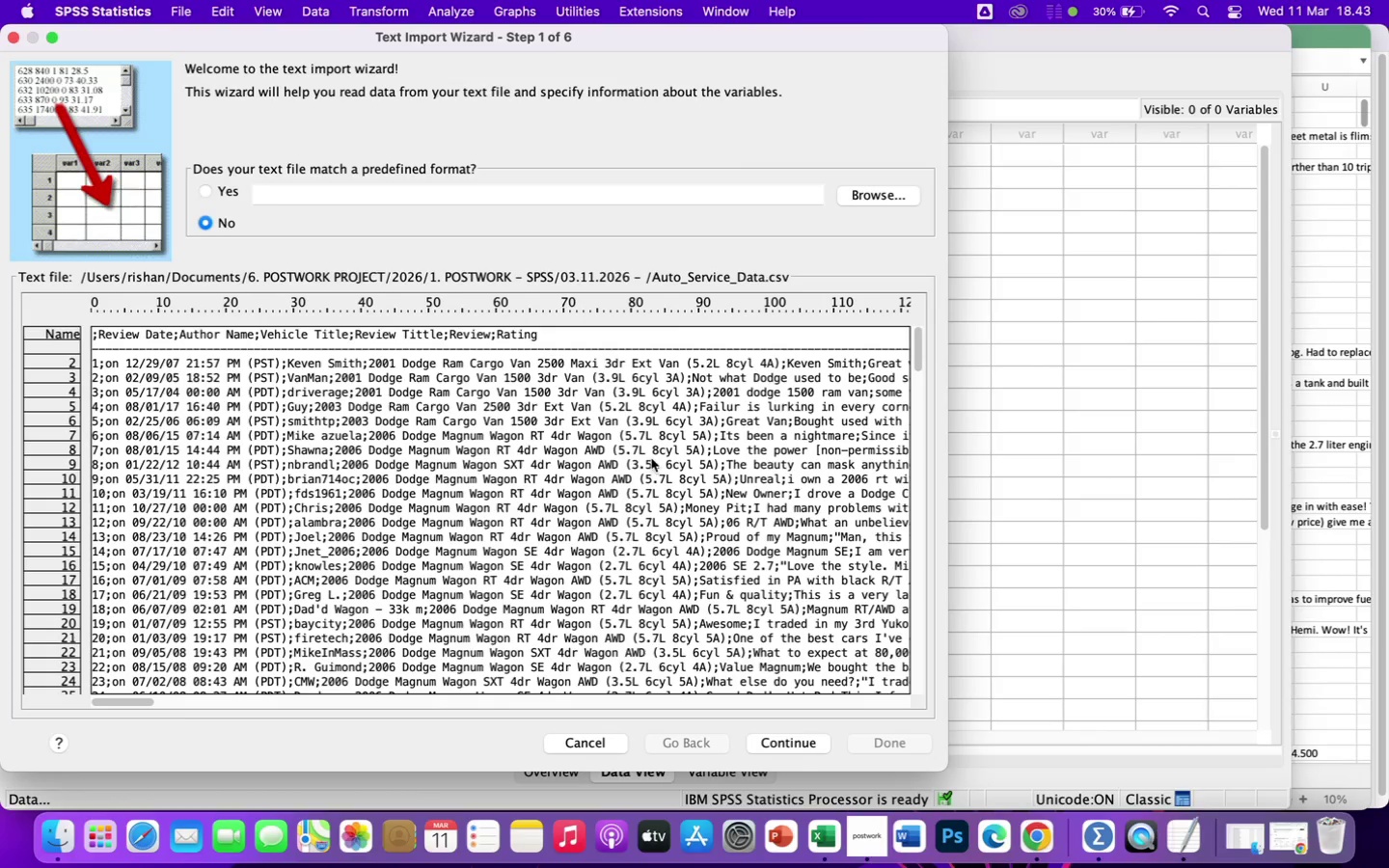 
left_click([775, 744])
 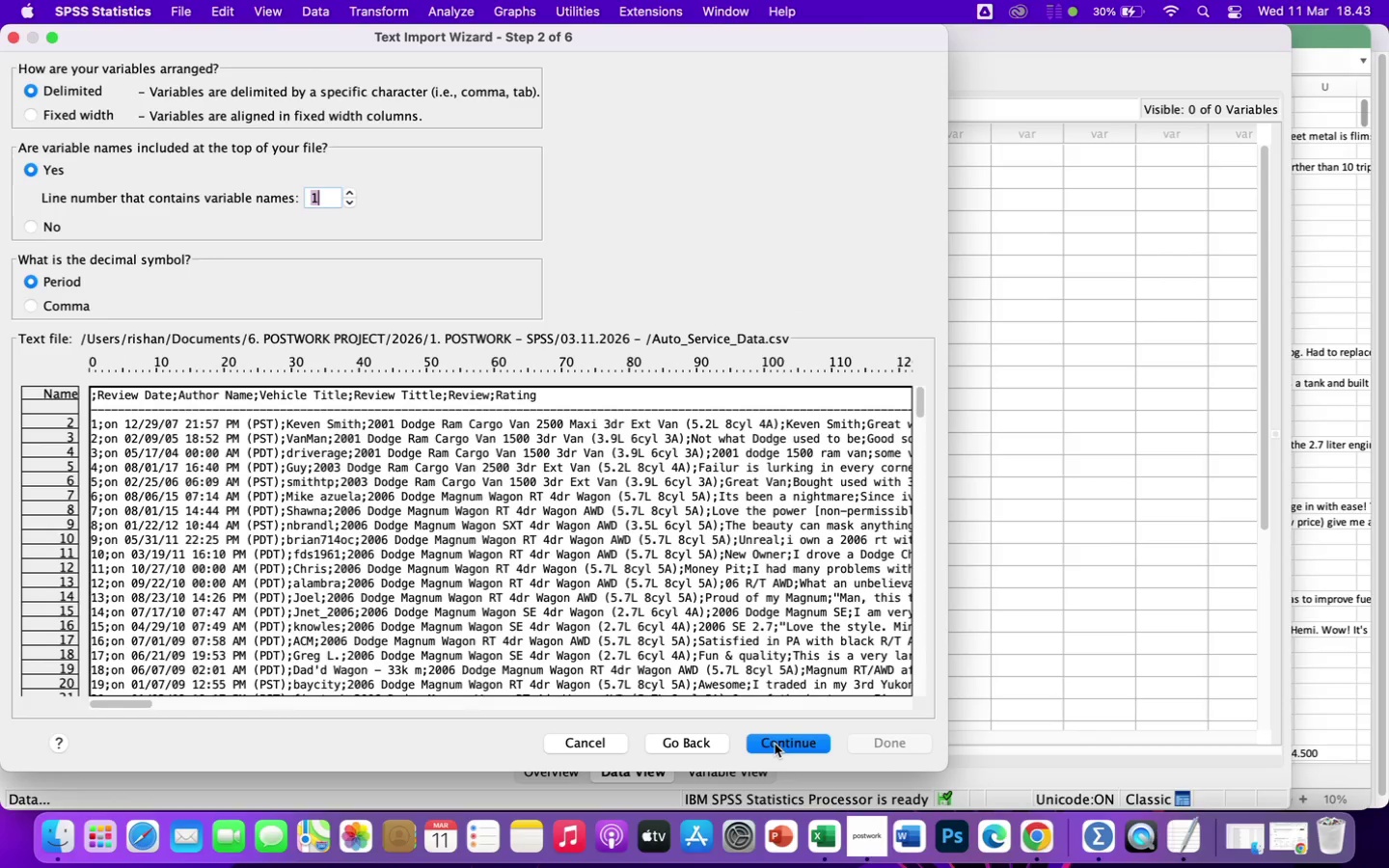 
wait(5.87)
 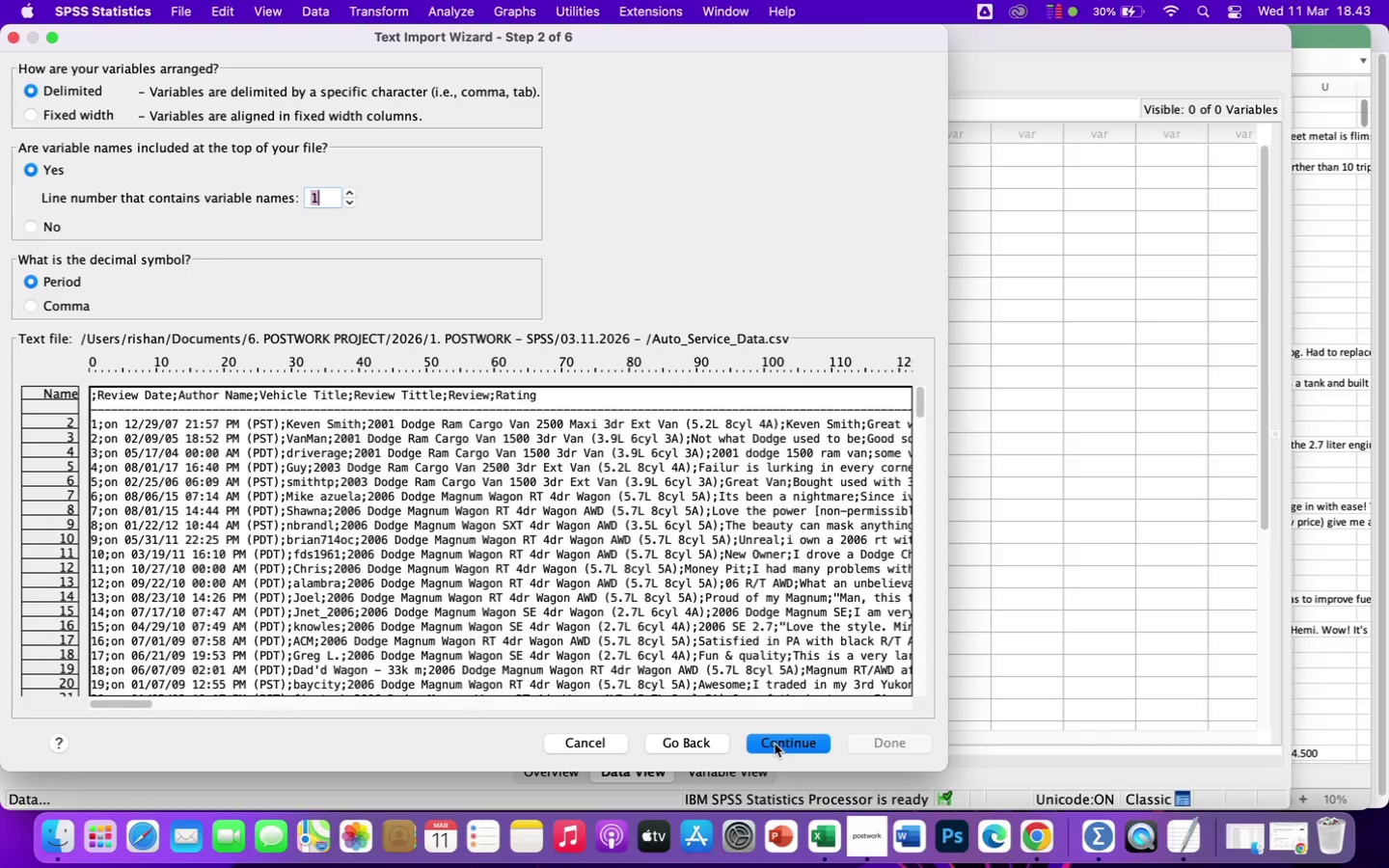 
left_click([775, 744])
 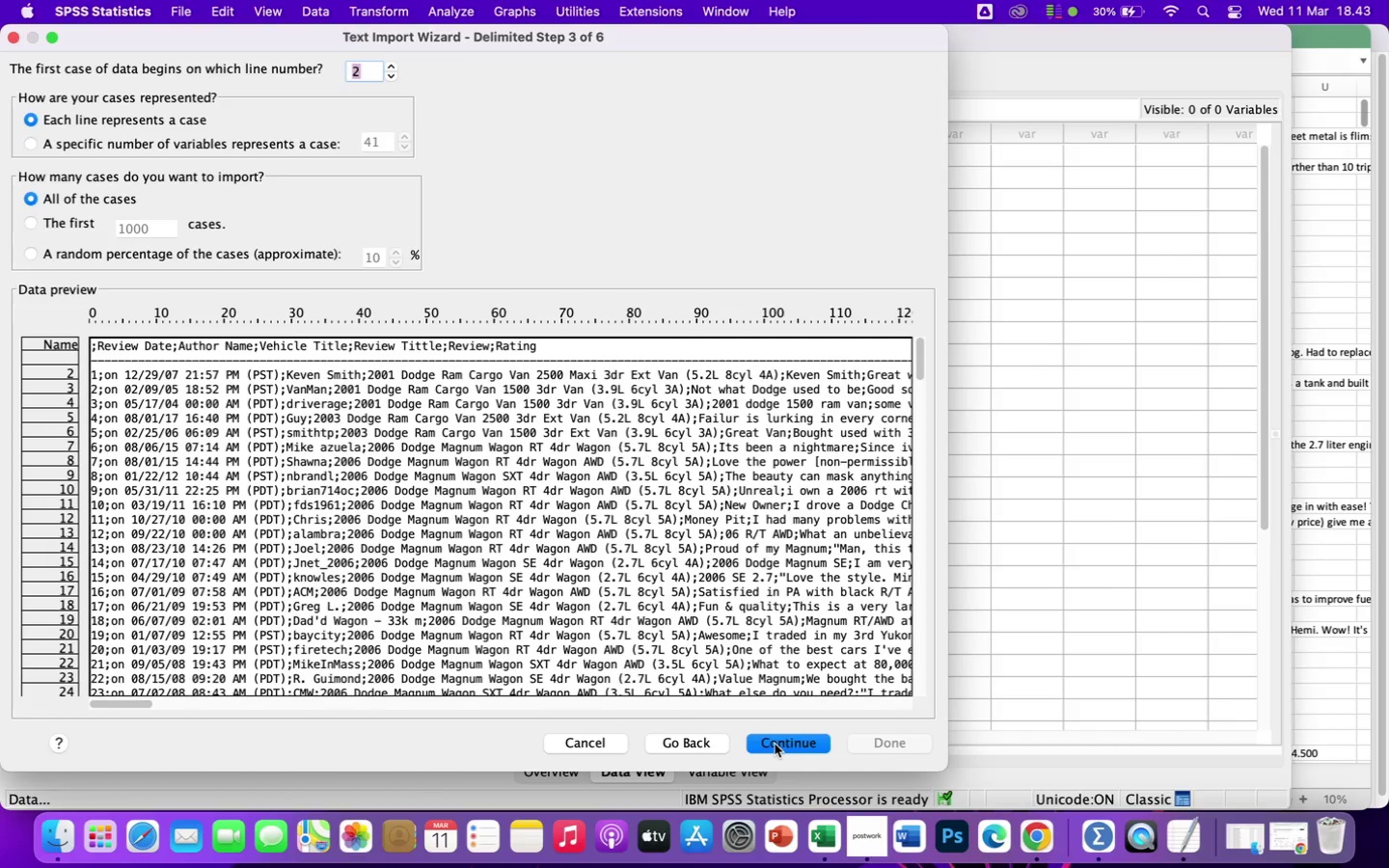 
wait(5.37)
 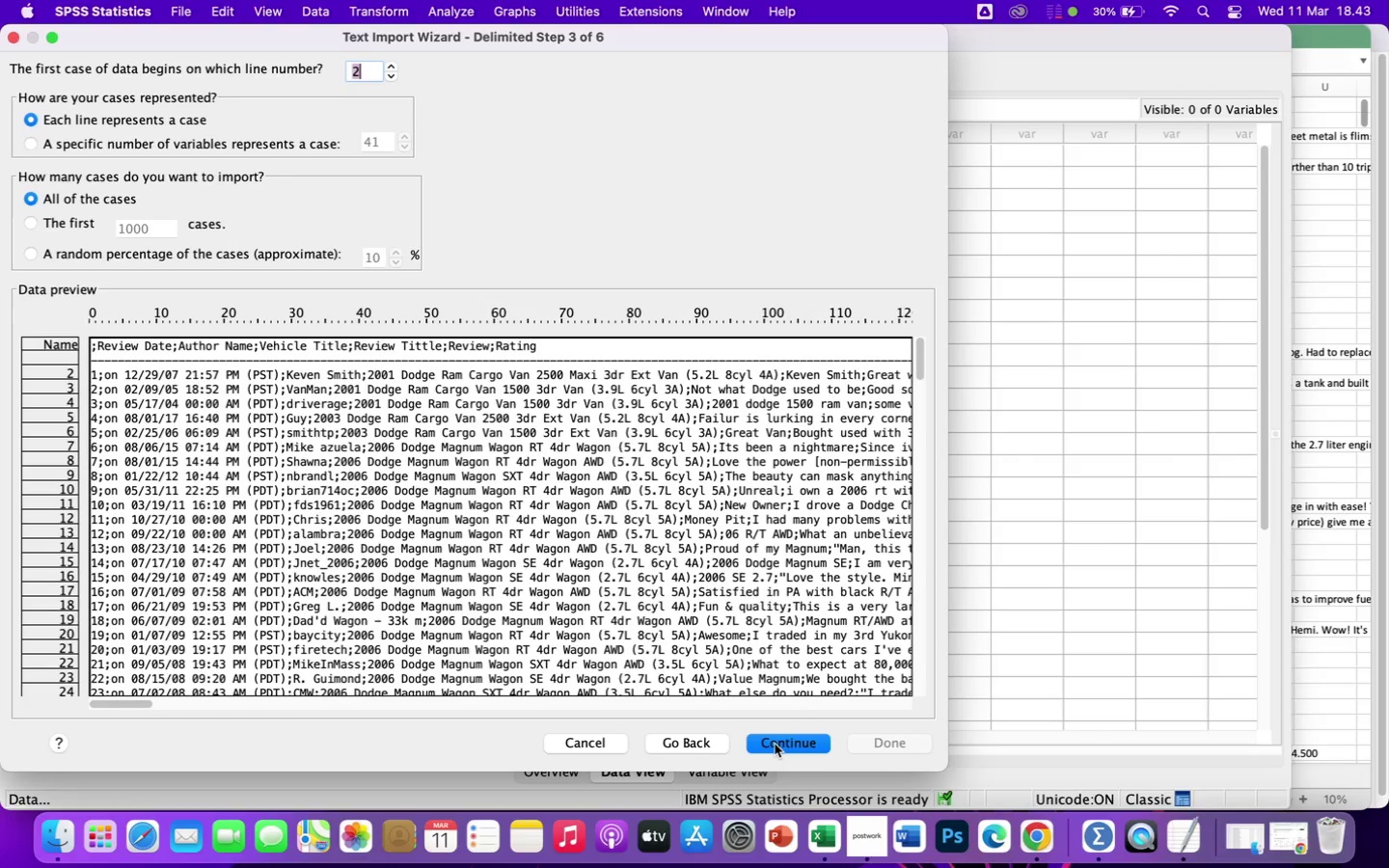 
left_click([775, 744])
 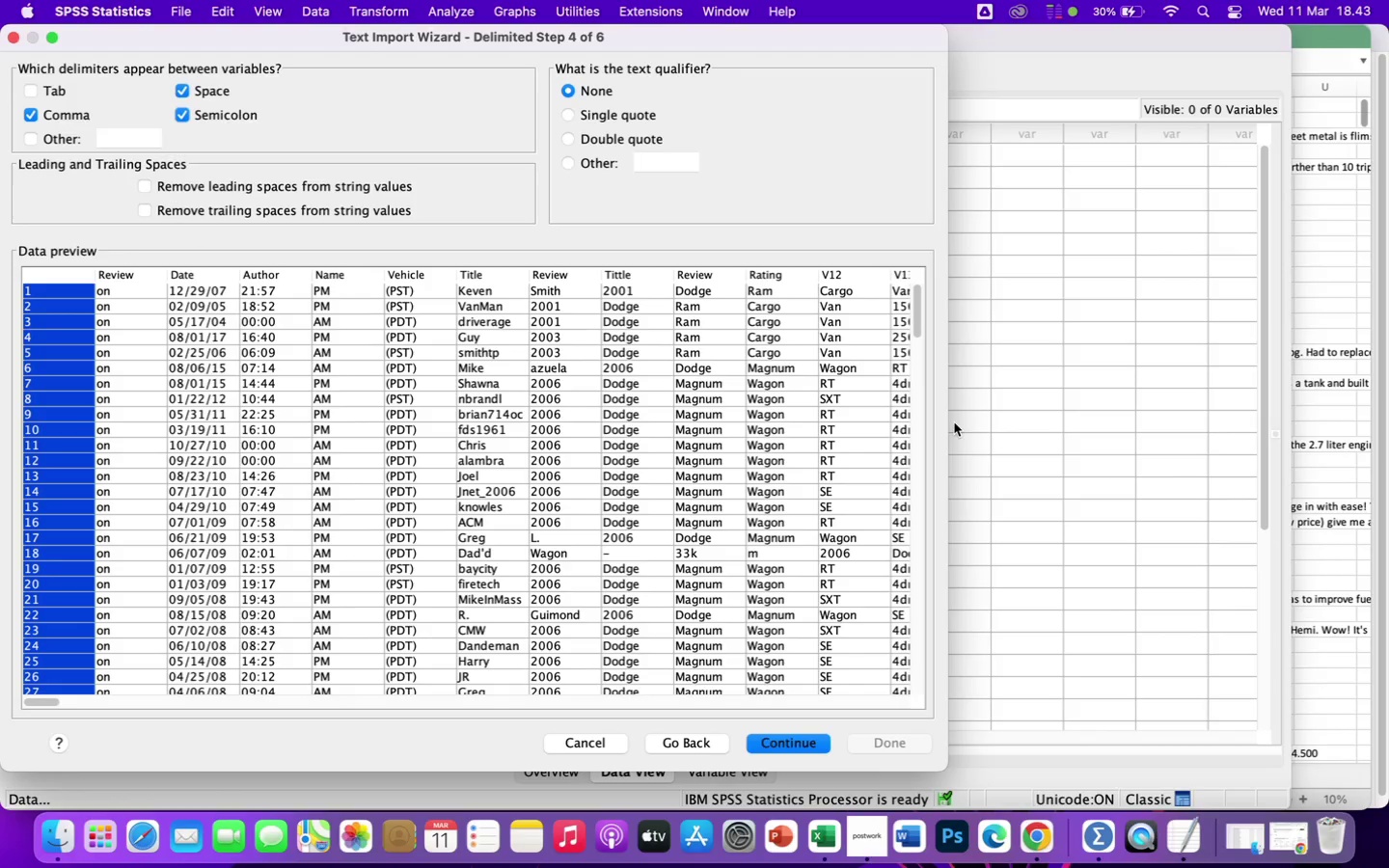 
wait(5.53)
 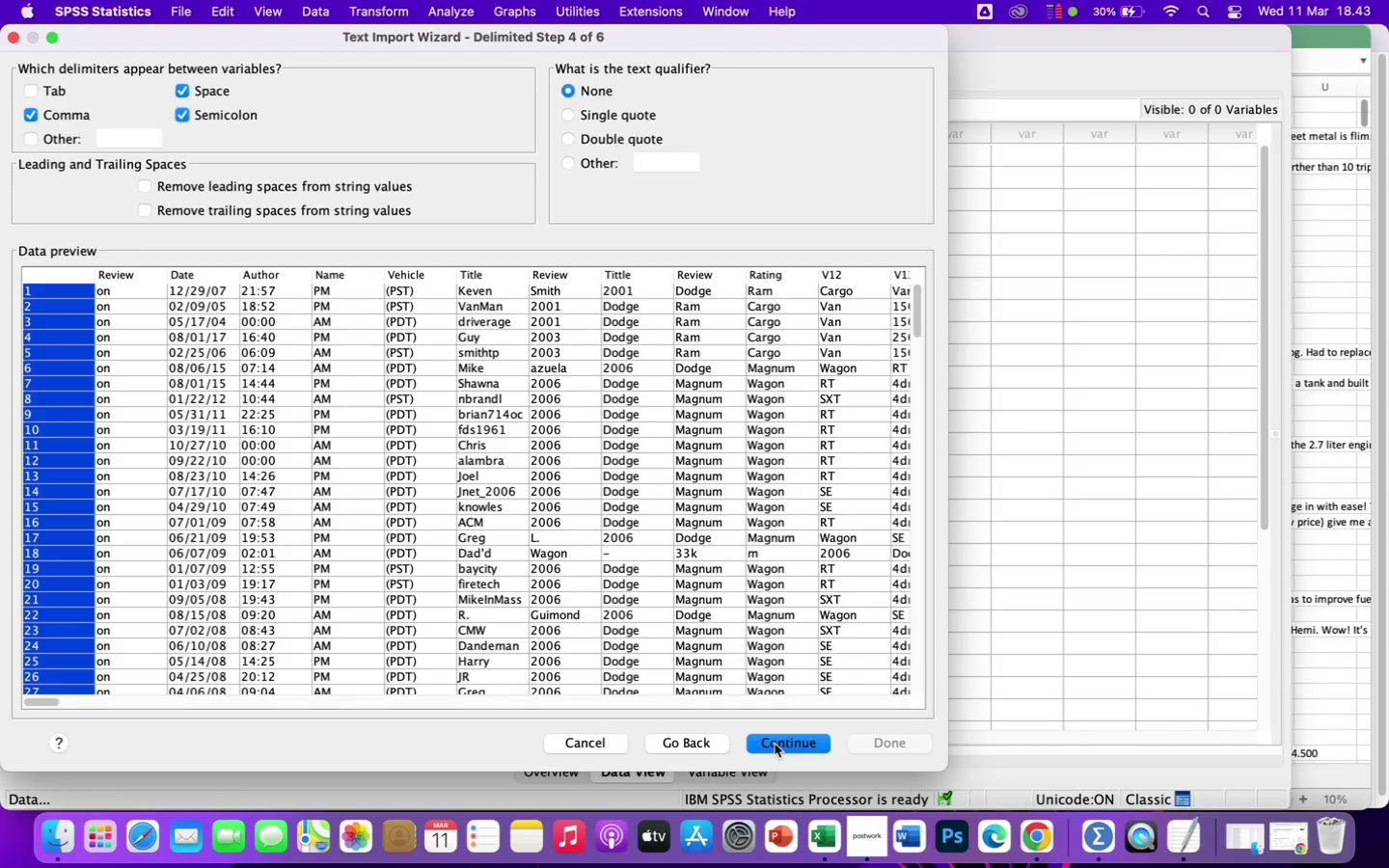 
left_click_drag(start_coordinate=[949, 426], to_coordinate=[1281, 441])
 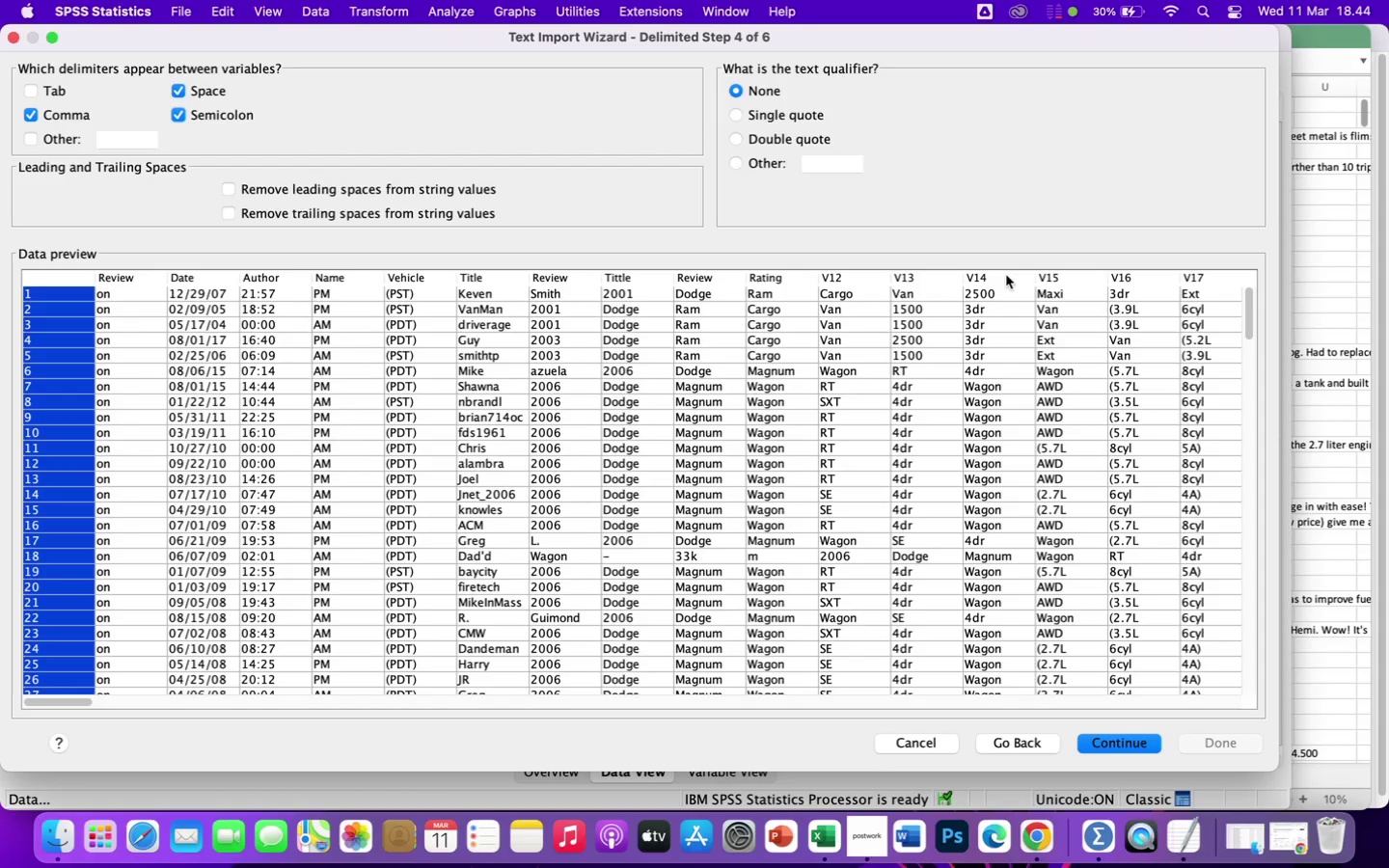 
wait(18.26)
 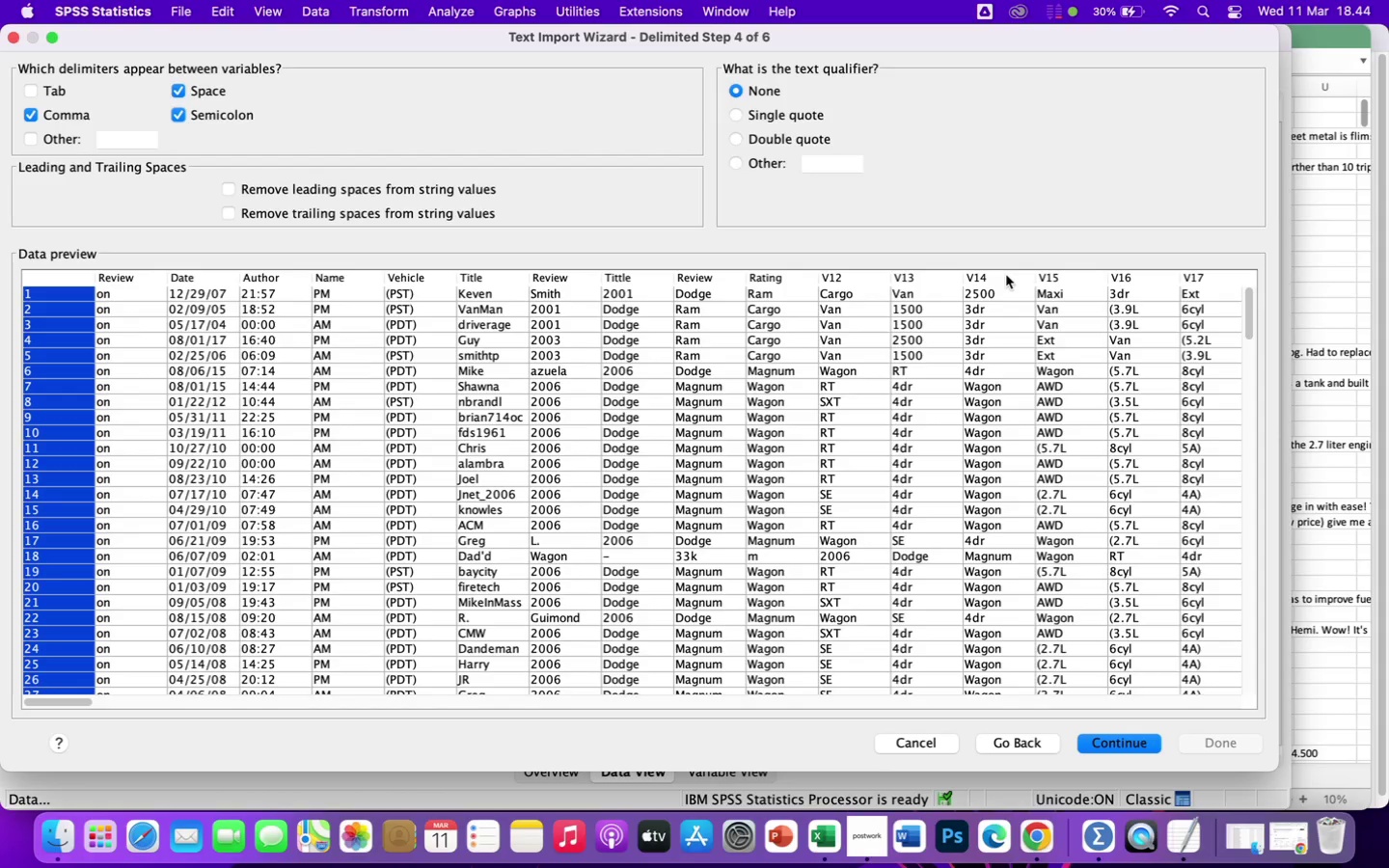 
left_click([197, 88])
 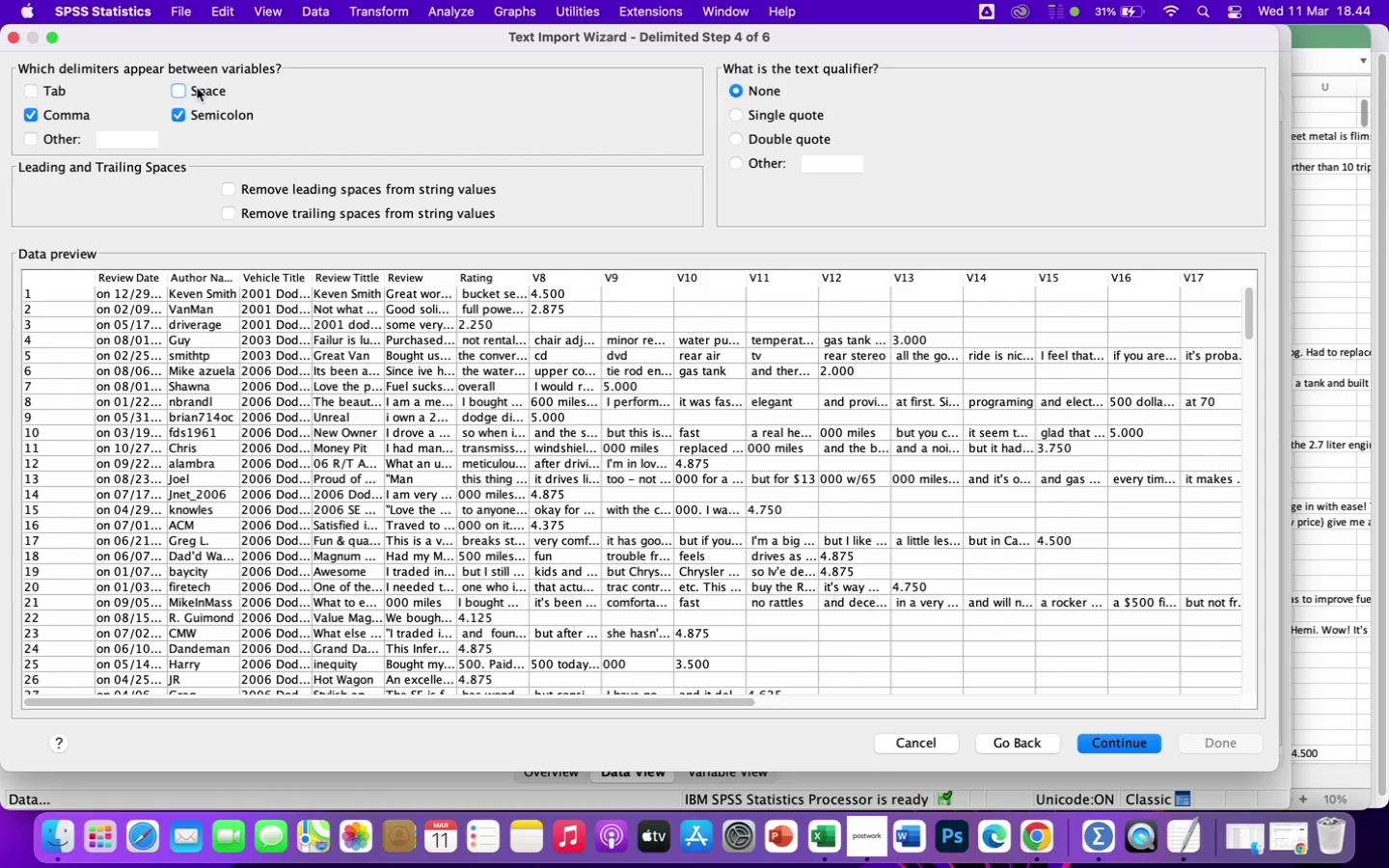 
wait(17.35)
 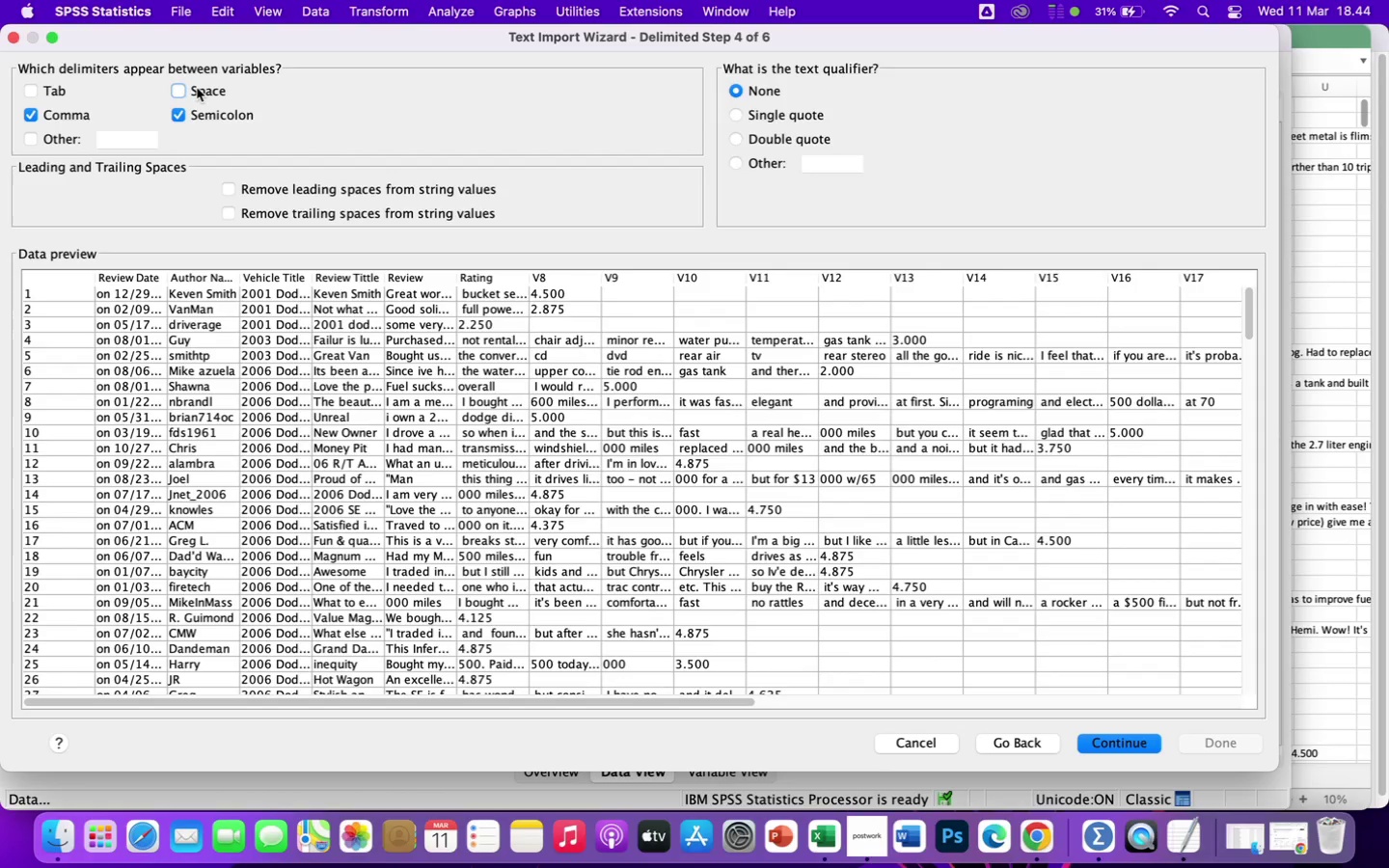 
left_click([181, 113])
 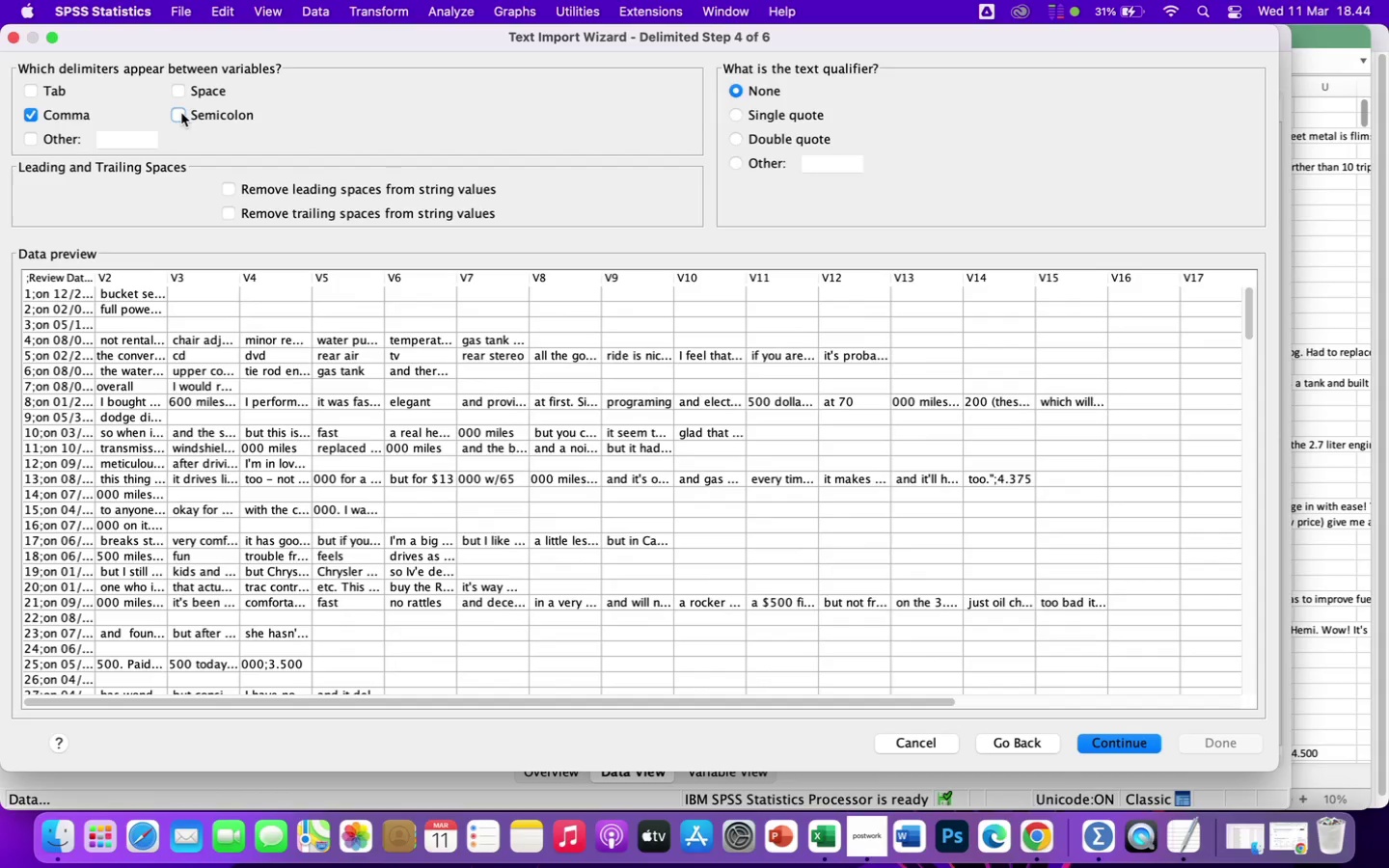 
wait(7.97)
 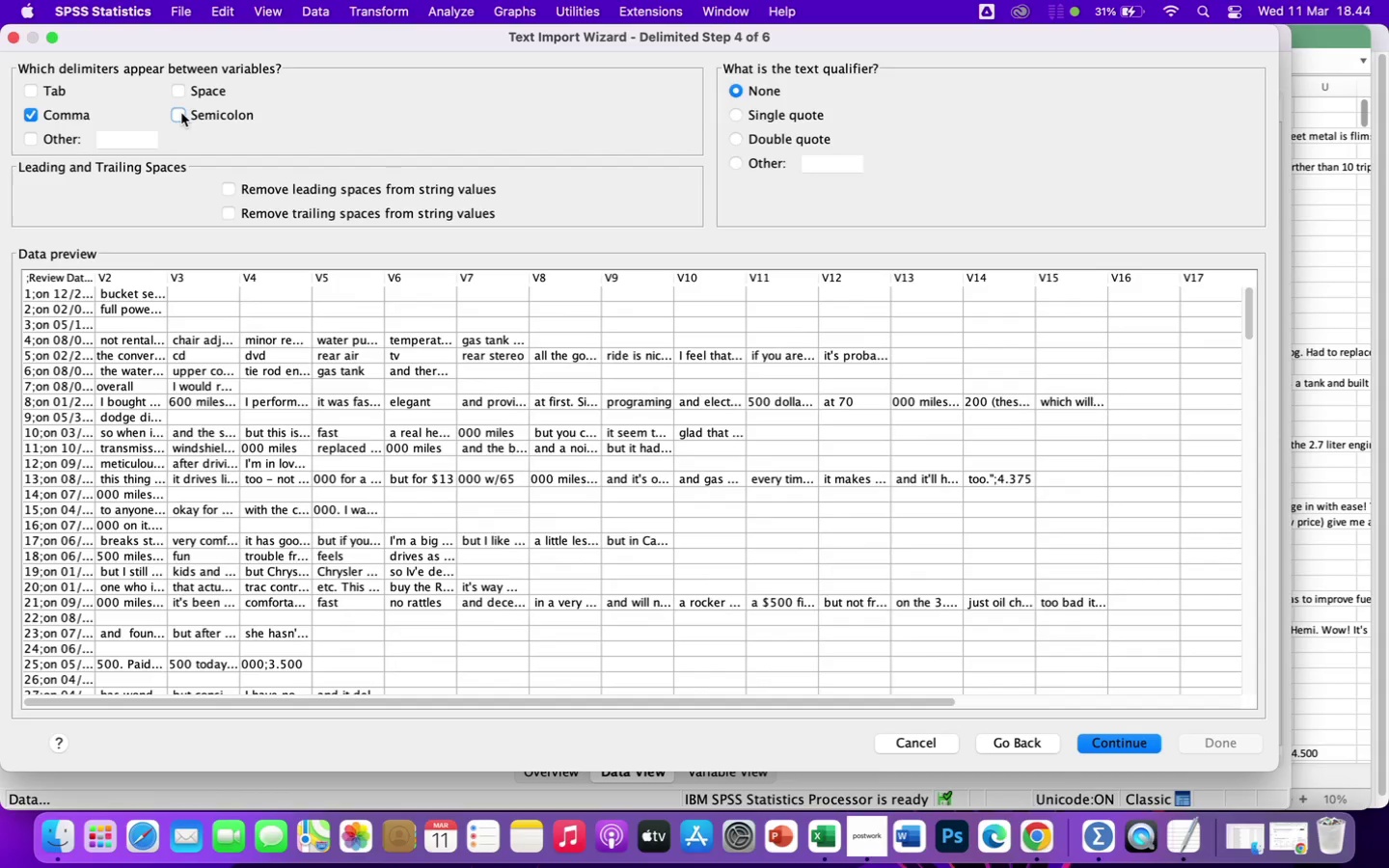 
left_click([735, 141])
 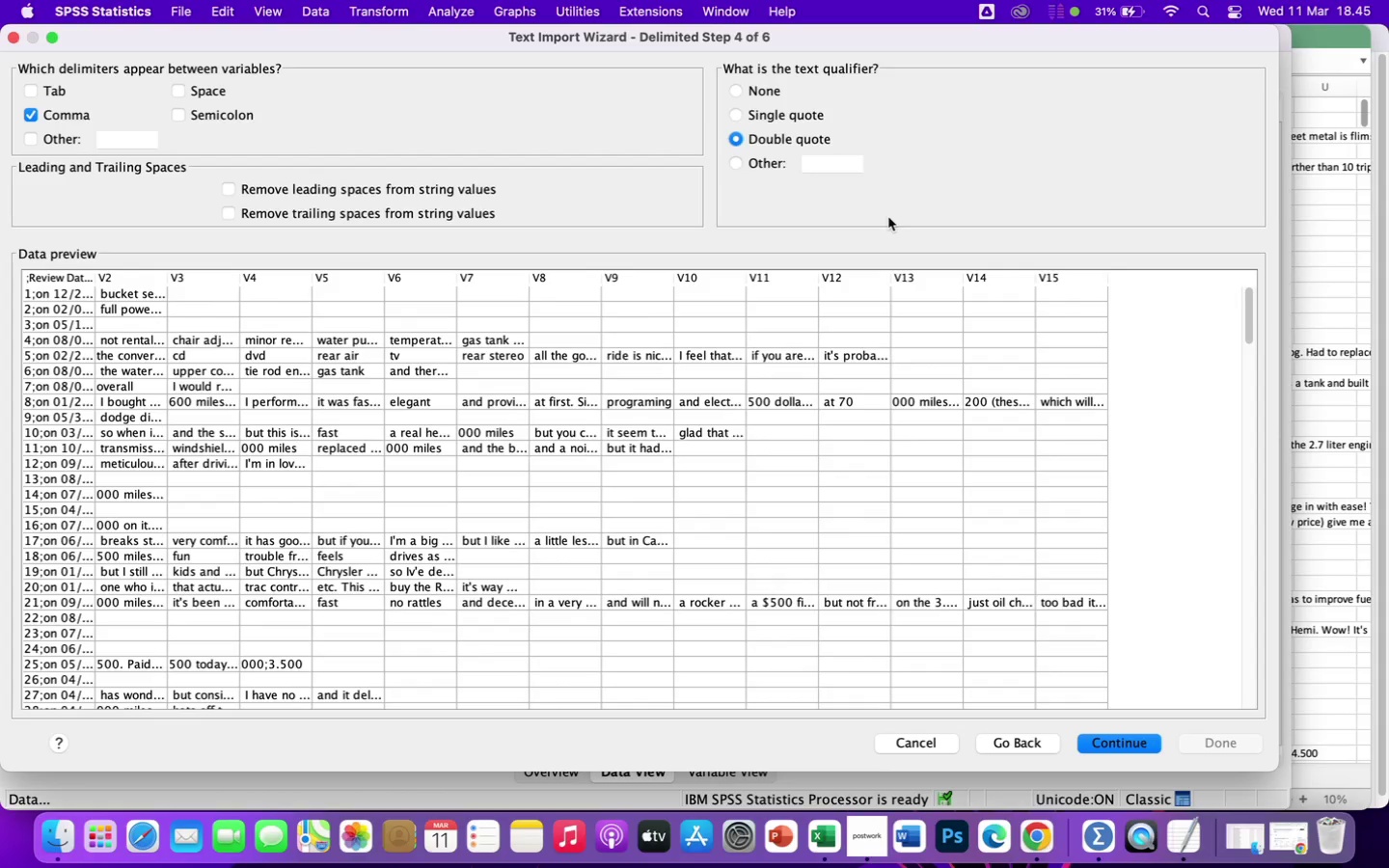 
wait(40.25)
 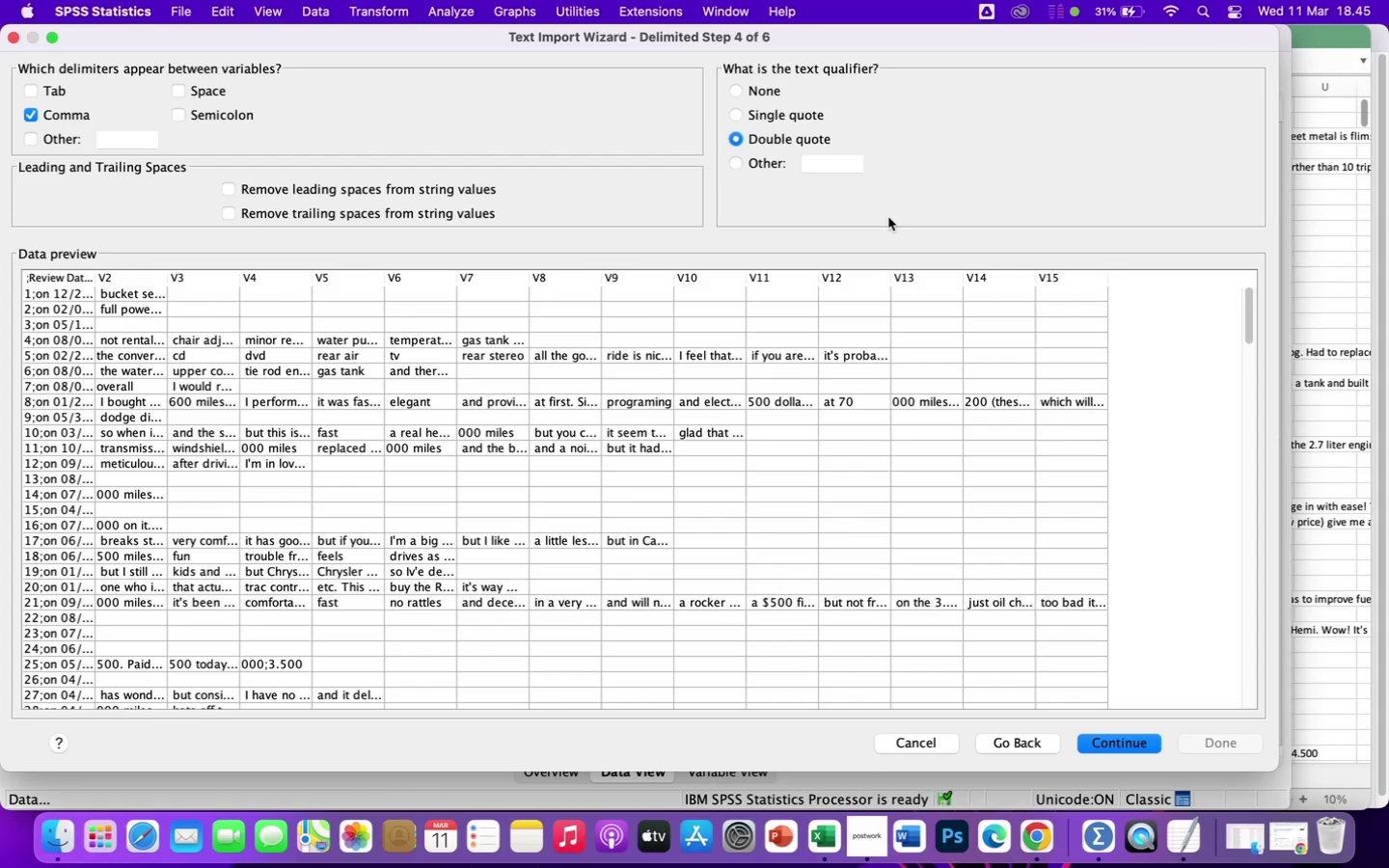 
left_click([57, 142])
 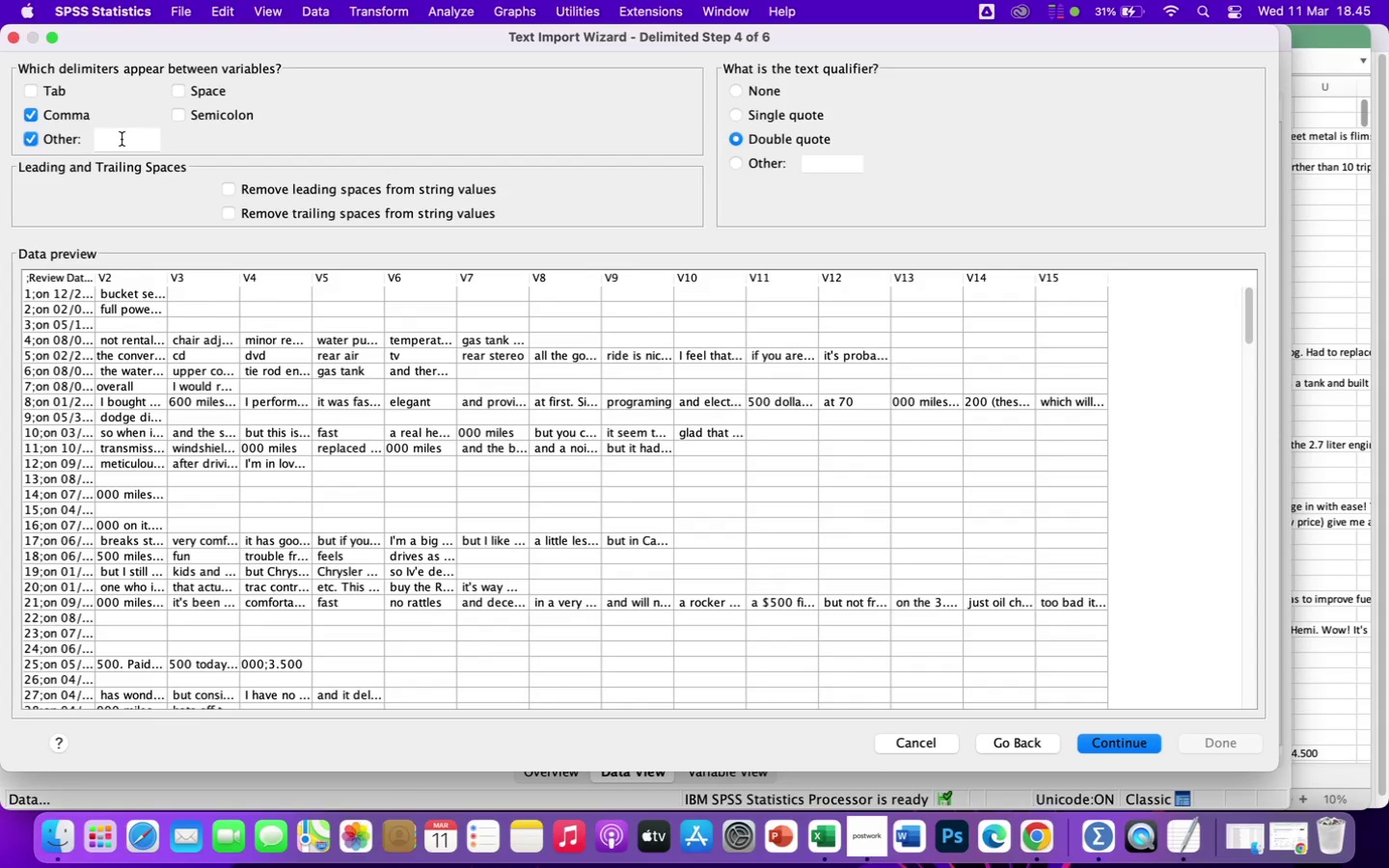 
left_click([122, 139])
 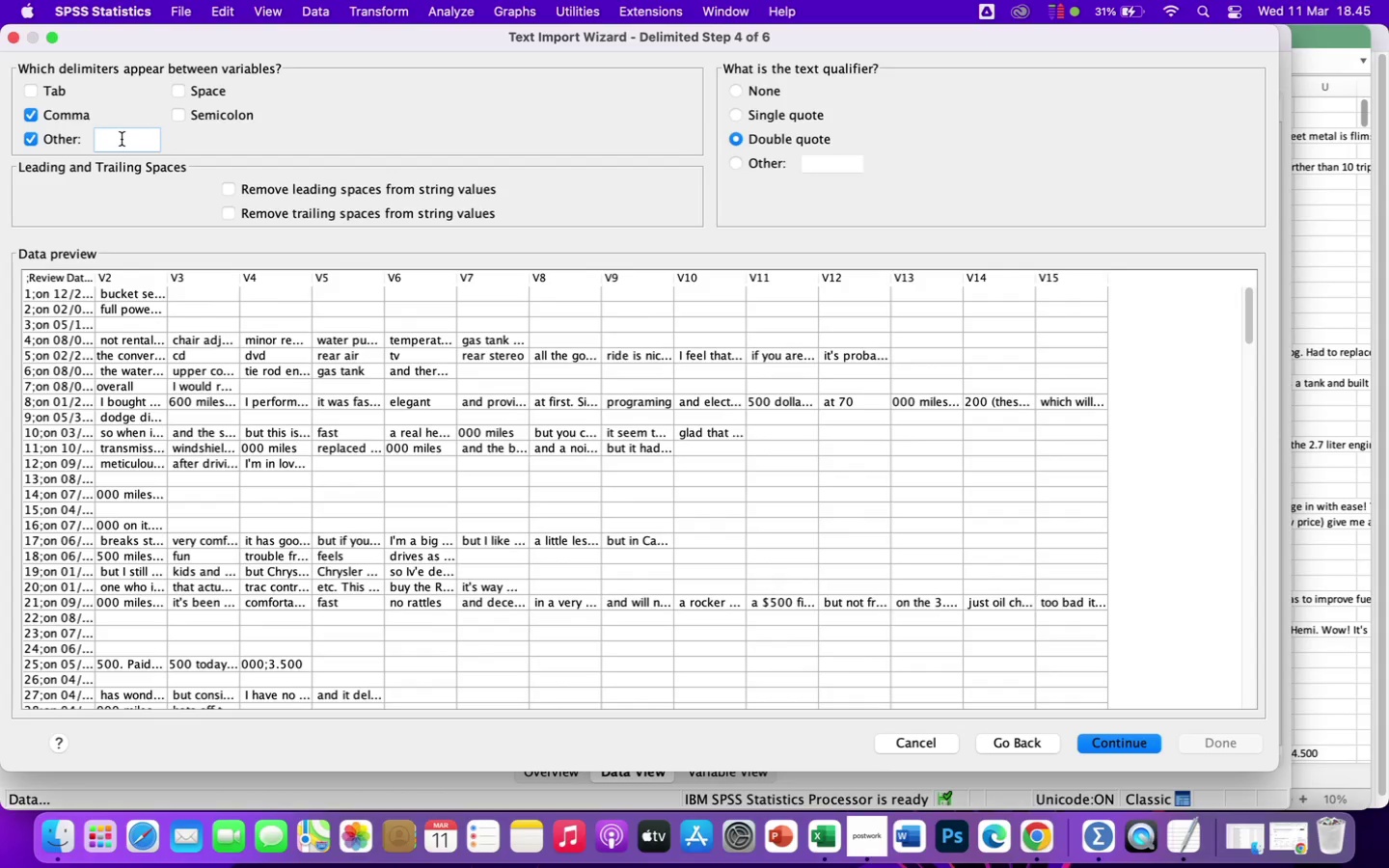 
type(period)
 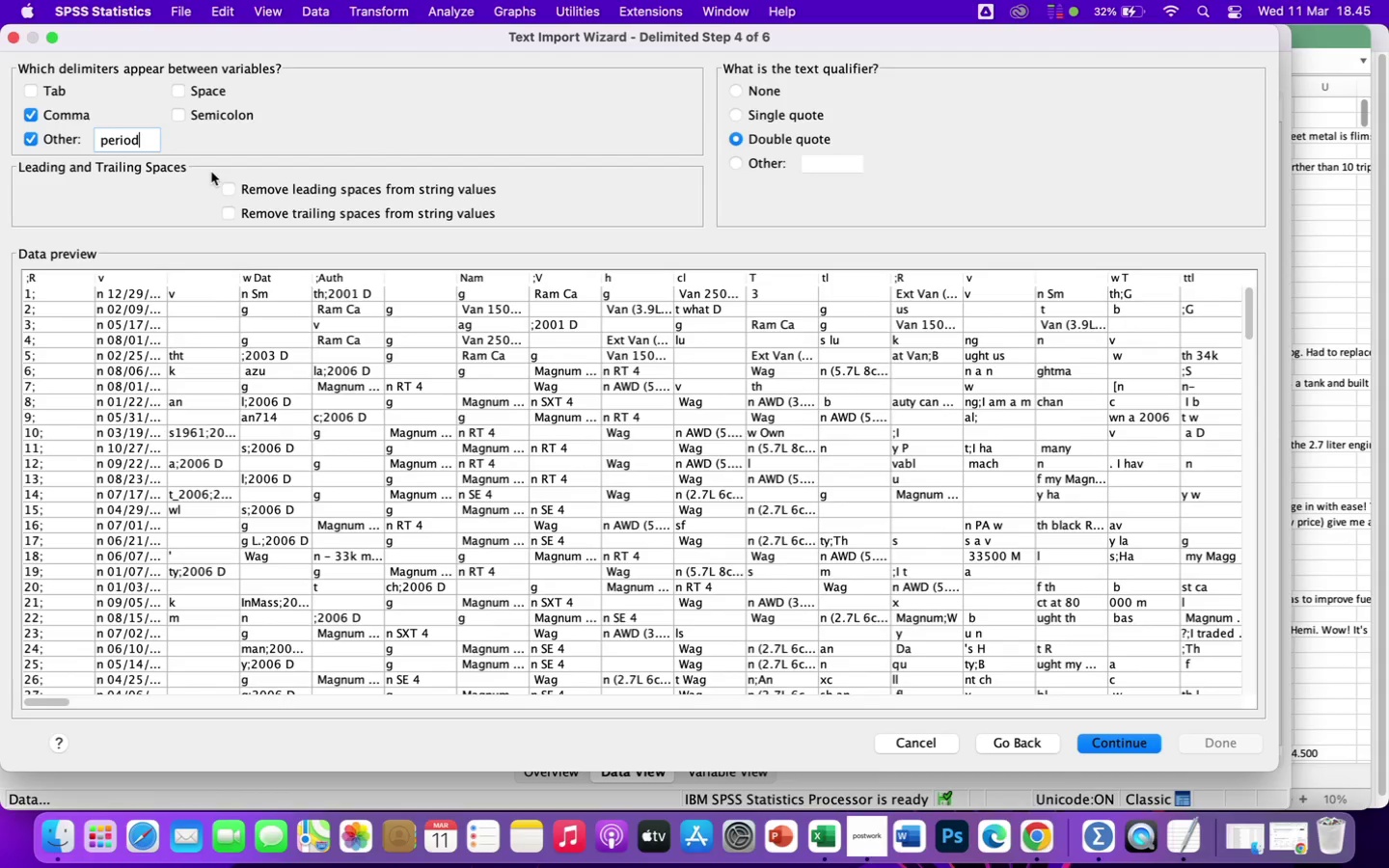 
wait(5.74)
 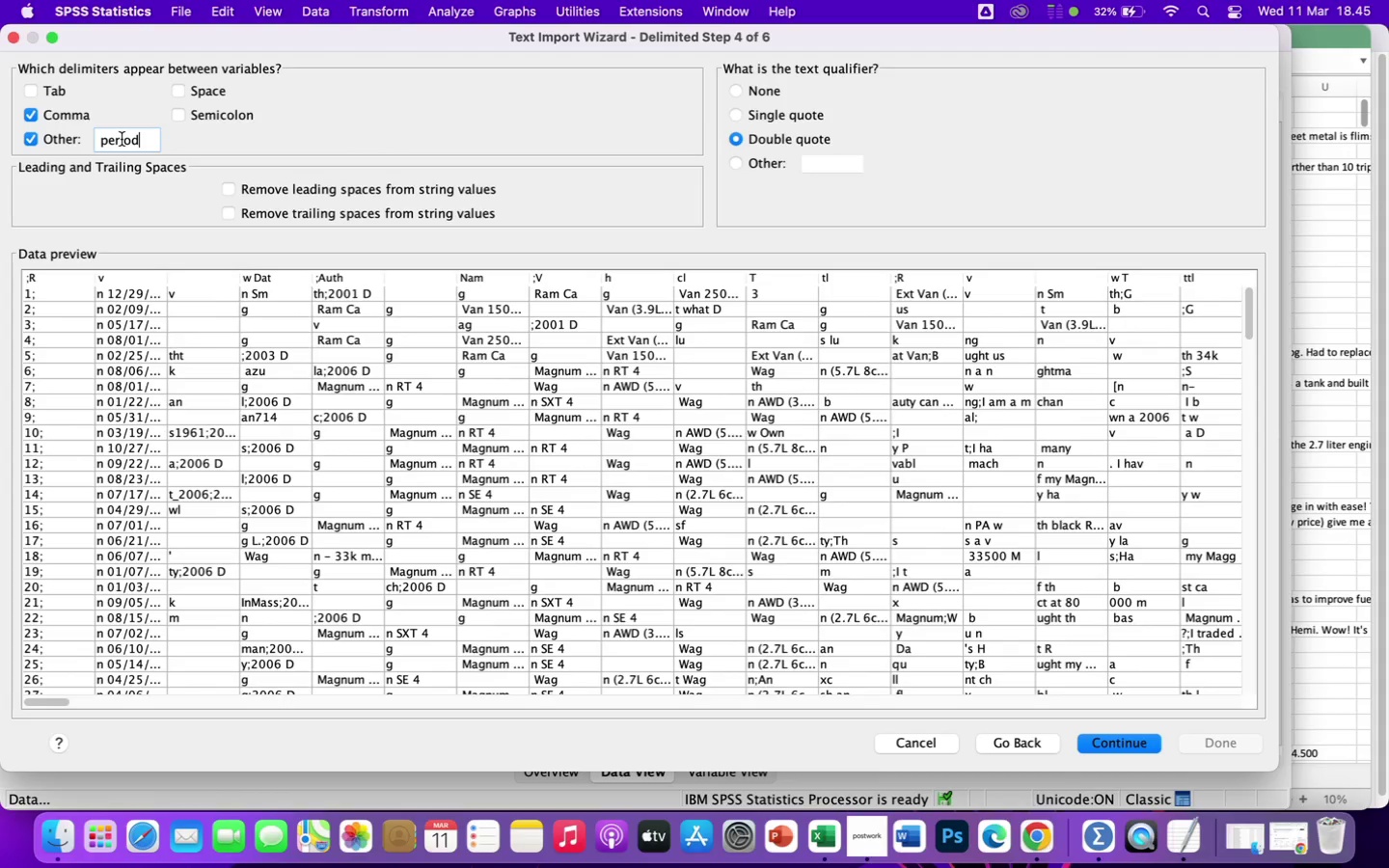 
key(Backspace)
 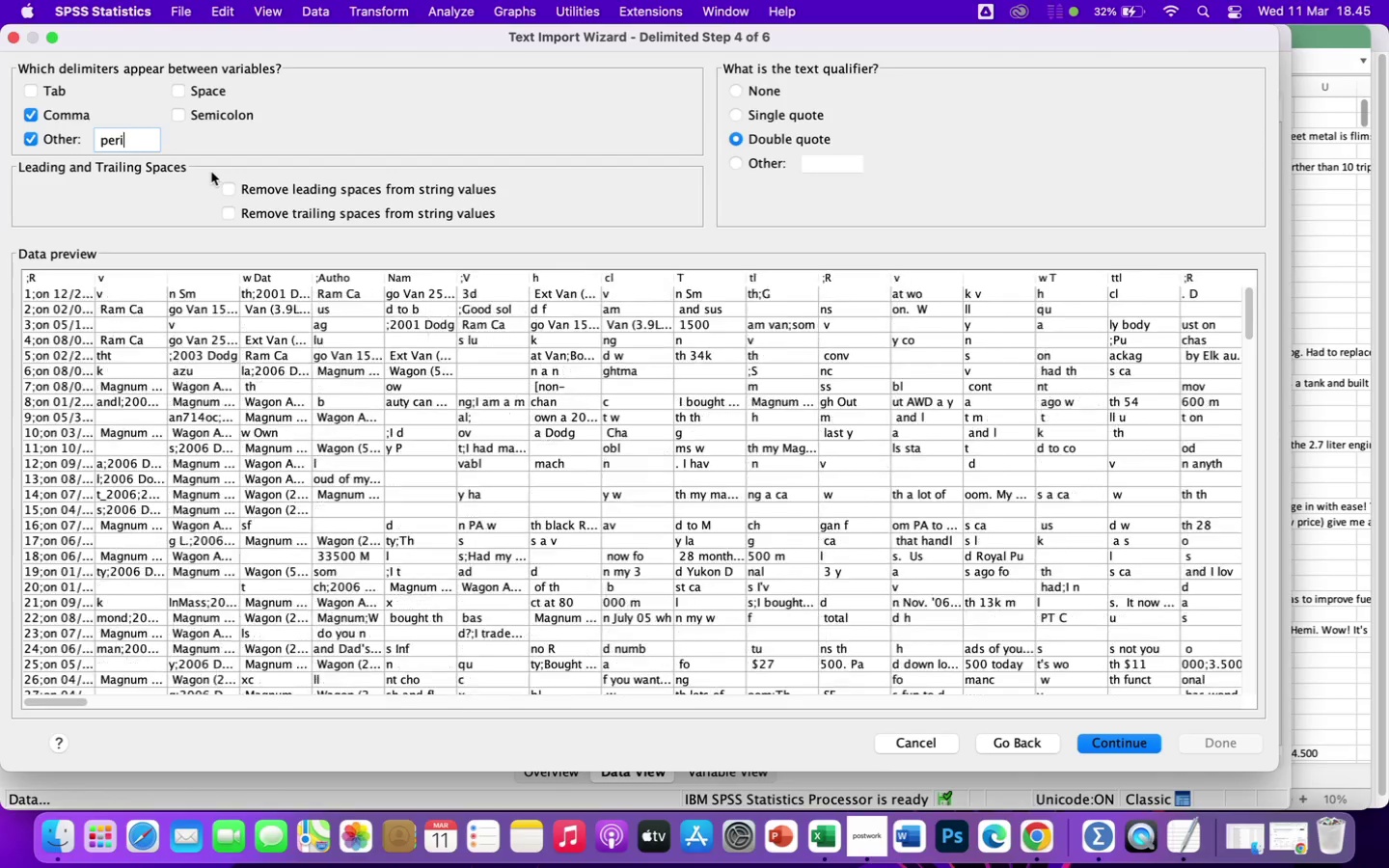 
key(Backspace)
 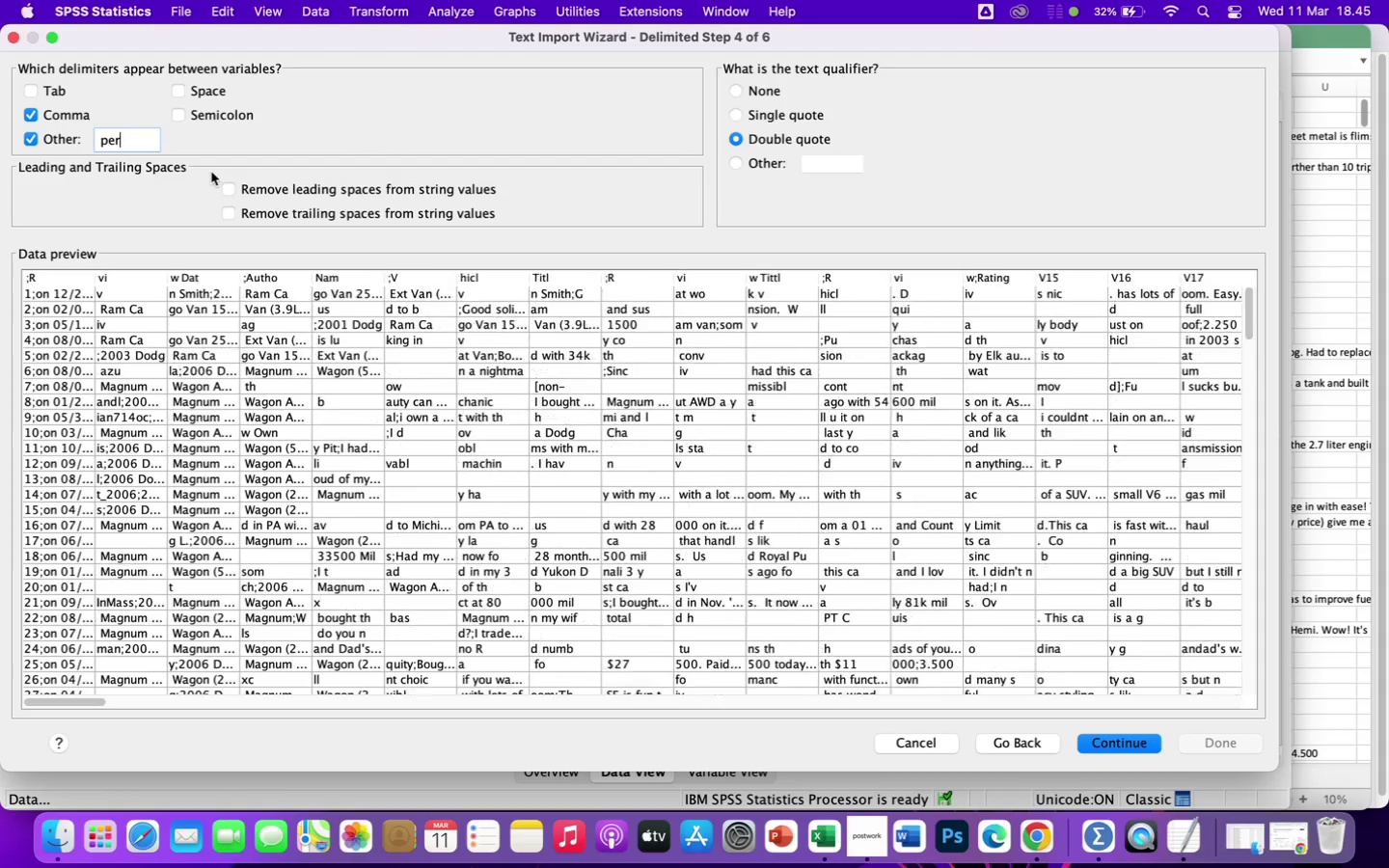 
key(Backspace)
 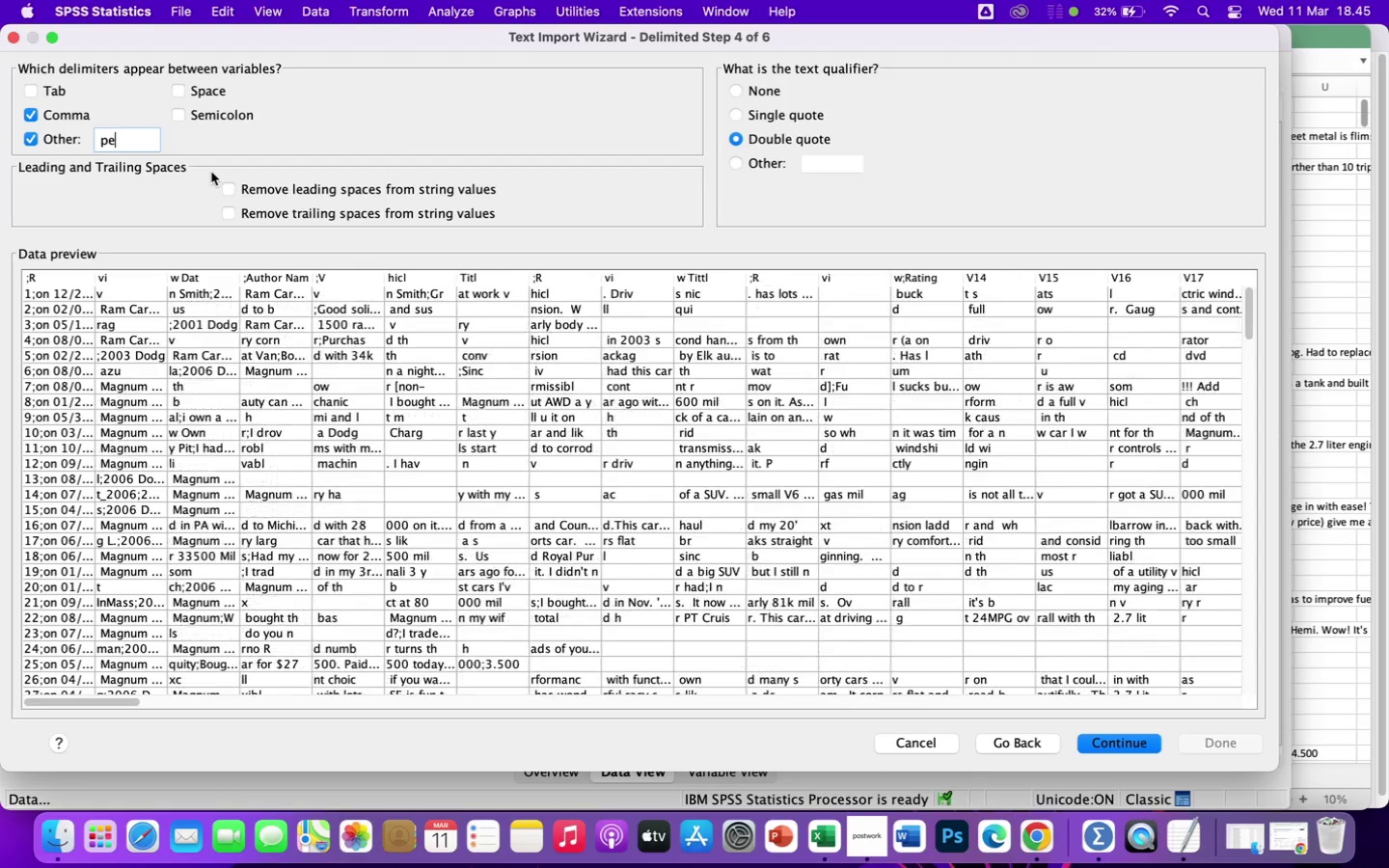 
key(Backspace)
 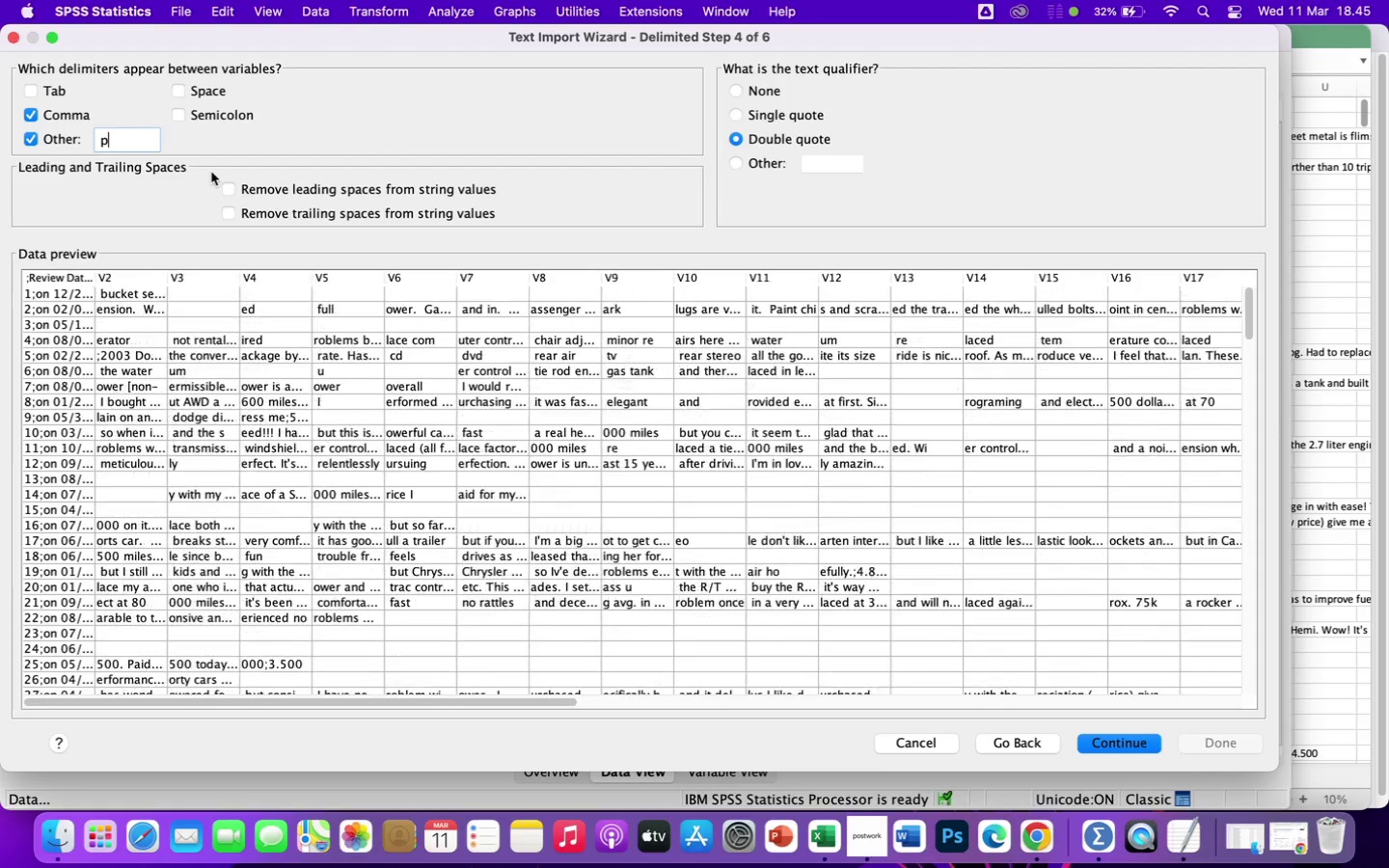 
key(Backspace)
 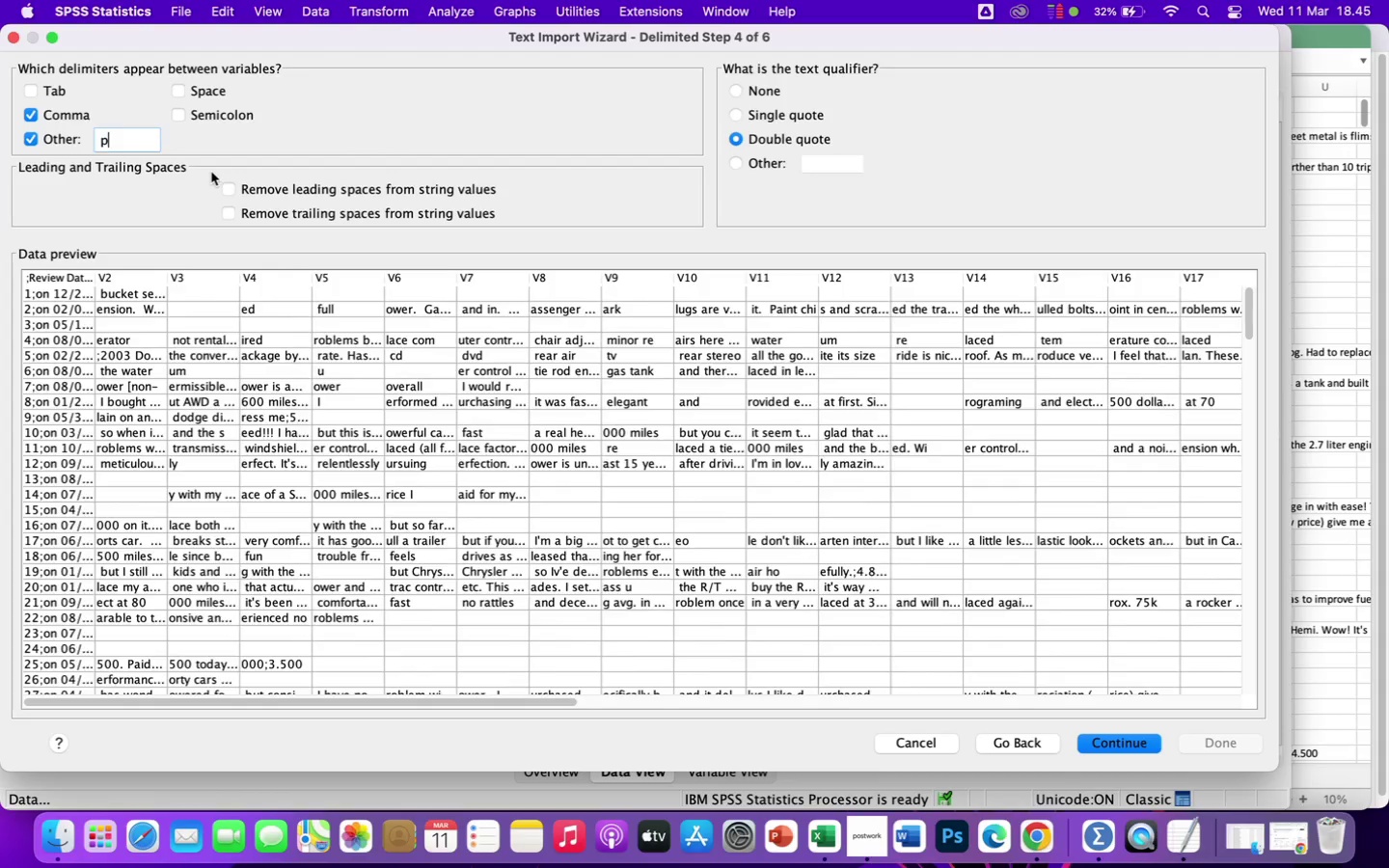 
key(Backspace)
 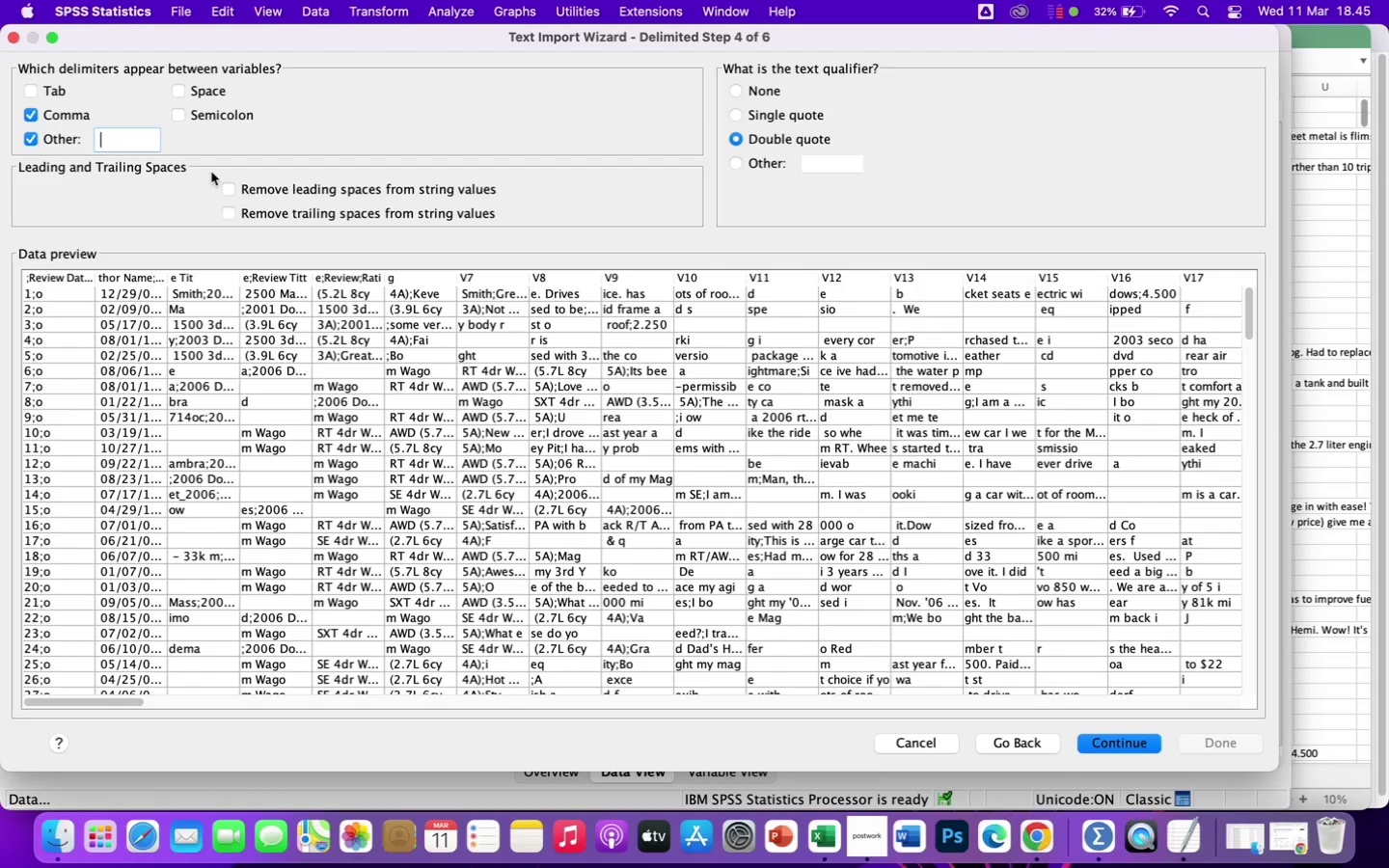 
key(Semicolon)
 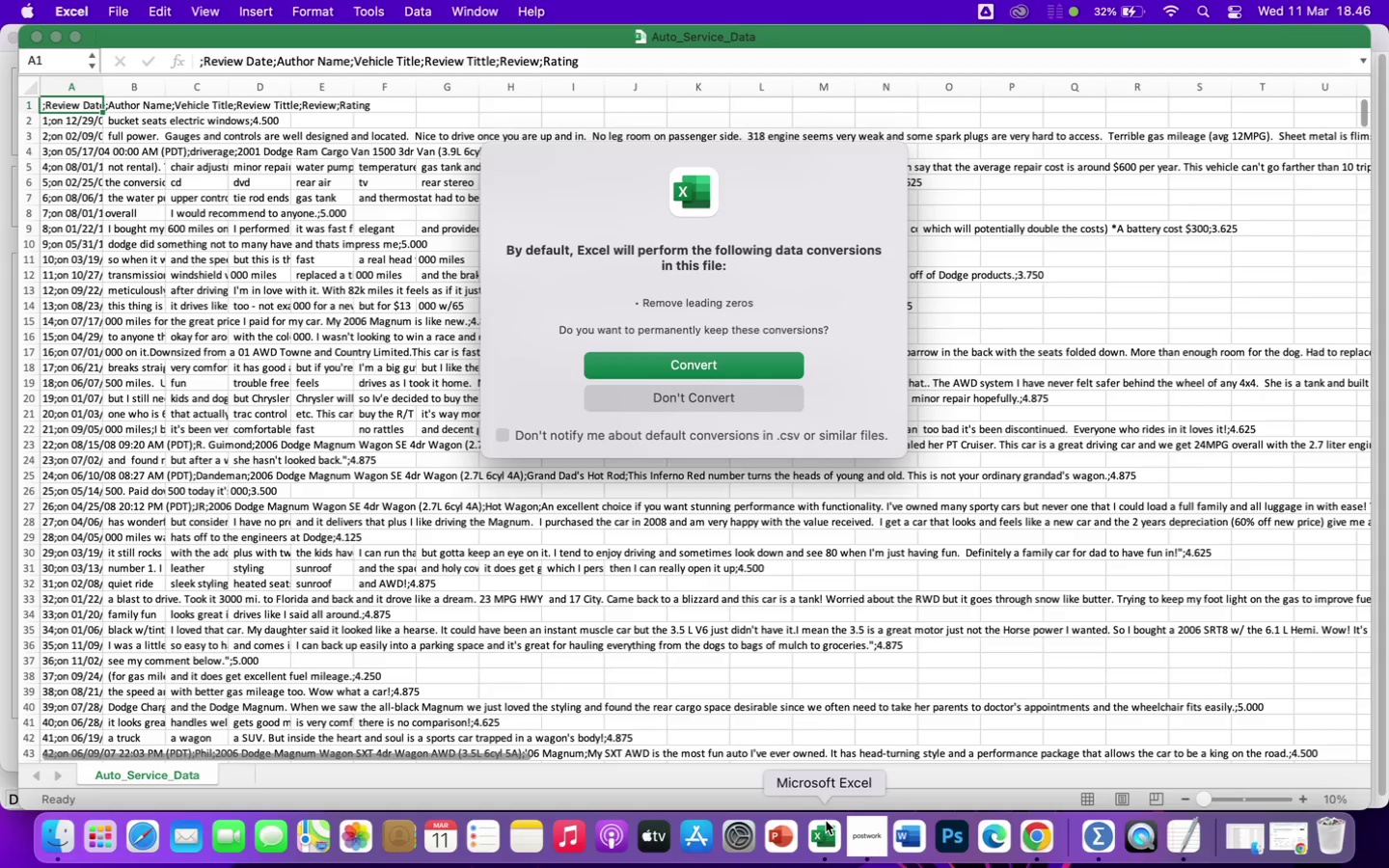 
wait(49.99)
 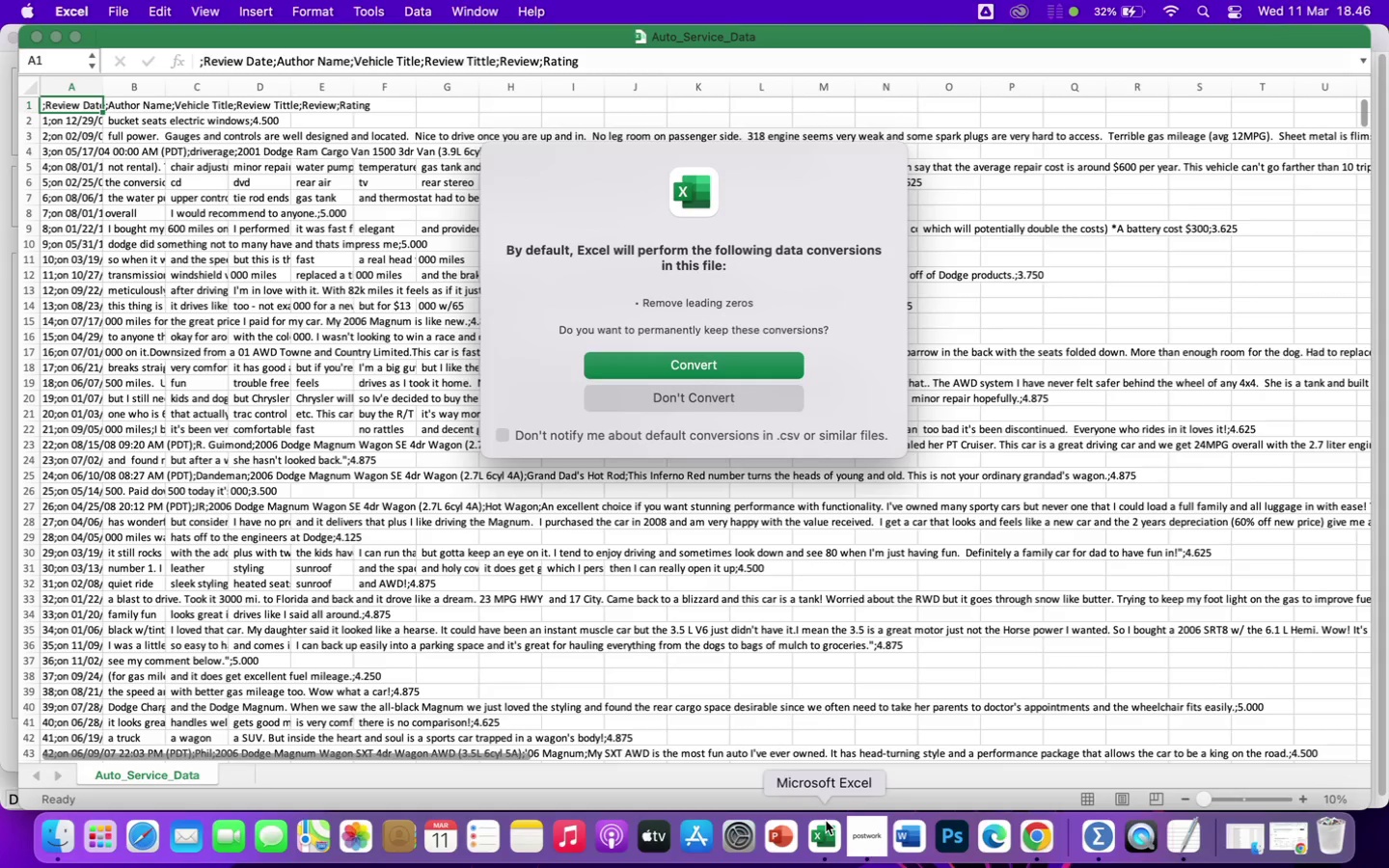 
left_click([119, 11])
 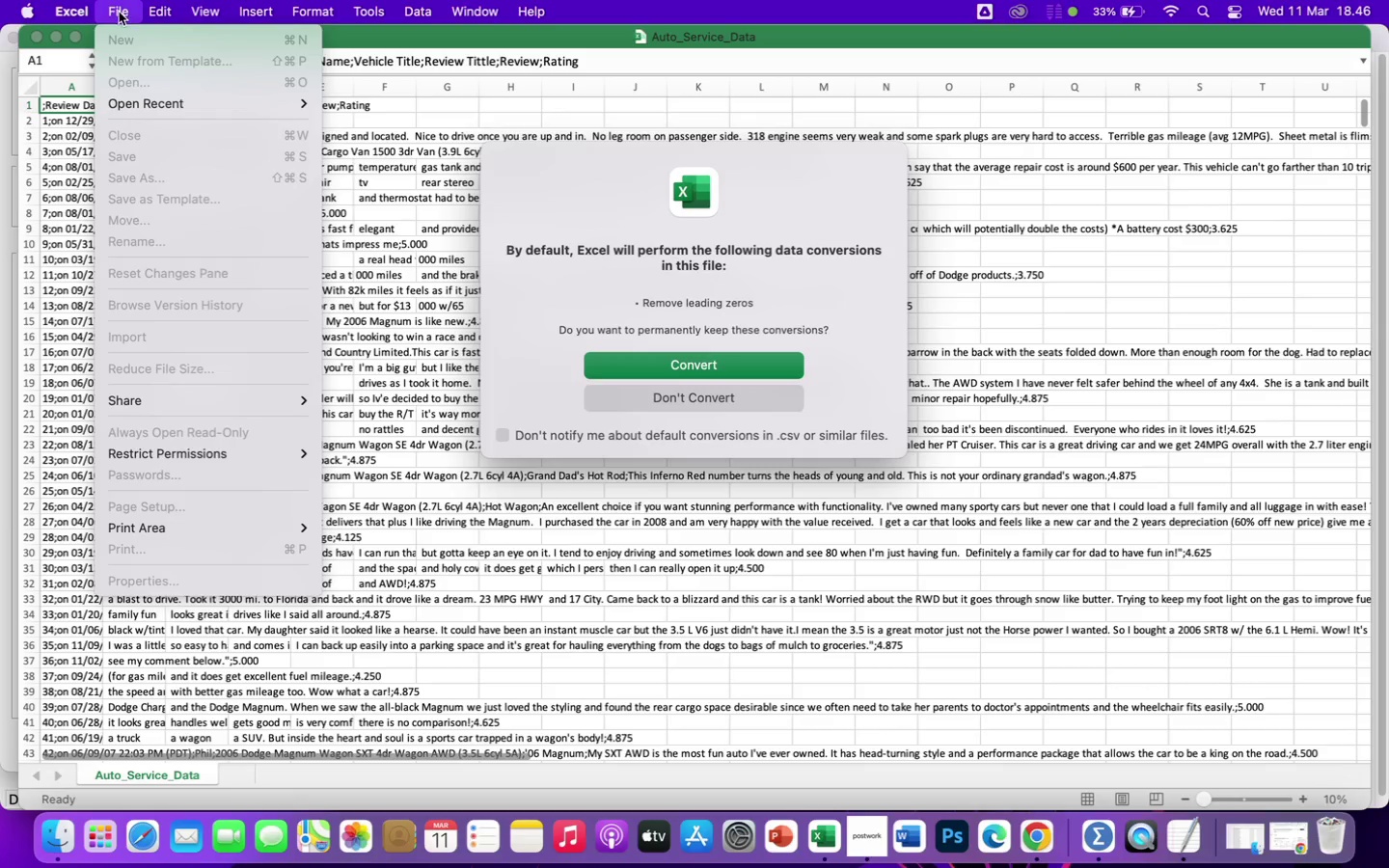 
mouse_move([151, 107])
 